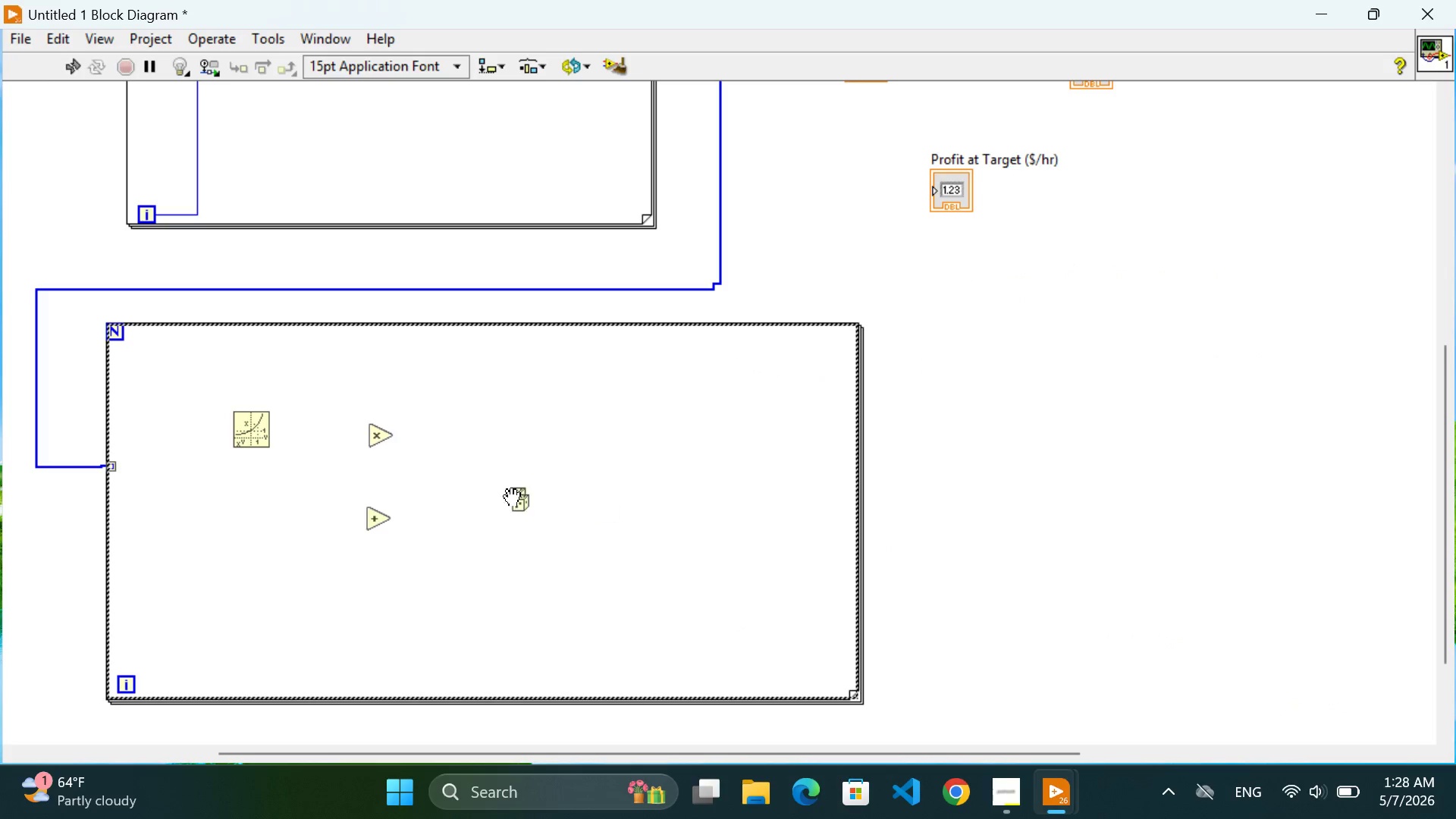 
left_click([502, 488])
 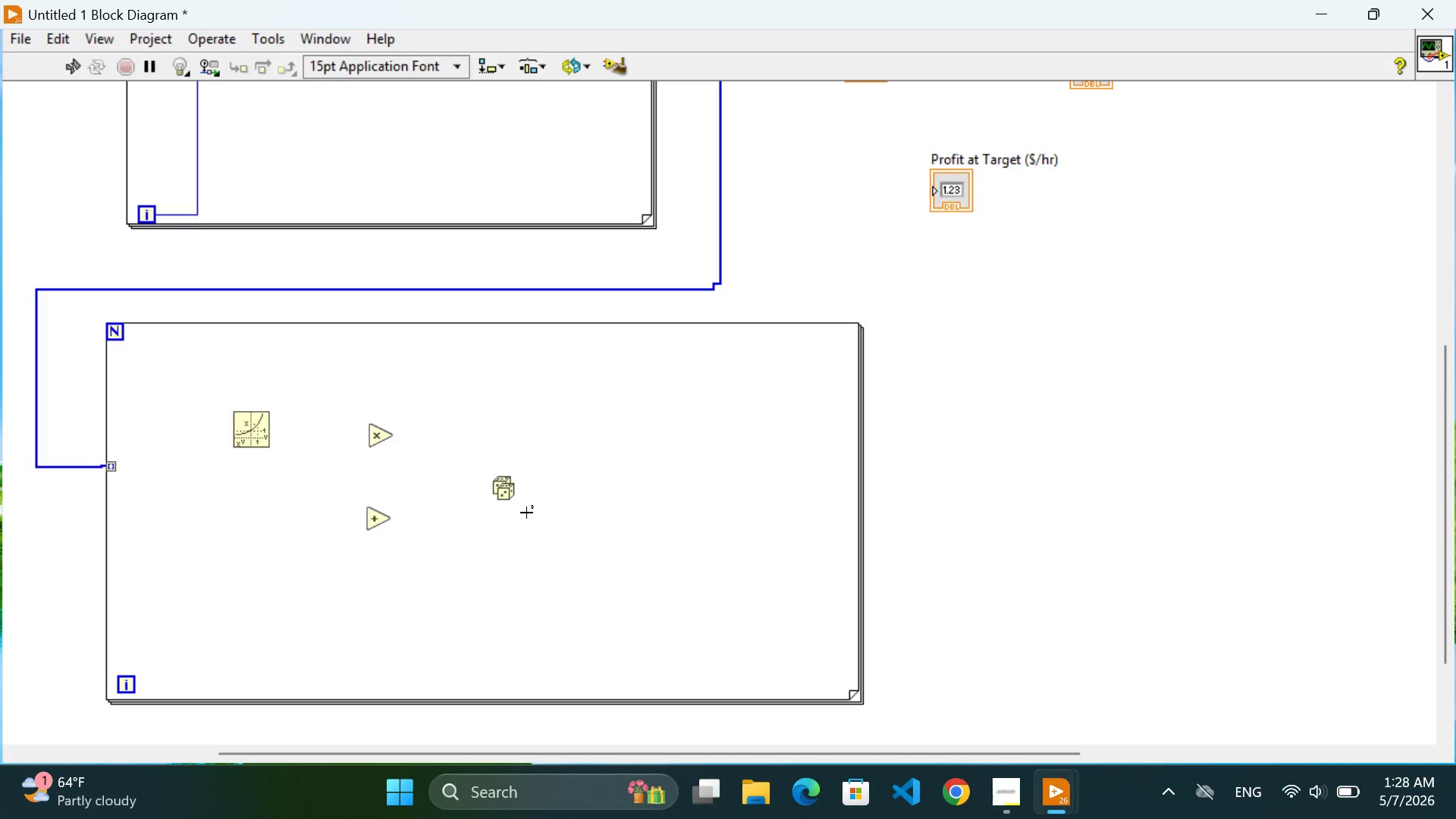 
wait(5.12)
 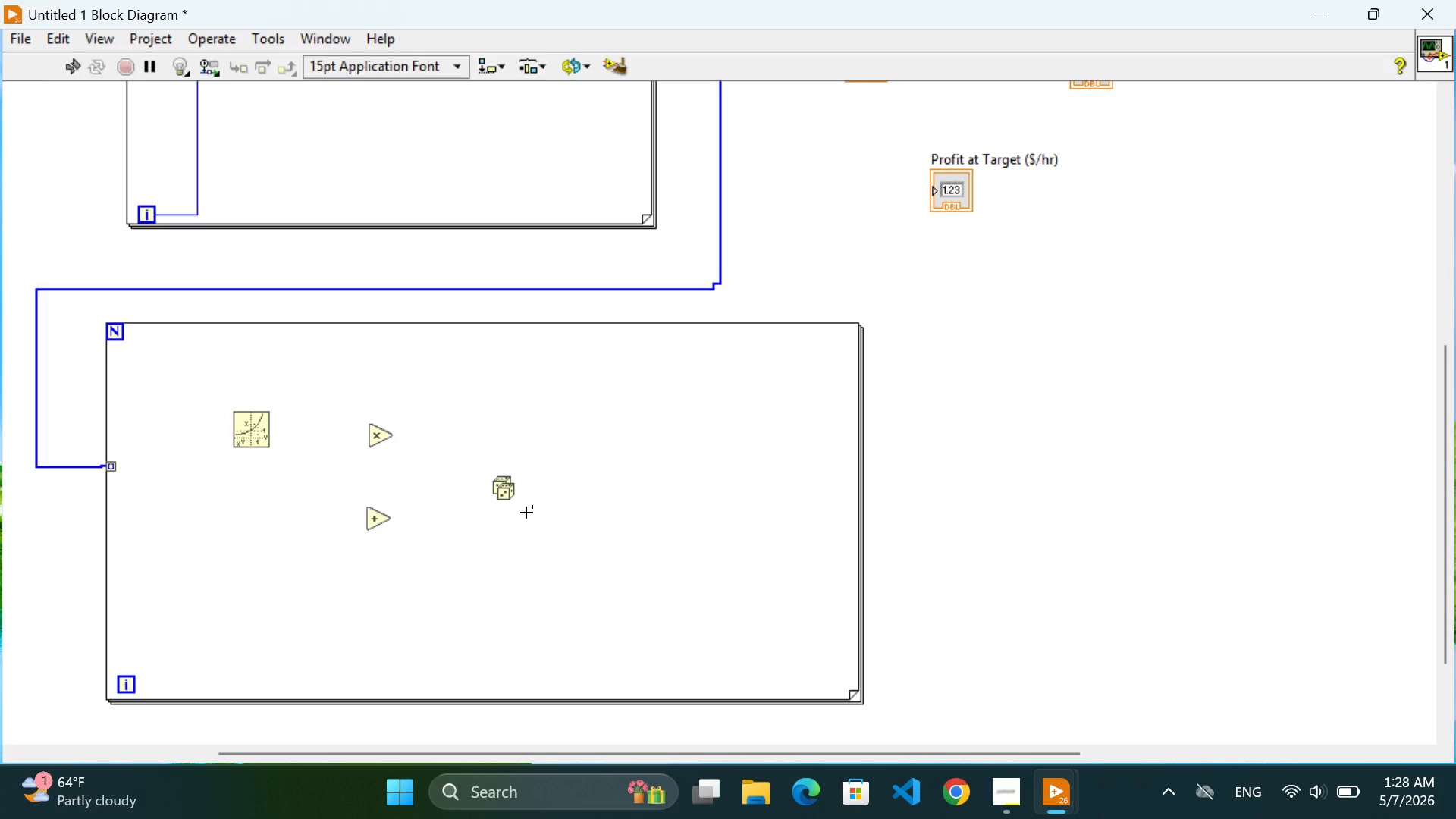 
left_click([606, 514])
 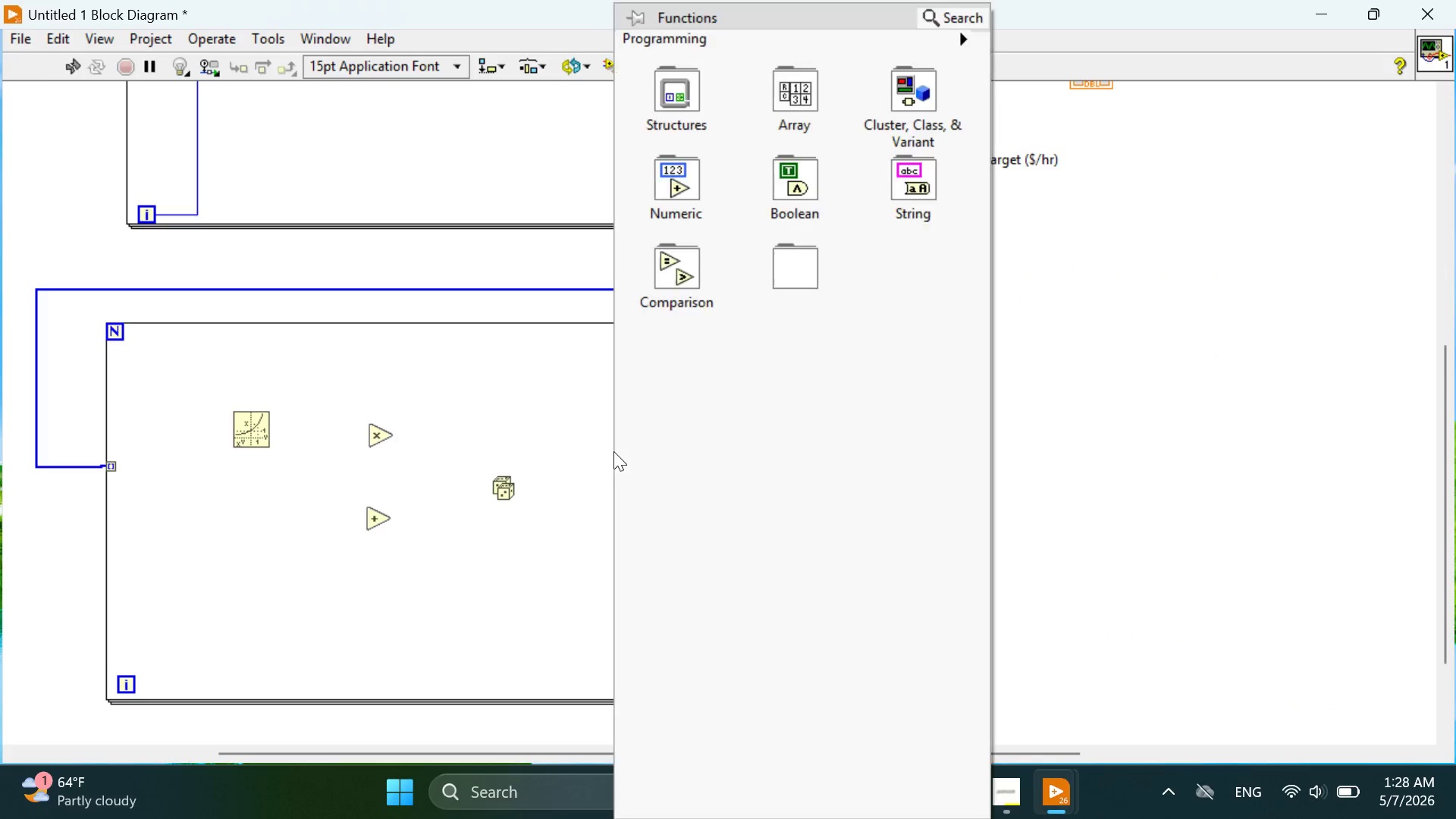 
right_click([613, 451])
 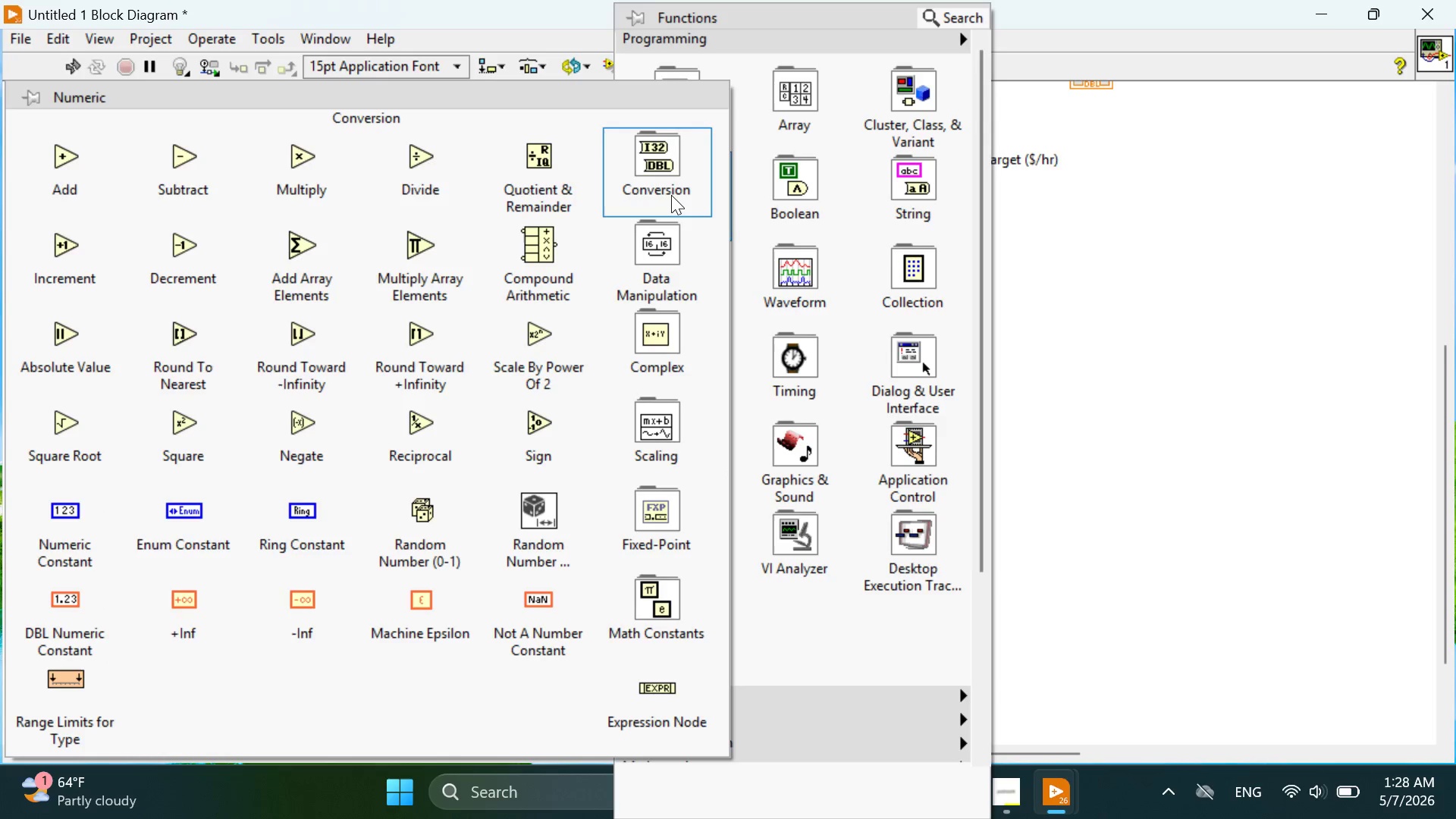 
wait(5.12)
 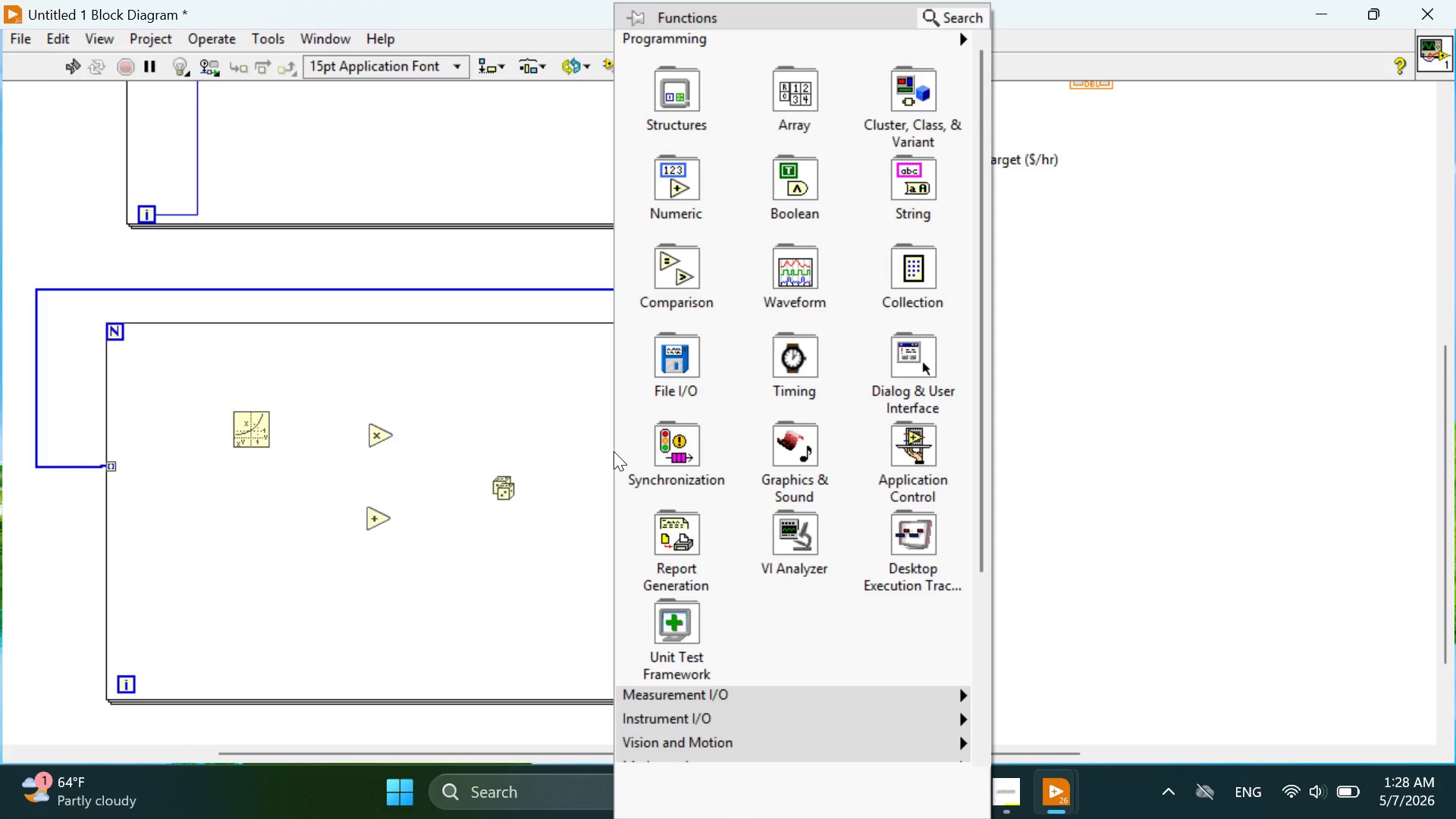 
left_click([54, 544])
 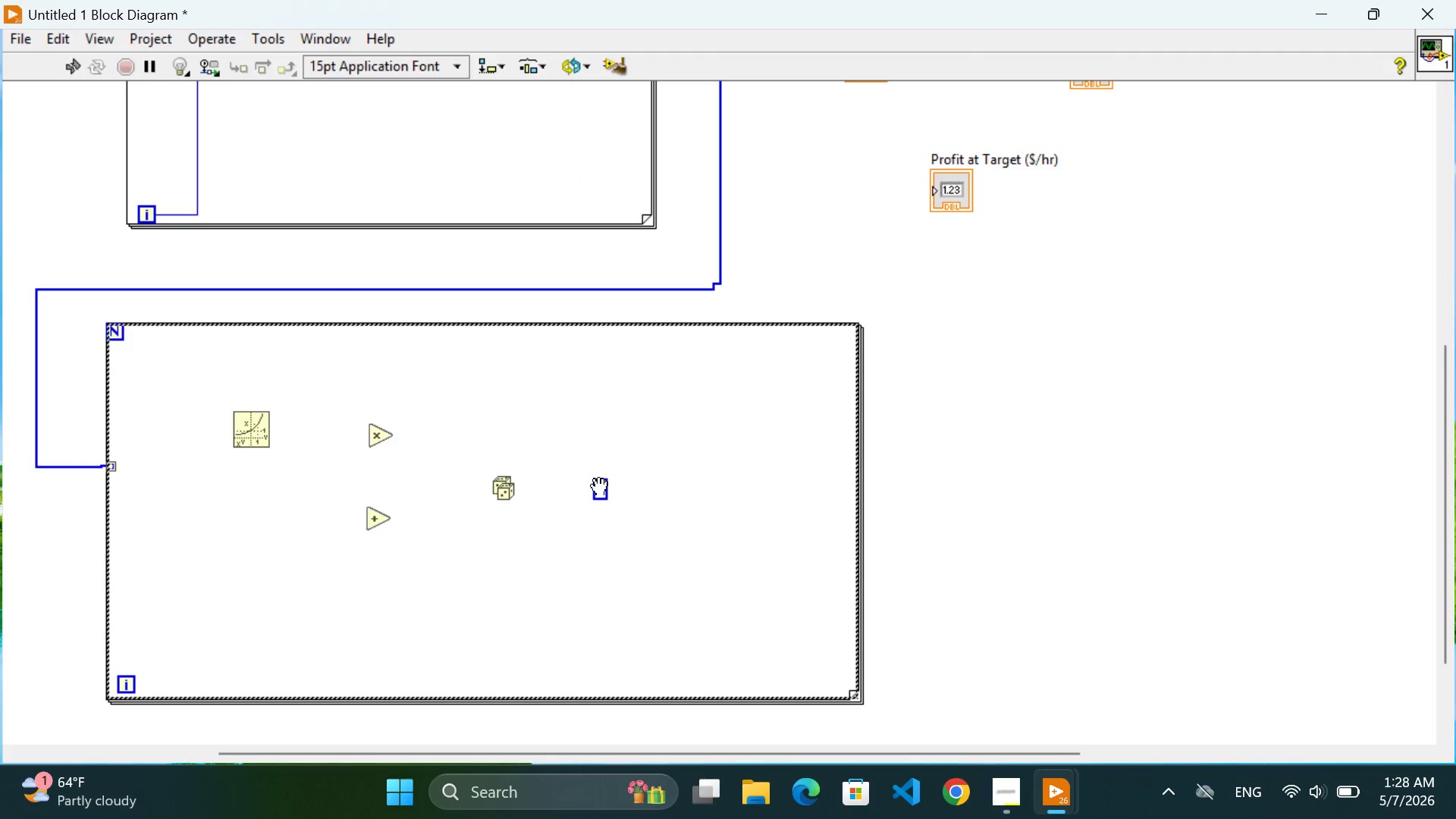 
wait(10.97)
 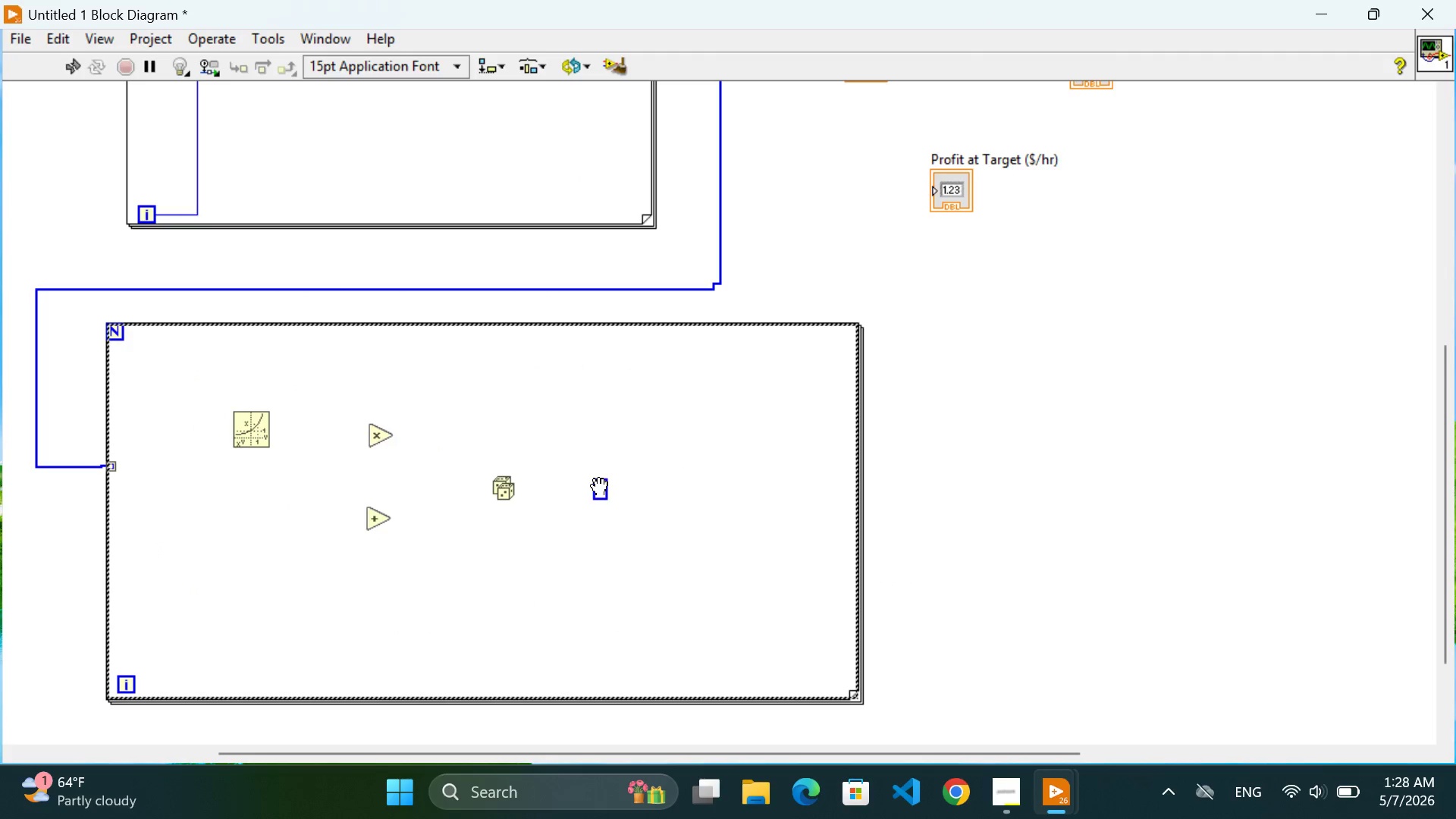 
left_click([601, 475])
 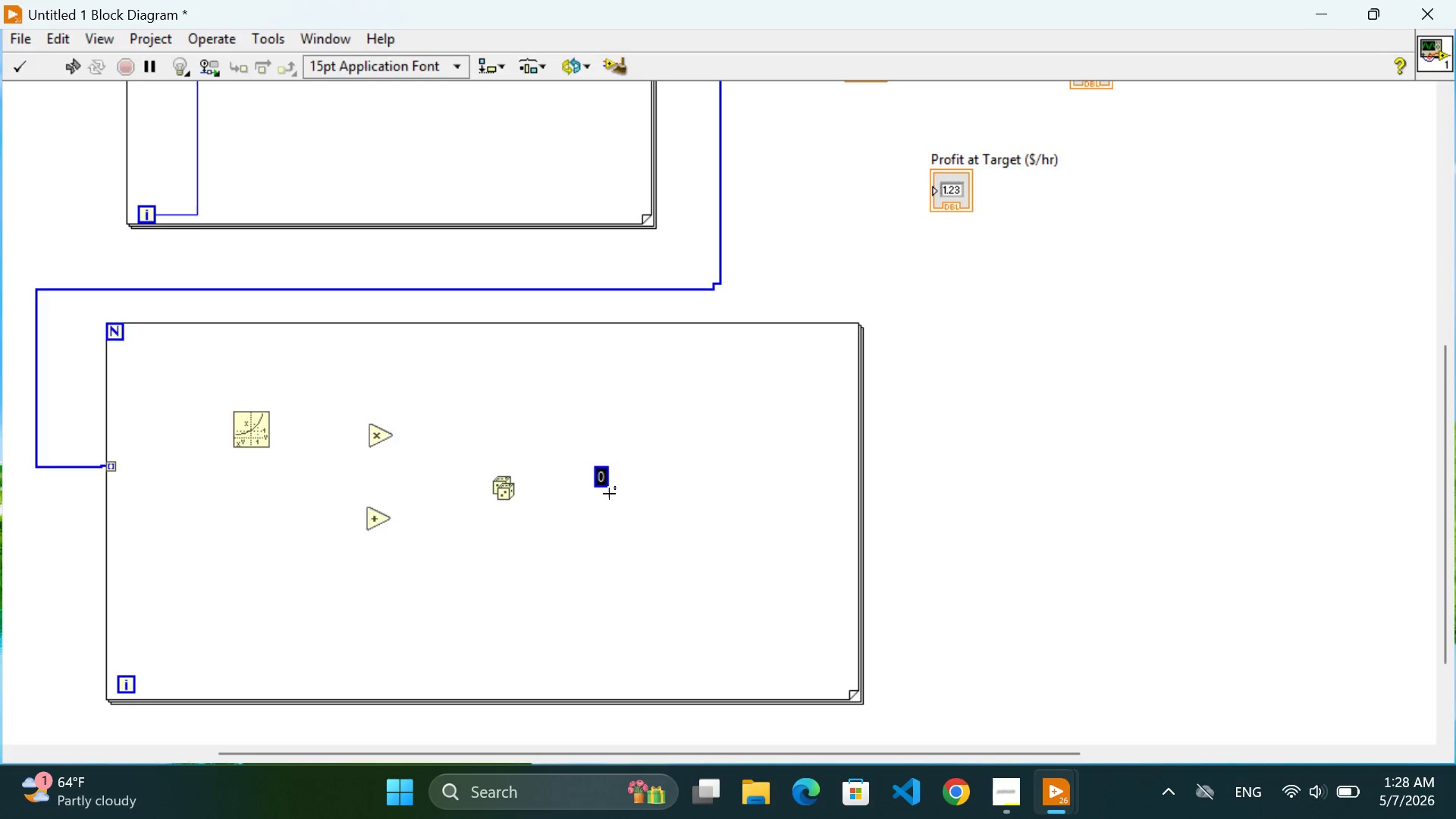 
left_click([610, 497])
 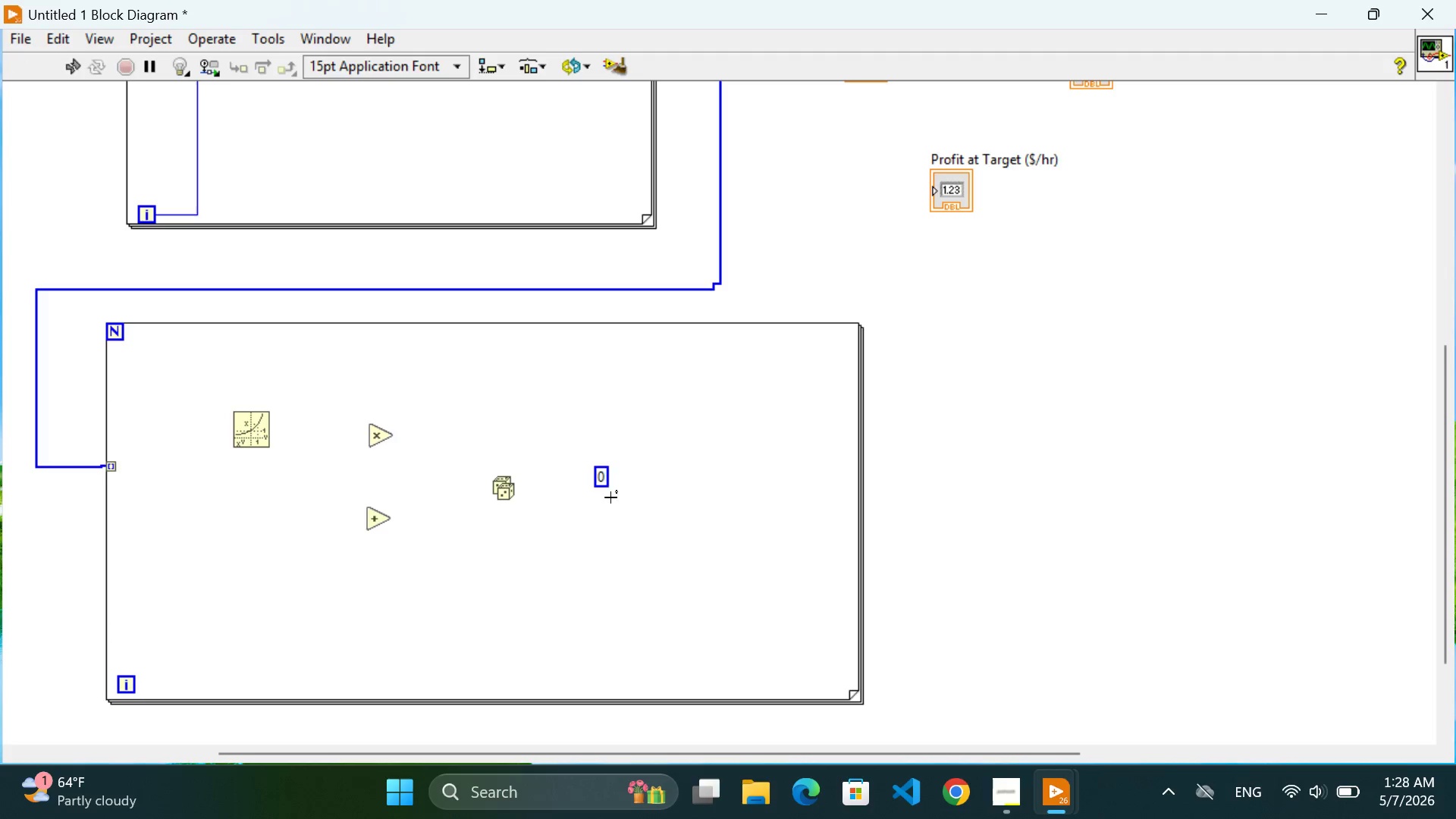 
hold_key(key=ControlLeft, duration=2.97)
left_click_drag(start_coordinate=[600, 484], to_coordinate=[654, 504])
 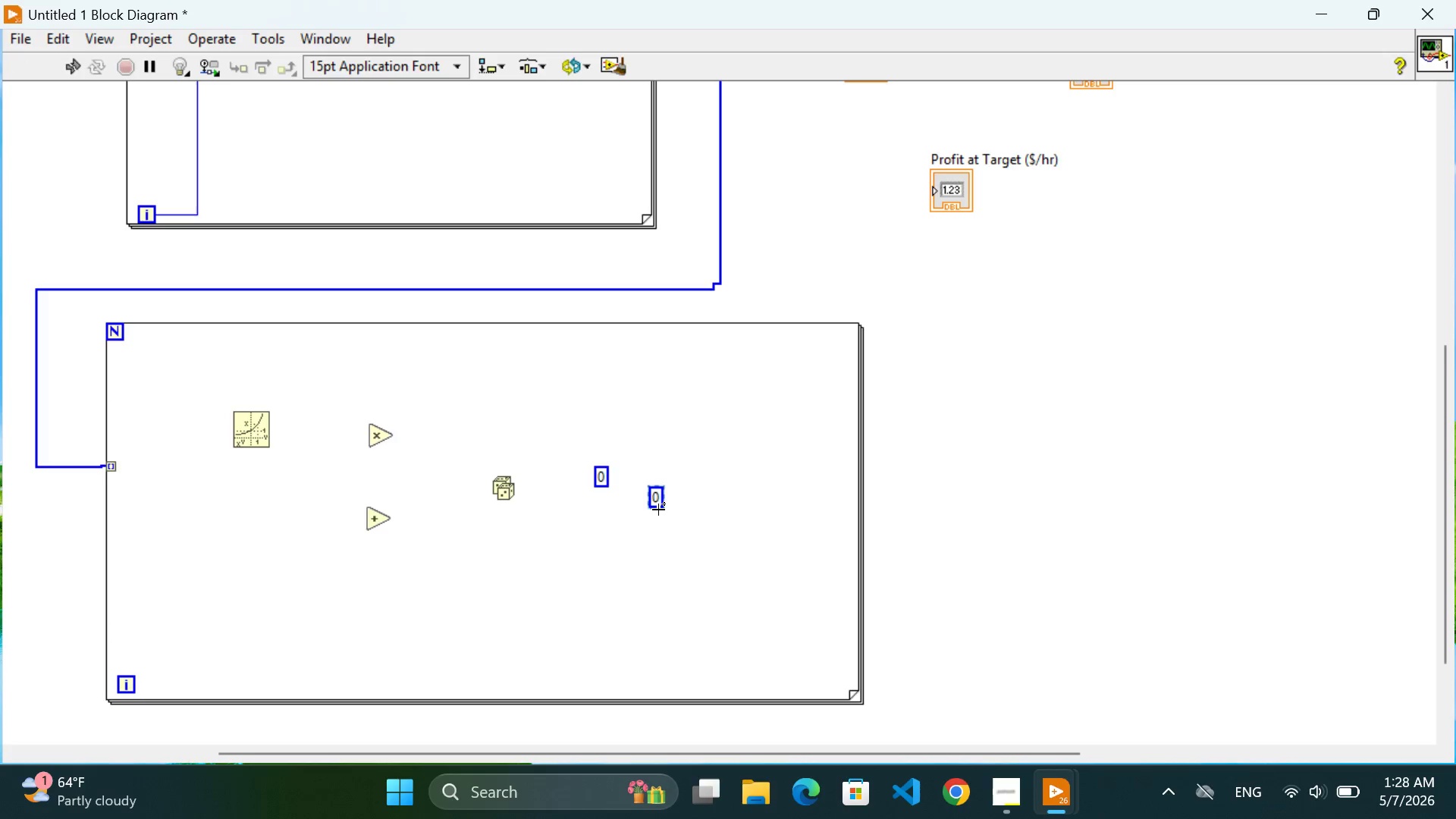 
left_click_drag(start_coordinate=[658, 510], to_coordinate=[706, 510])
 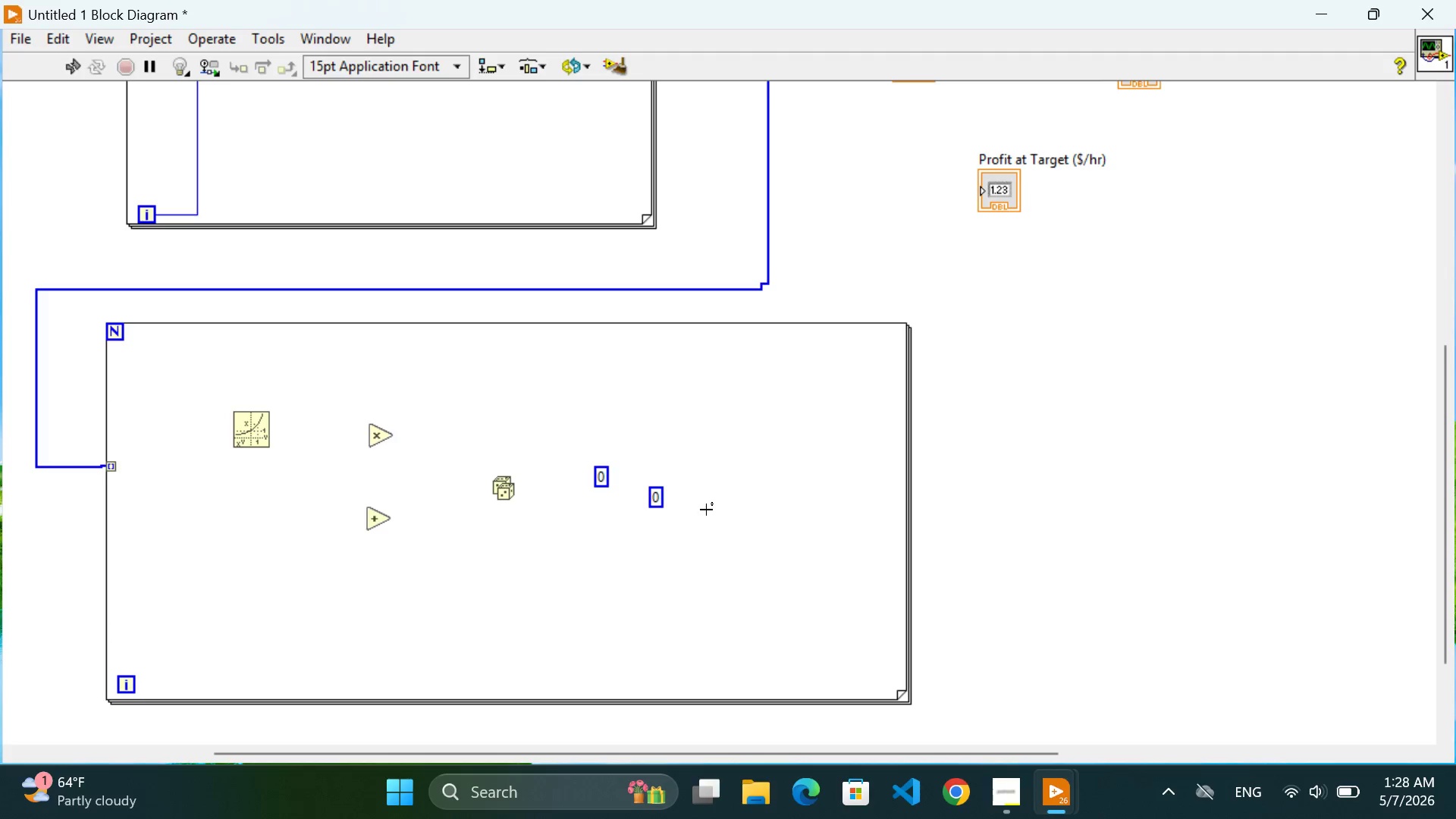 
double_click([706, 510])
 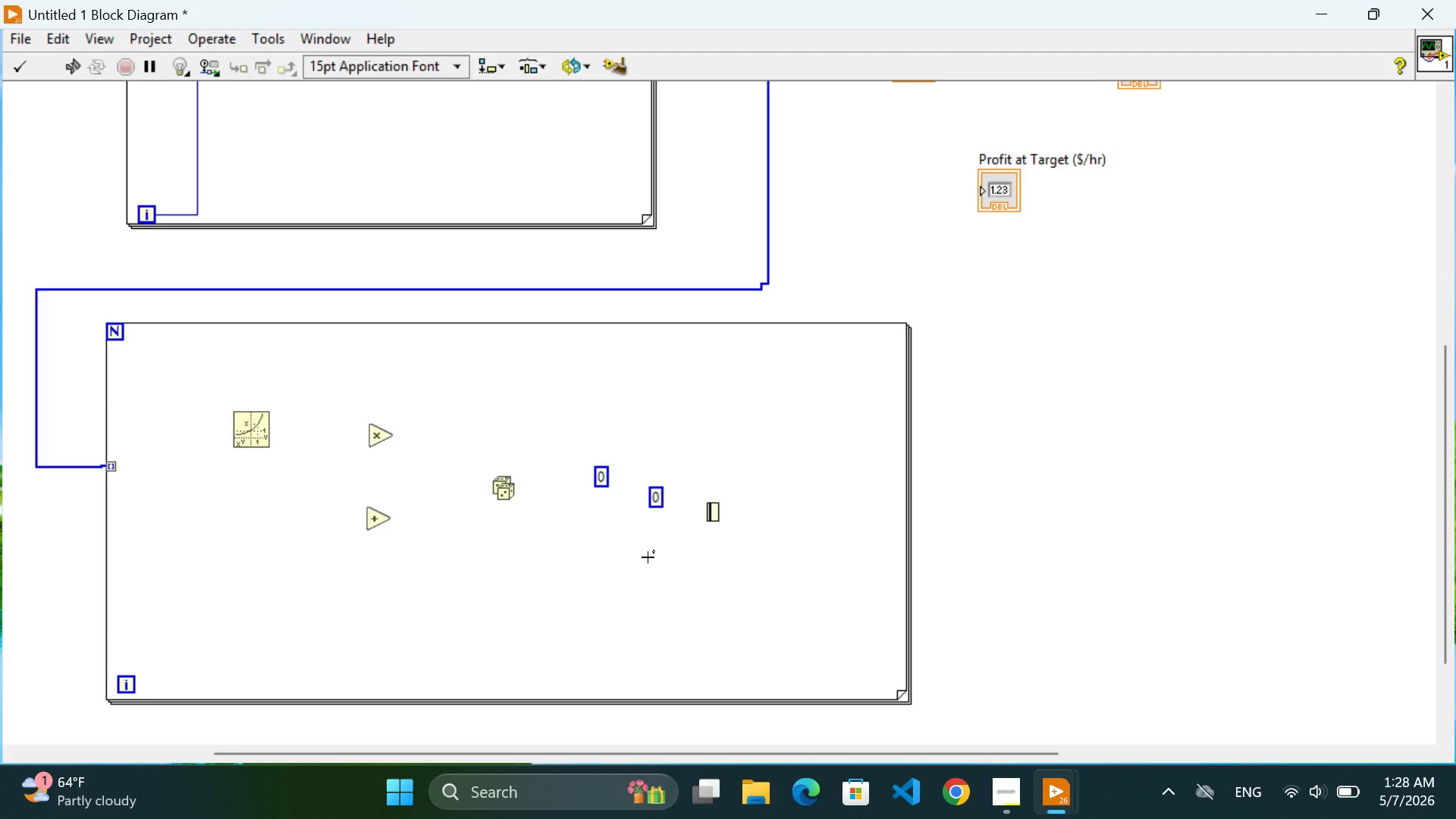 
key(Control+Z)
 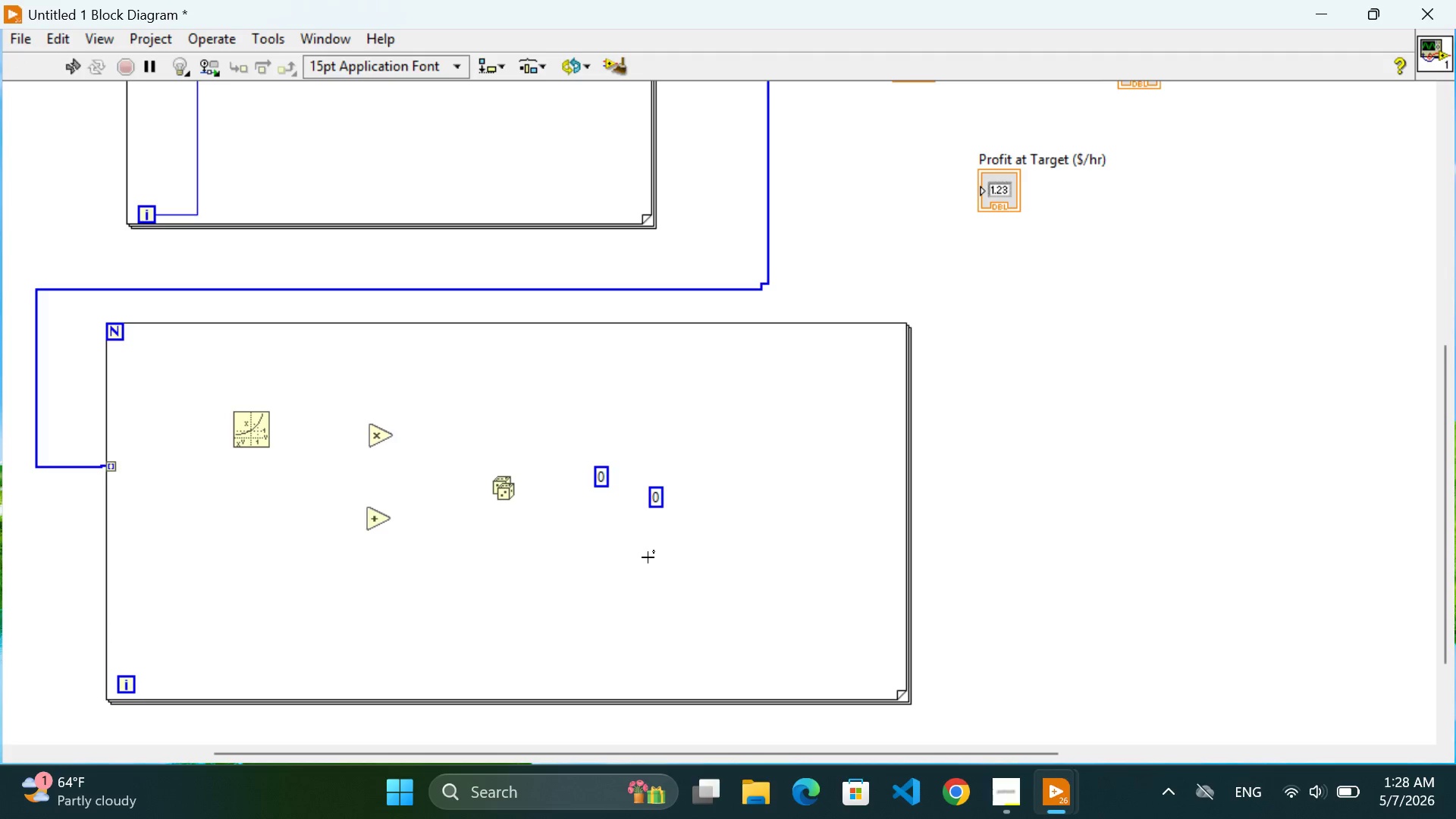 
key(Control+Z)
 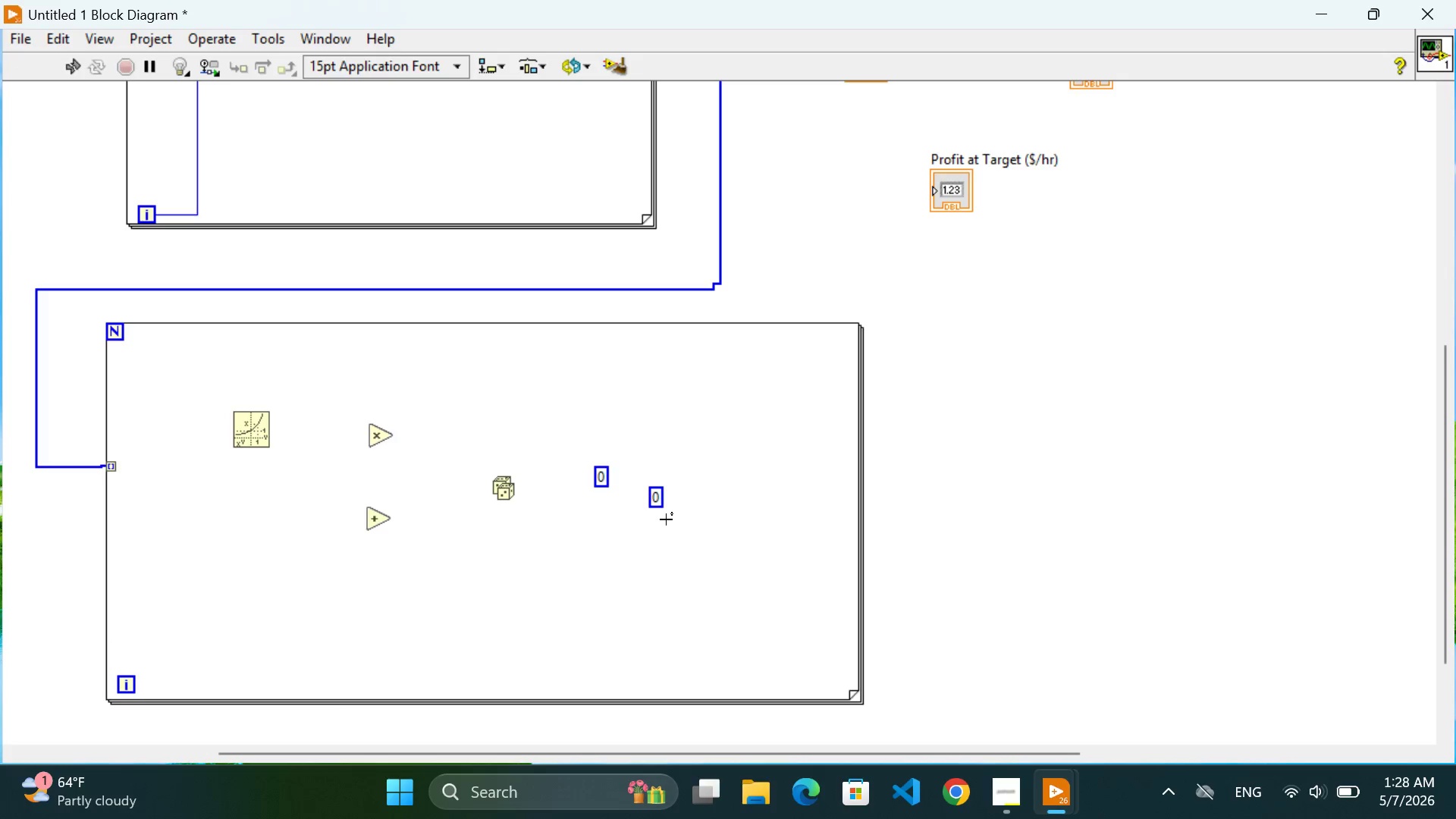 
hold_key(key=ControlLeft, duration=4.16)
left_click_drag(start_coordinate=[658, 500], to_coordinate=[701, 519])
 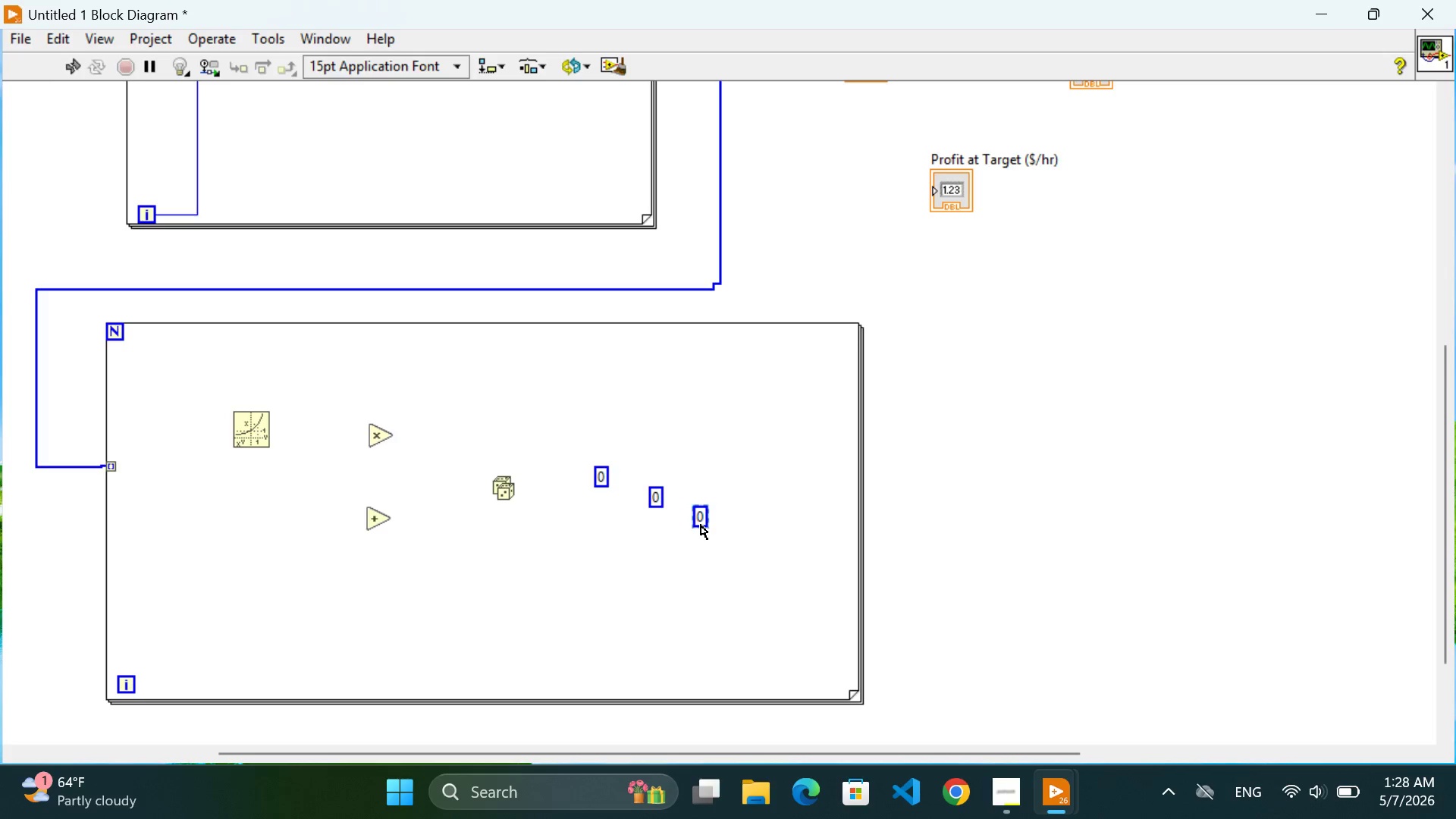 
left_click_drag(start_coordinate=[701, 525], to_coordinate=[739, 542])
 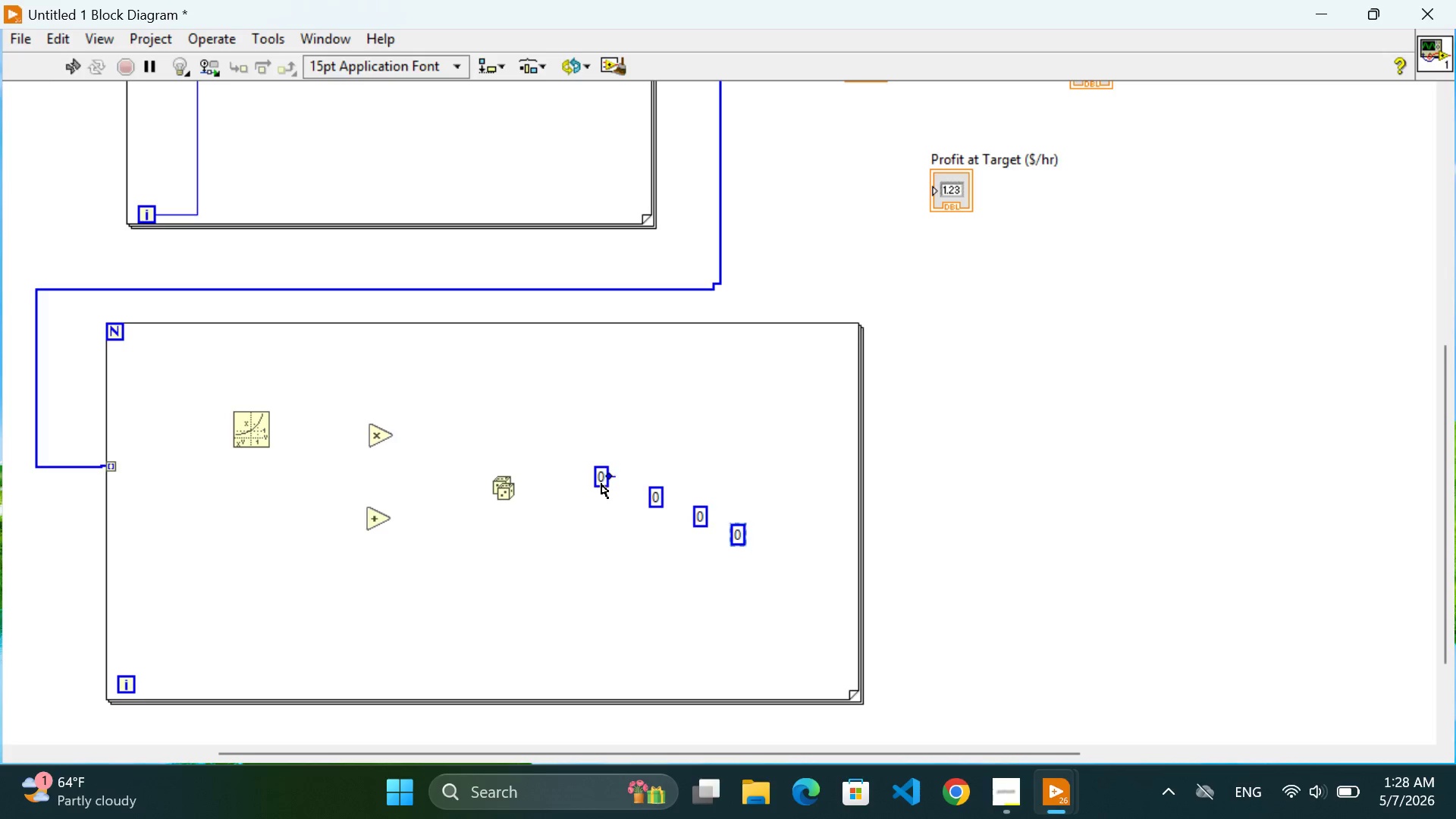 
double_click([601, 484])
 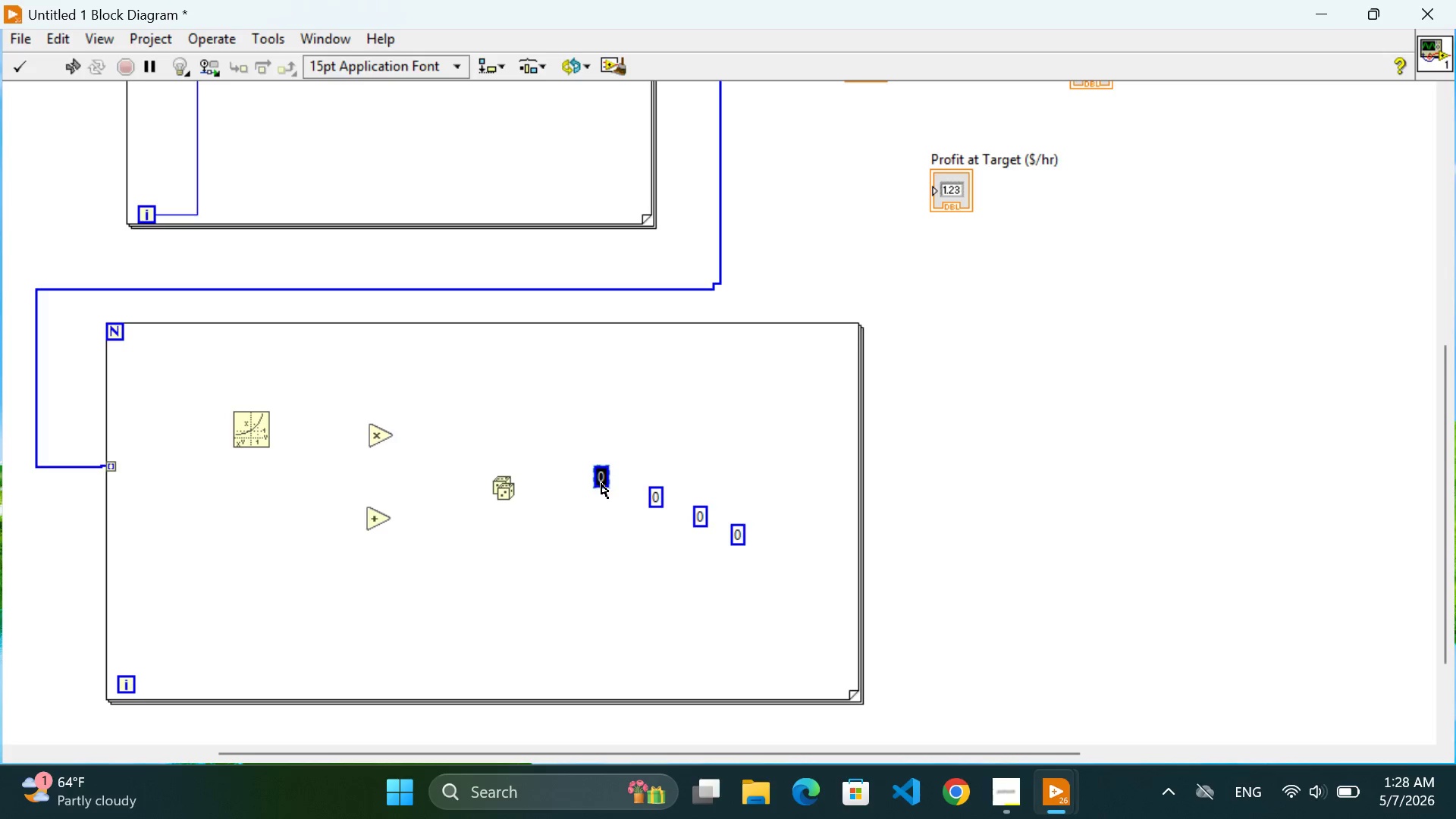 
key(1)
 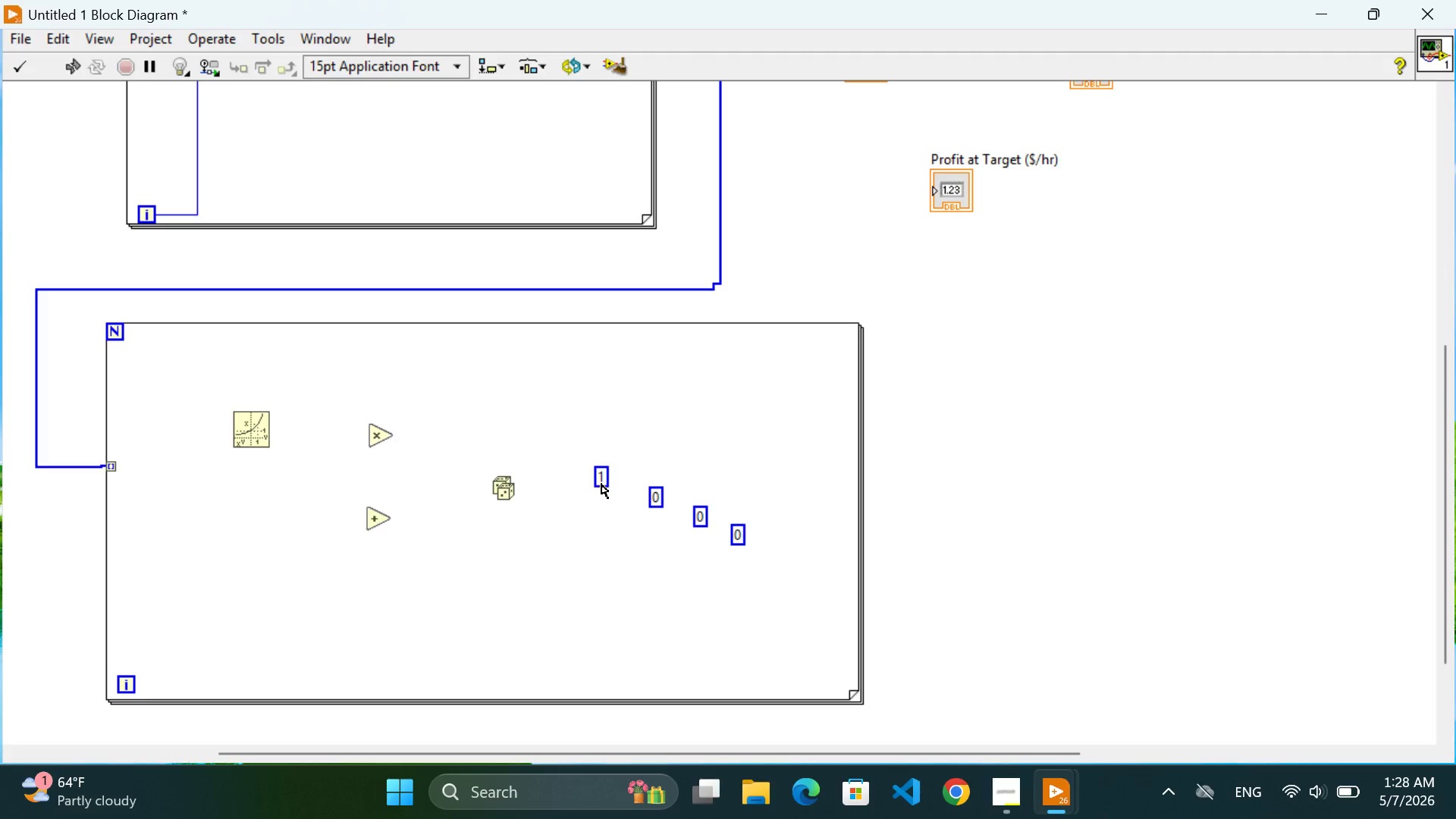 
key(Period)
 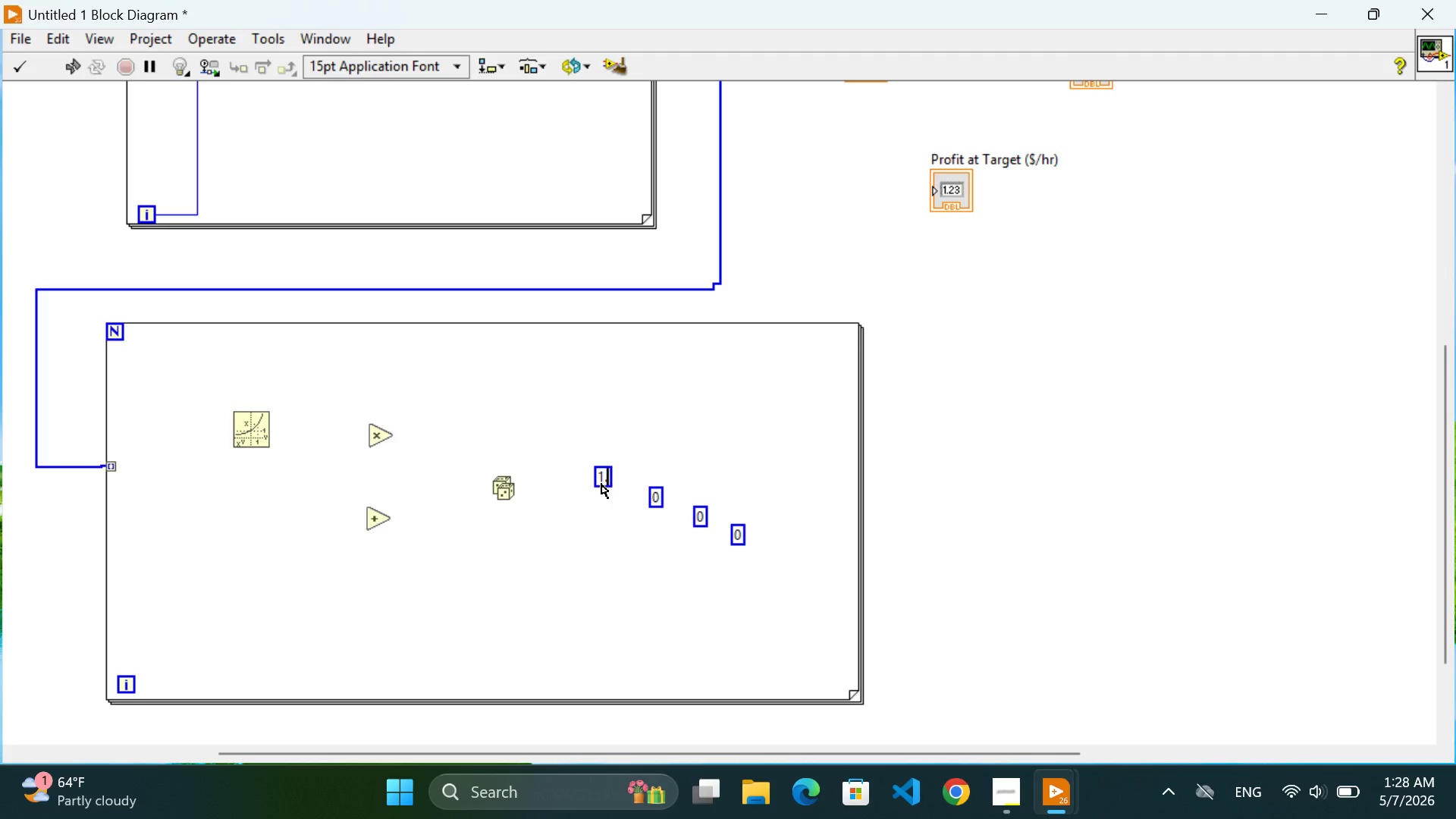 
key(5)
 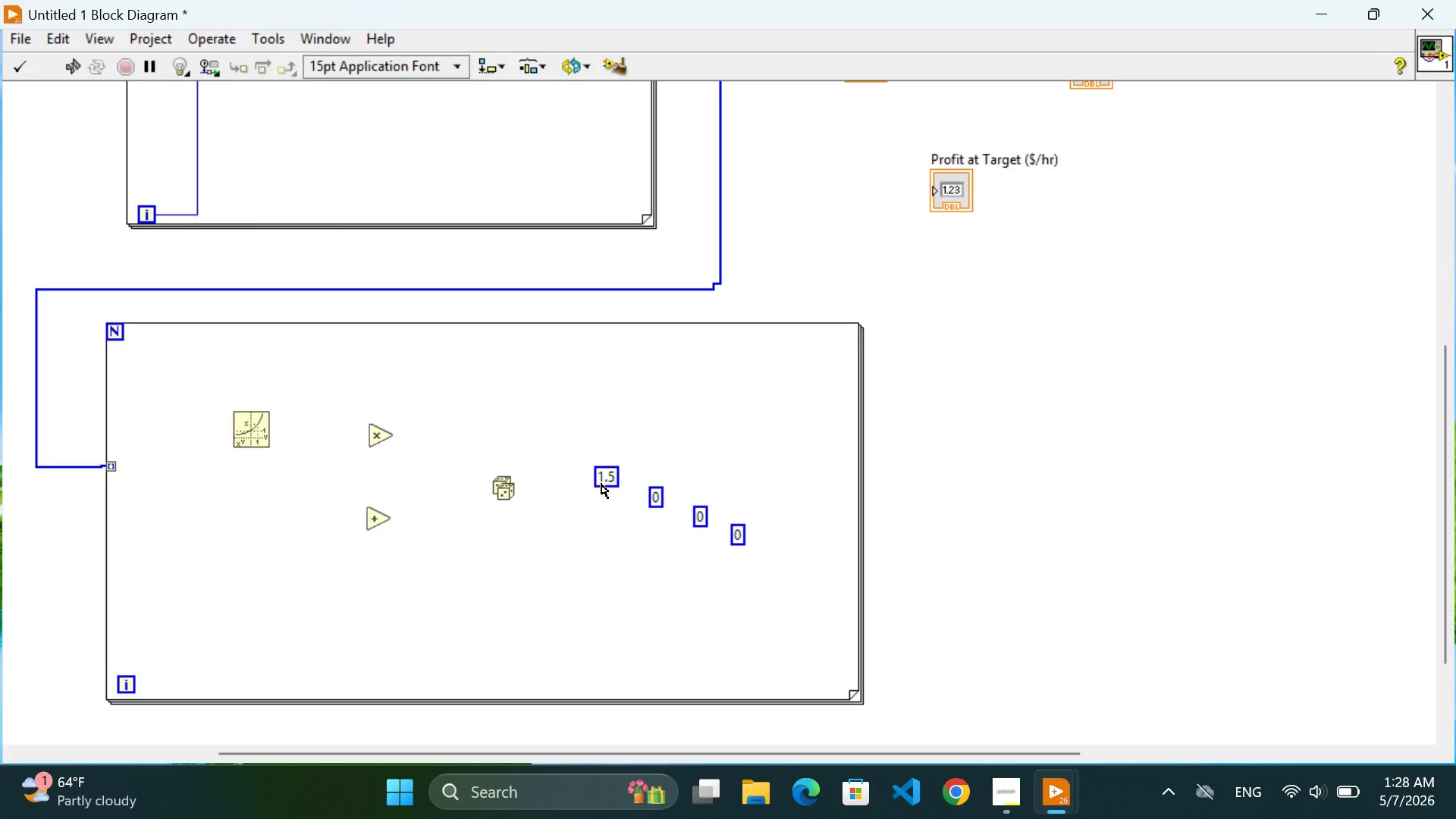 
key(Enter)
 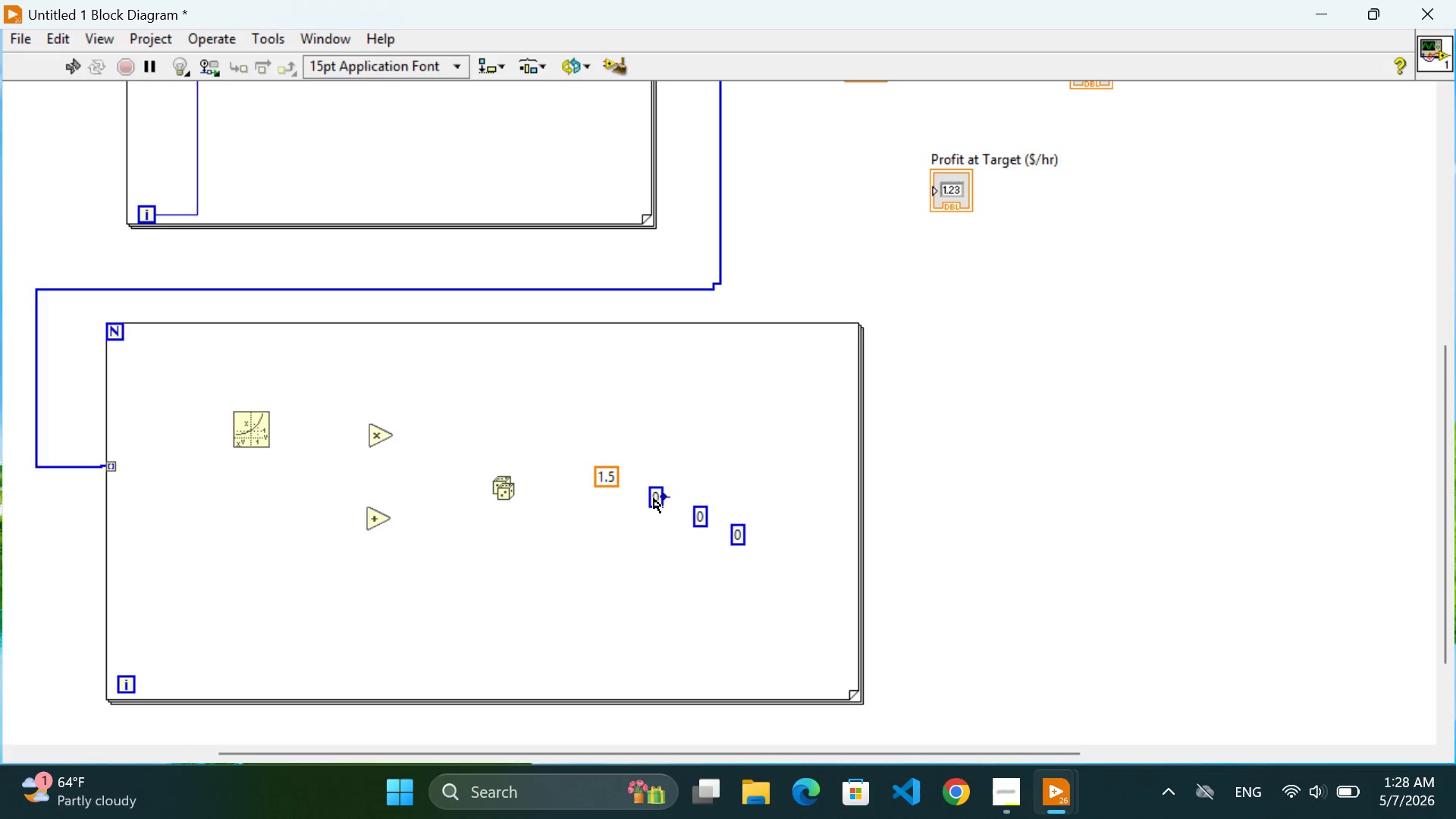 
double_click([654, 498])
 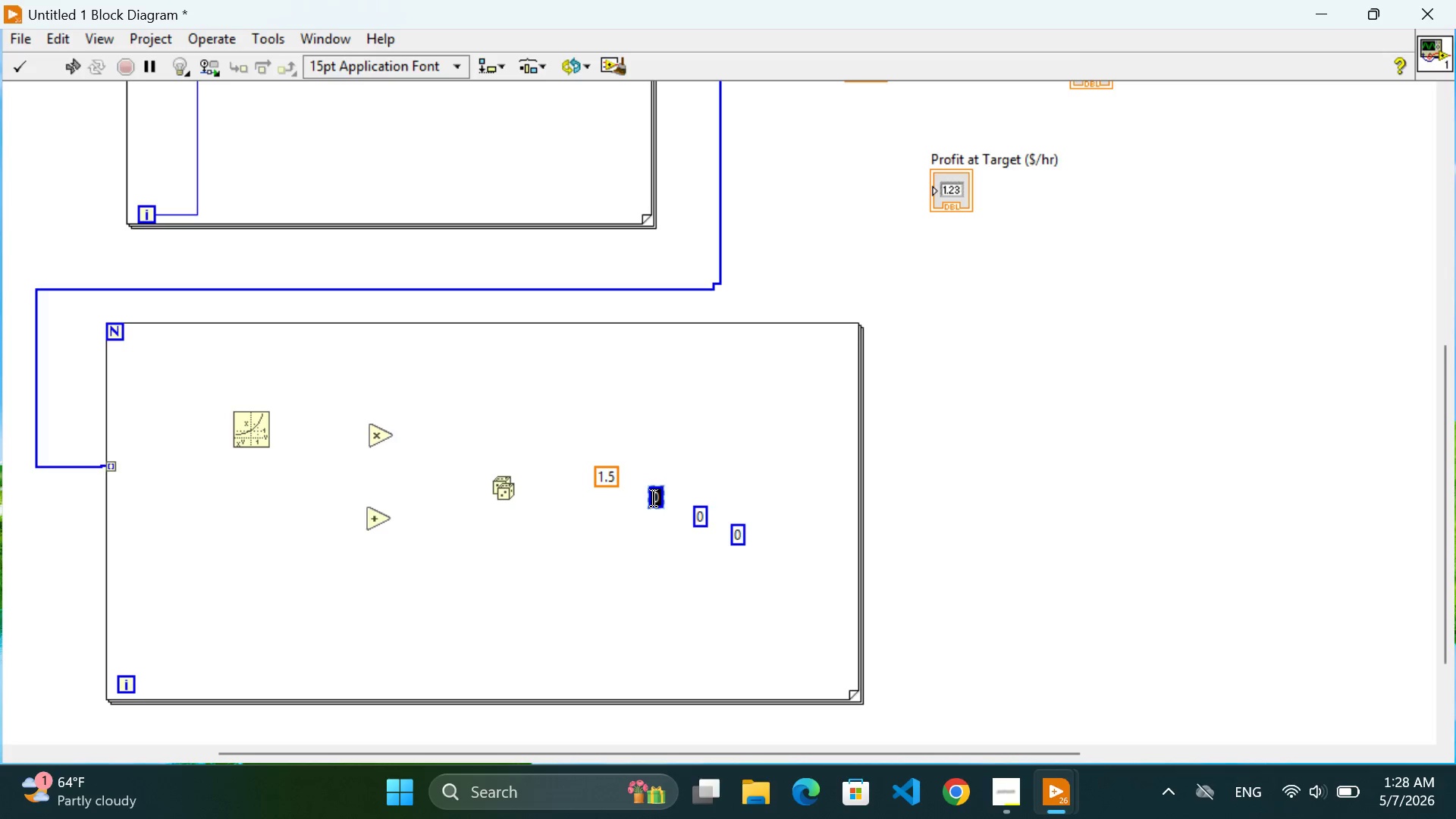 
type(0.02)
 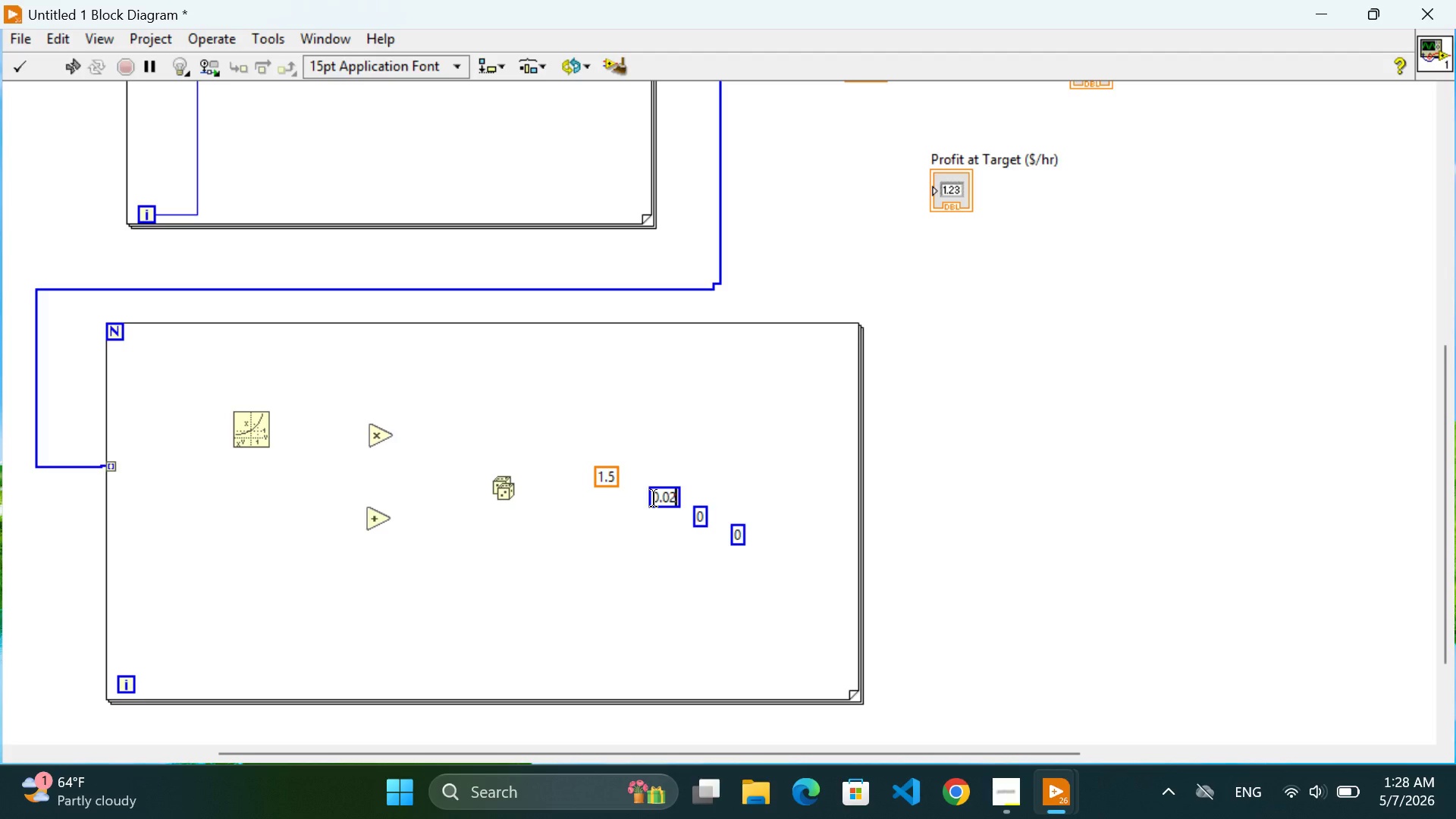 
key(Enter)
 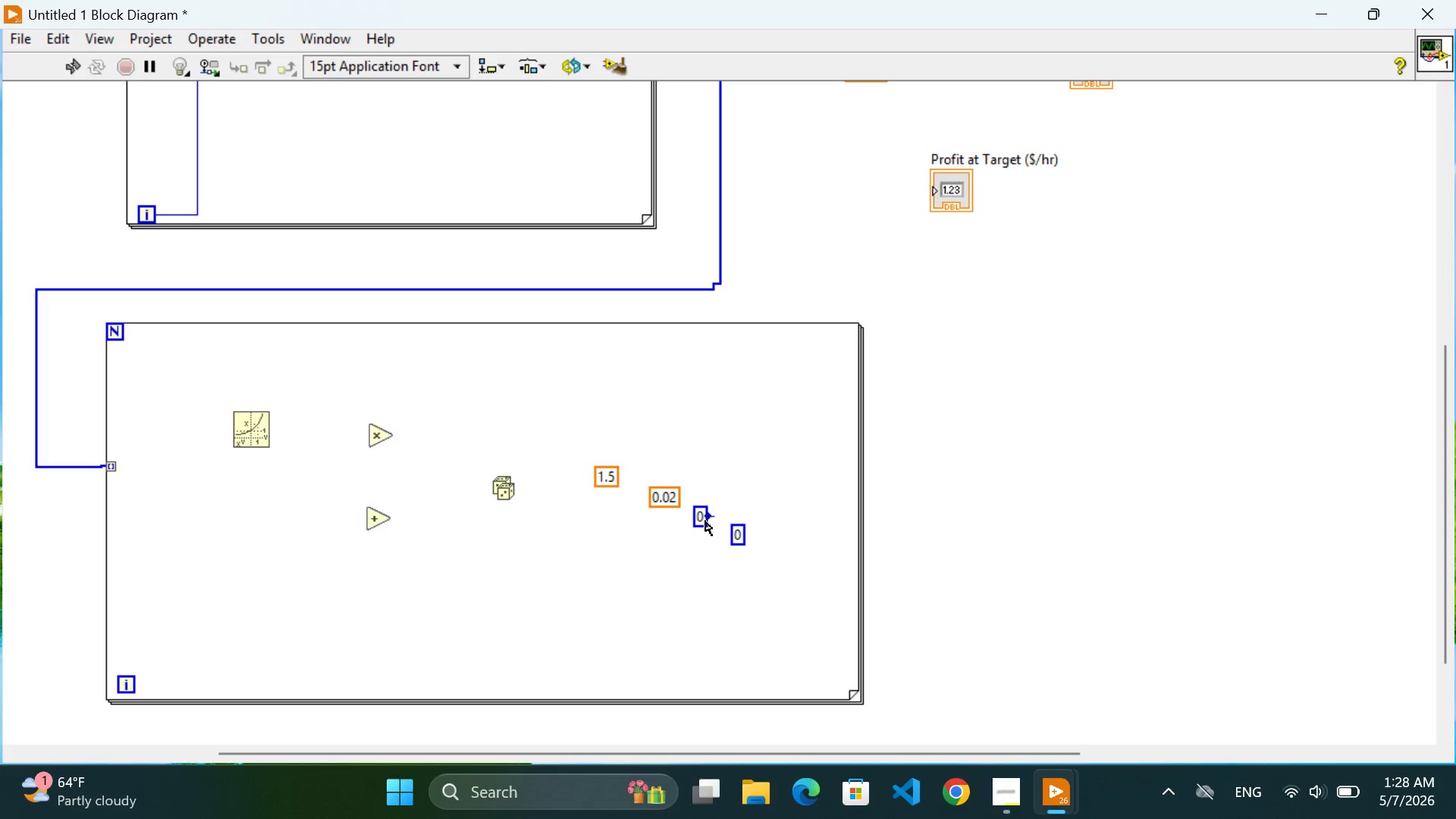 
double_click([705, 521])
 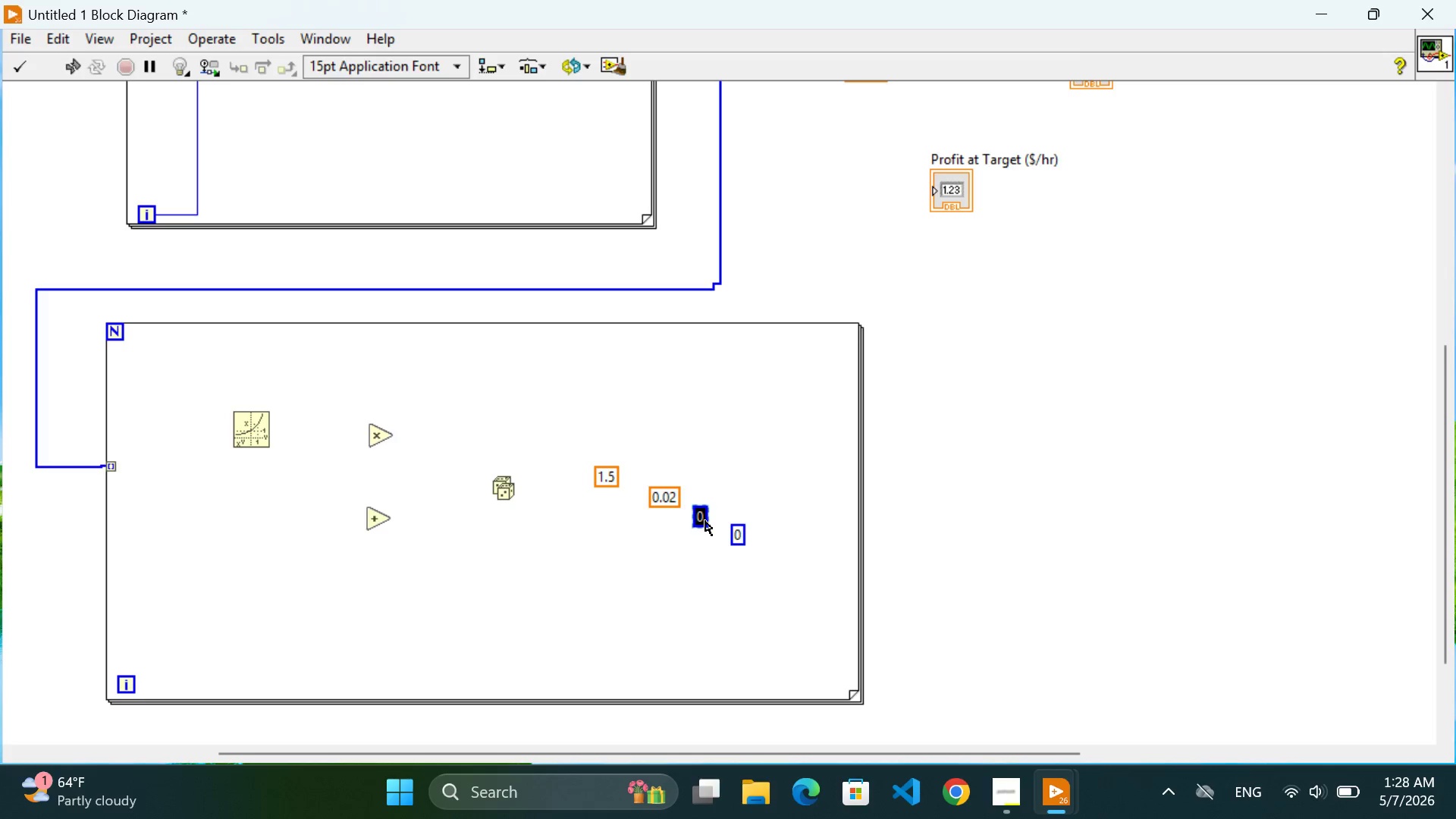 
type(10)
 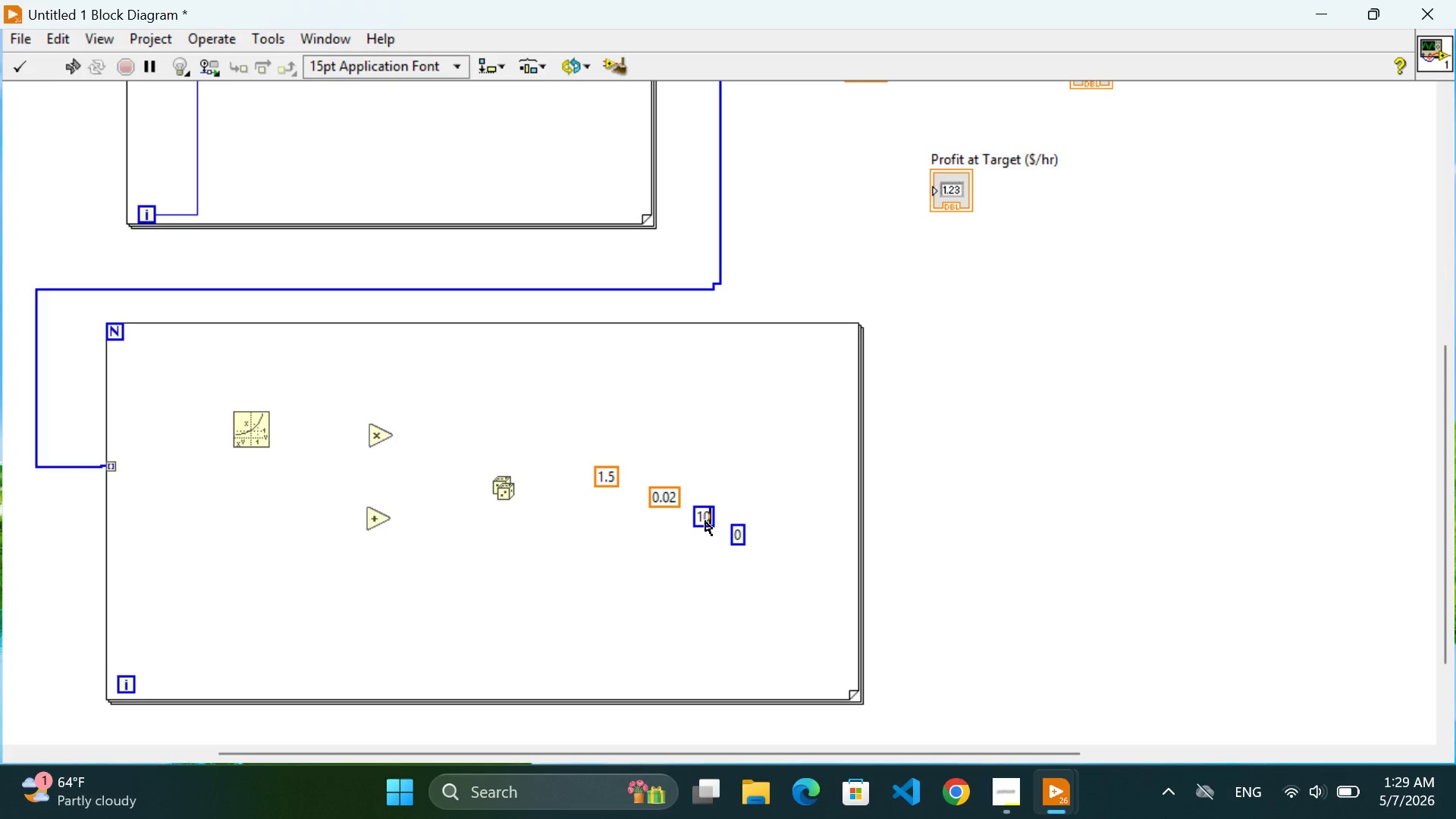 
key(Enter)
 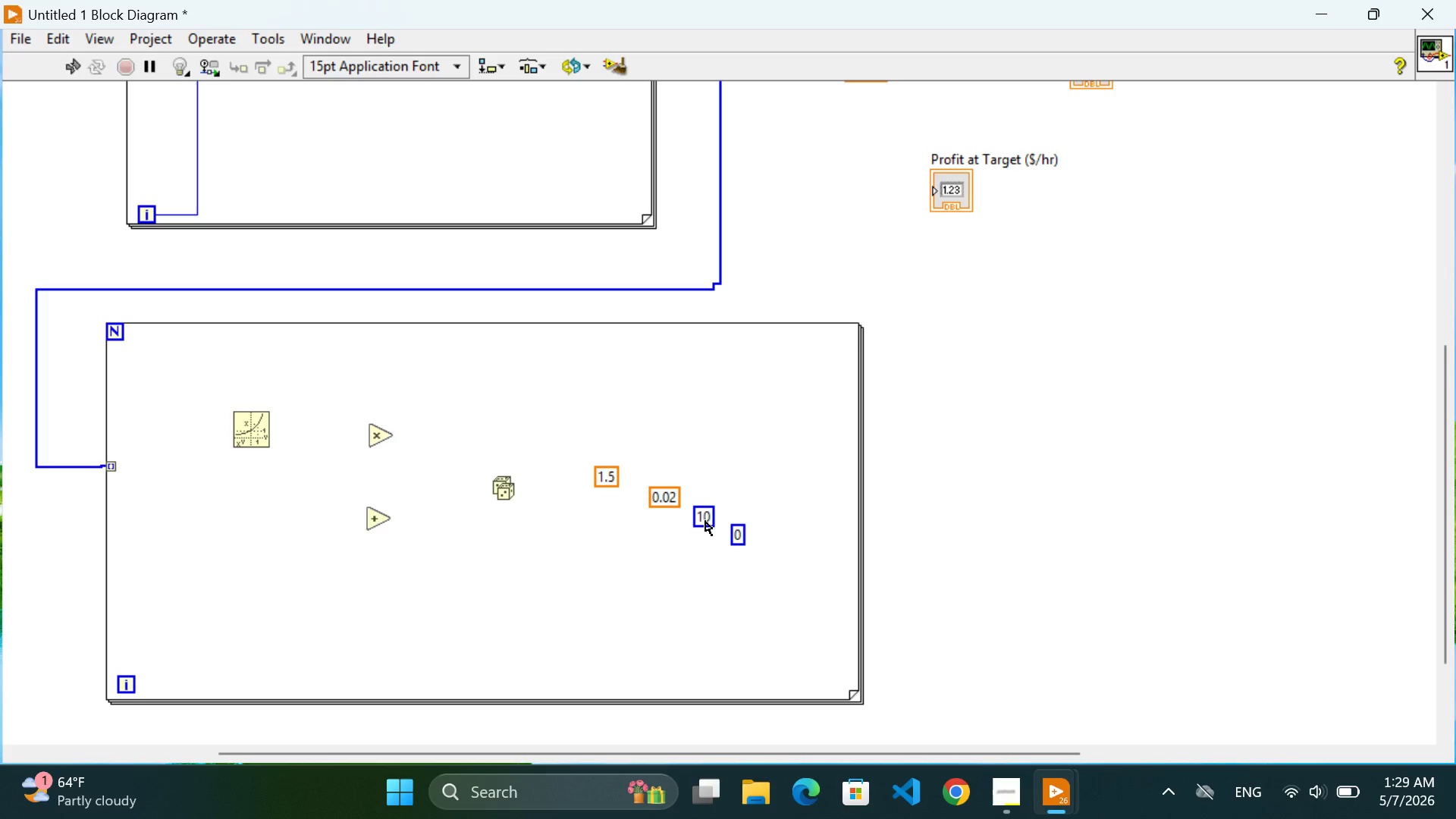 
key(Enter)
 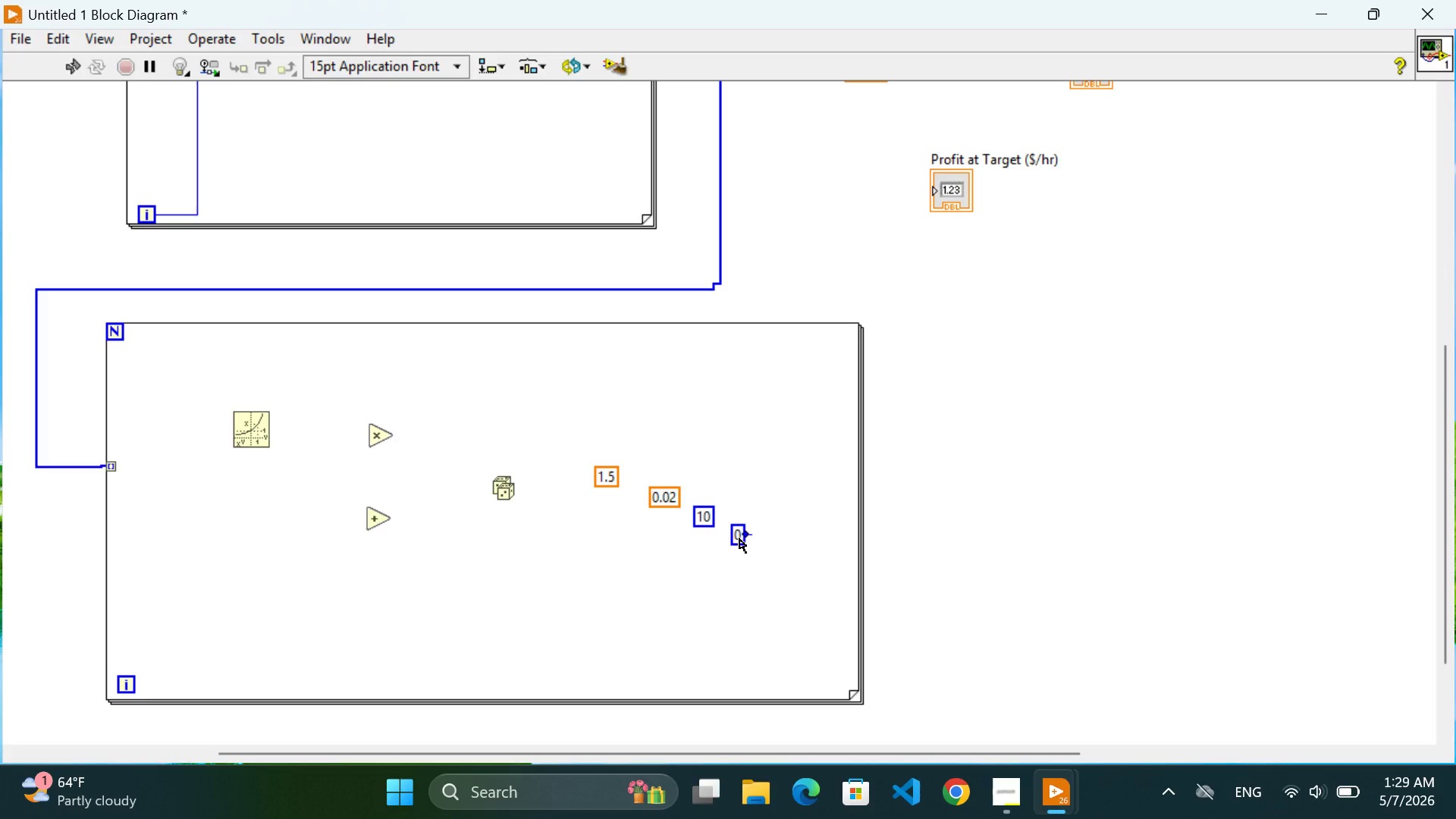 
double_click([739, 538])
 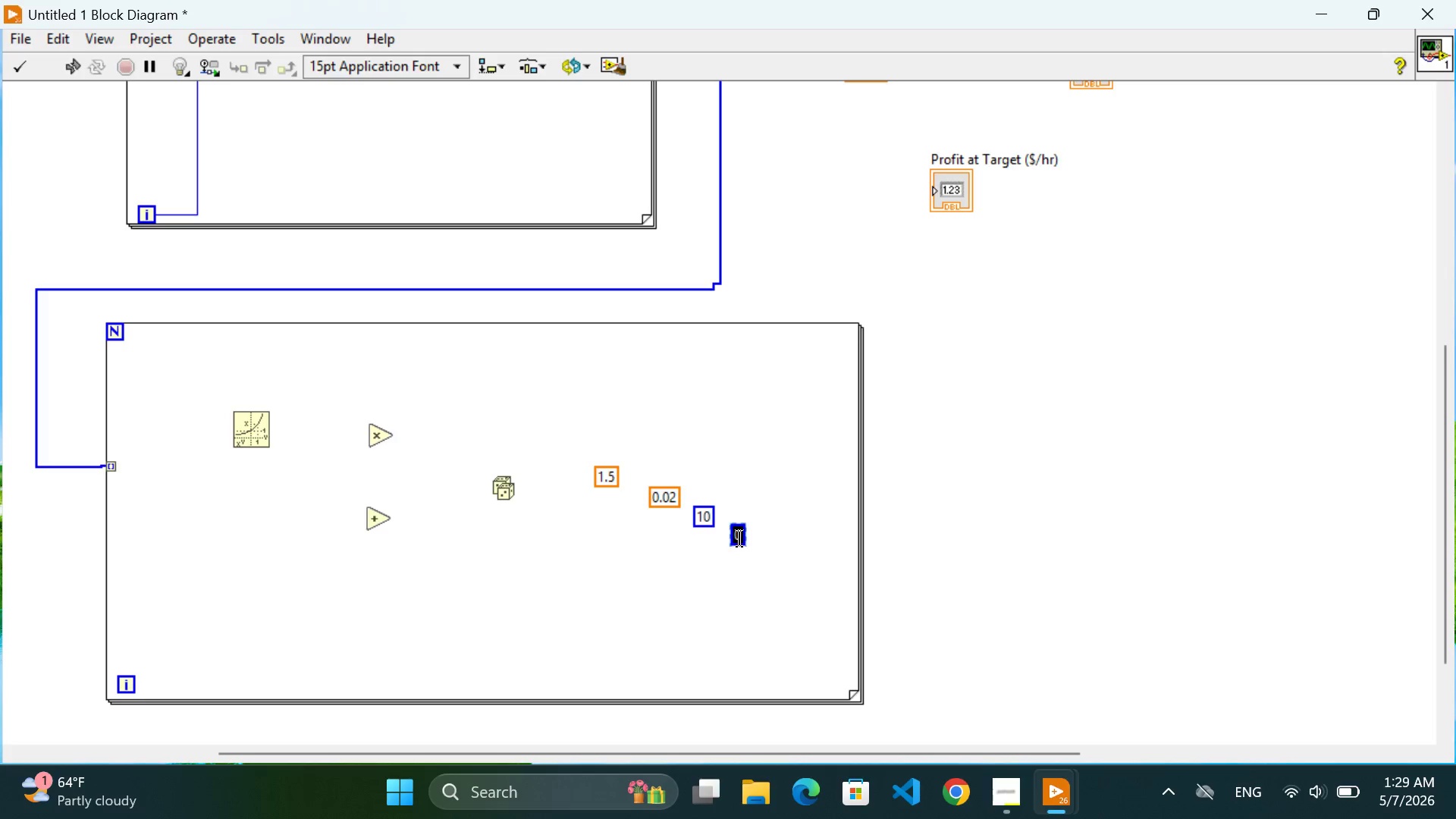 
key(5)
 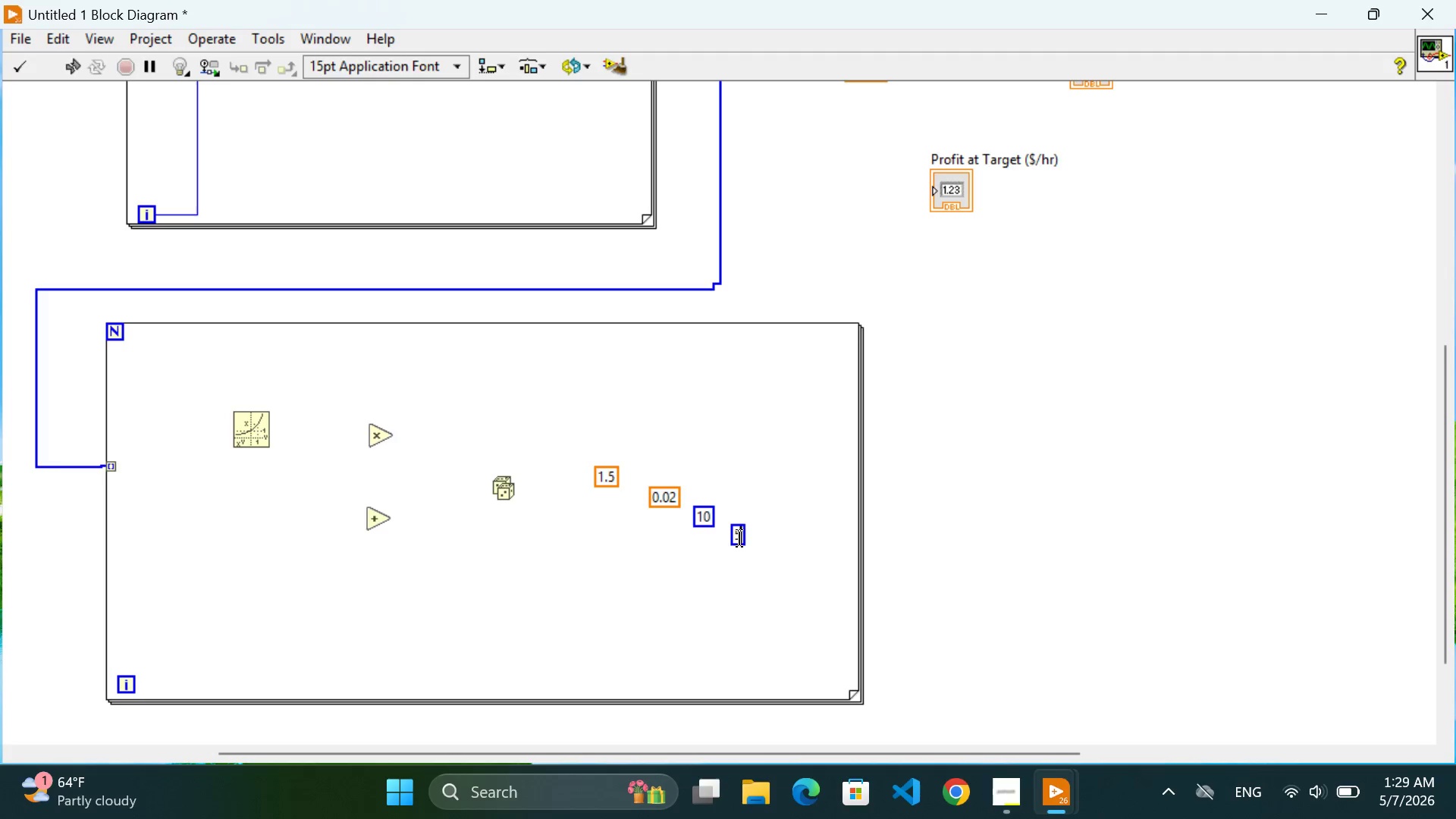 
key(Enter)
 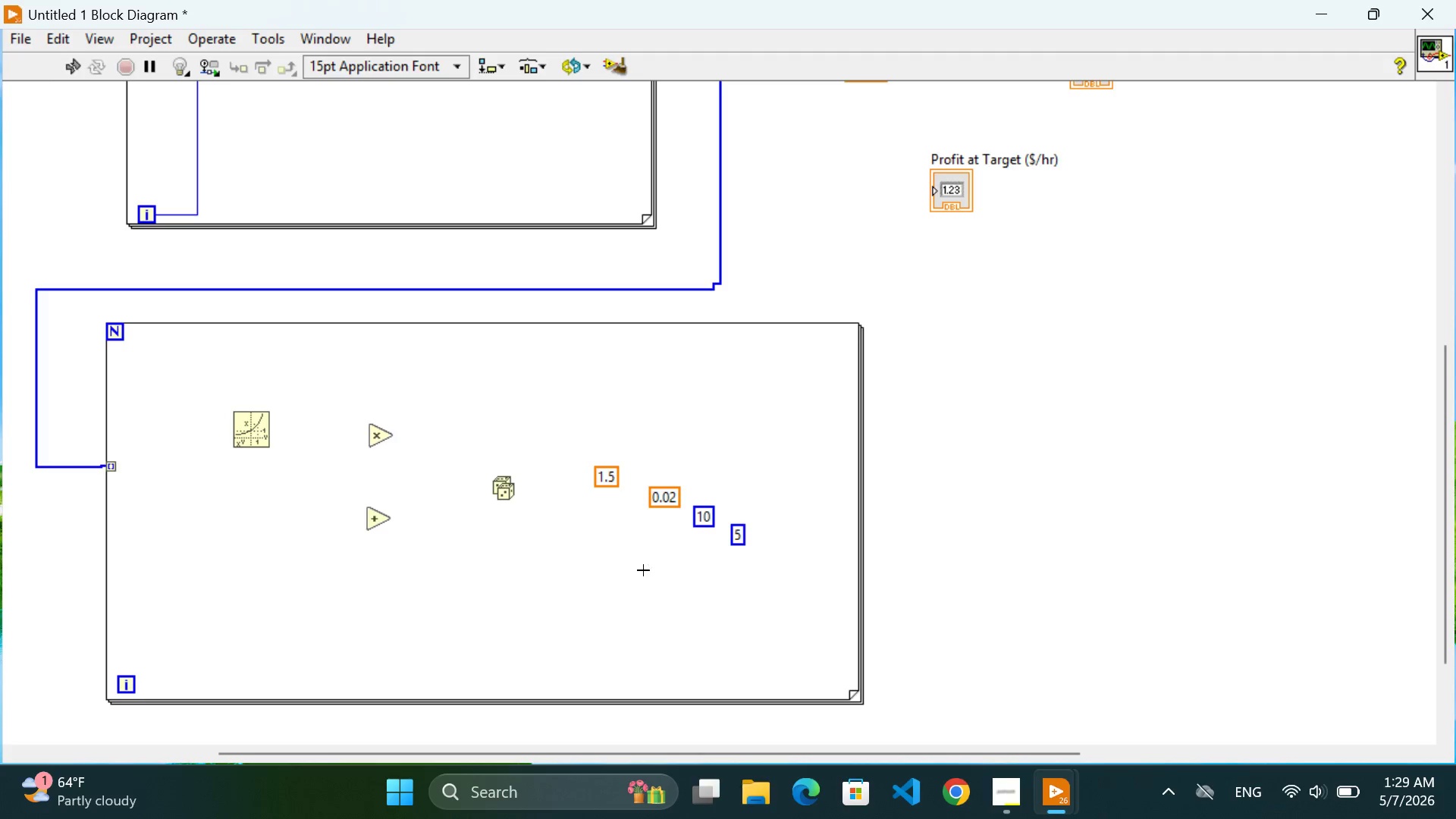 
left_click([643, 570])
 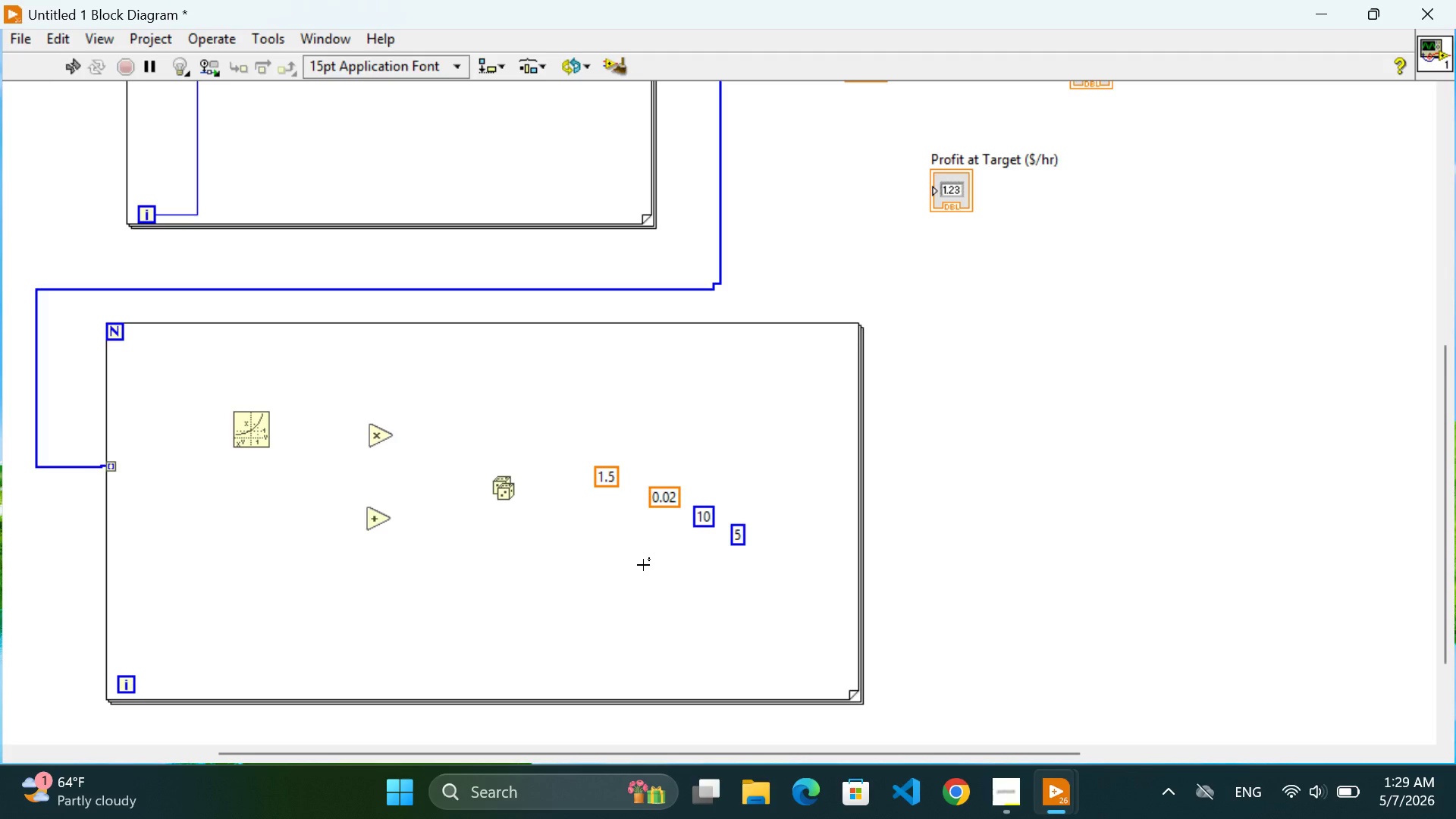 
wait(22.06)
 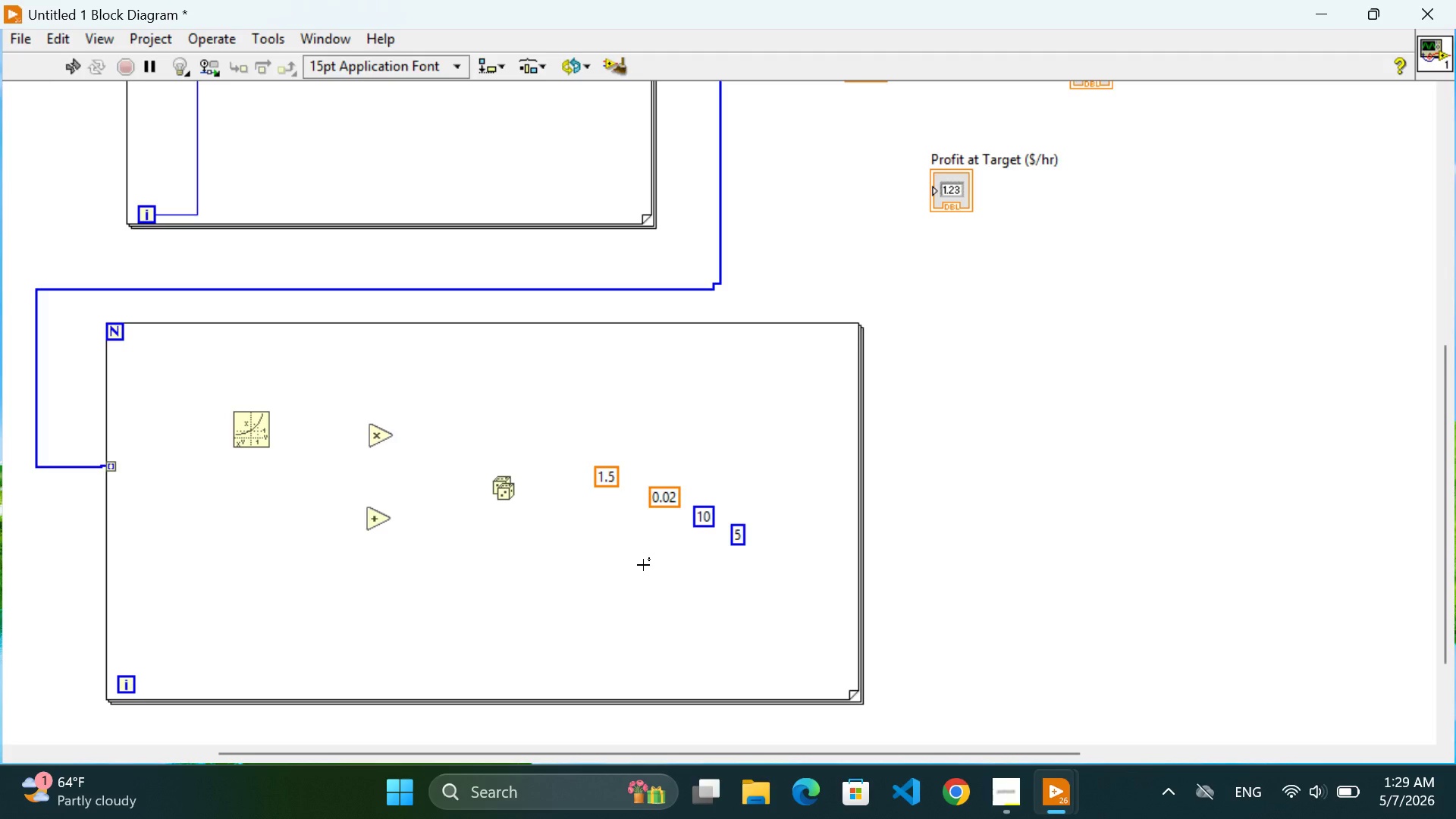 
scroll: coordinate [643, 565], scroll_direction: up, amount: 6.0
 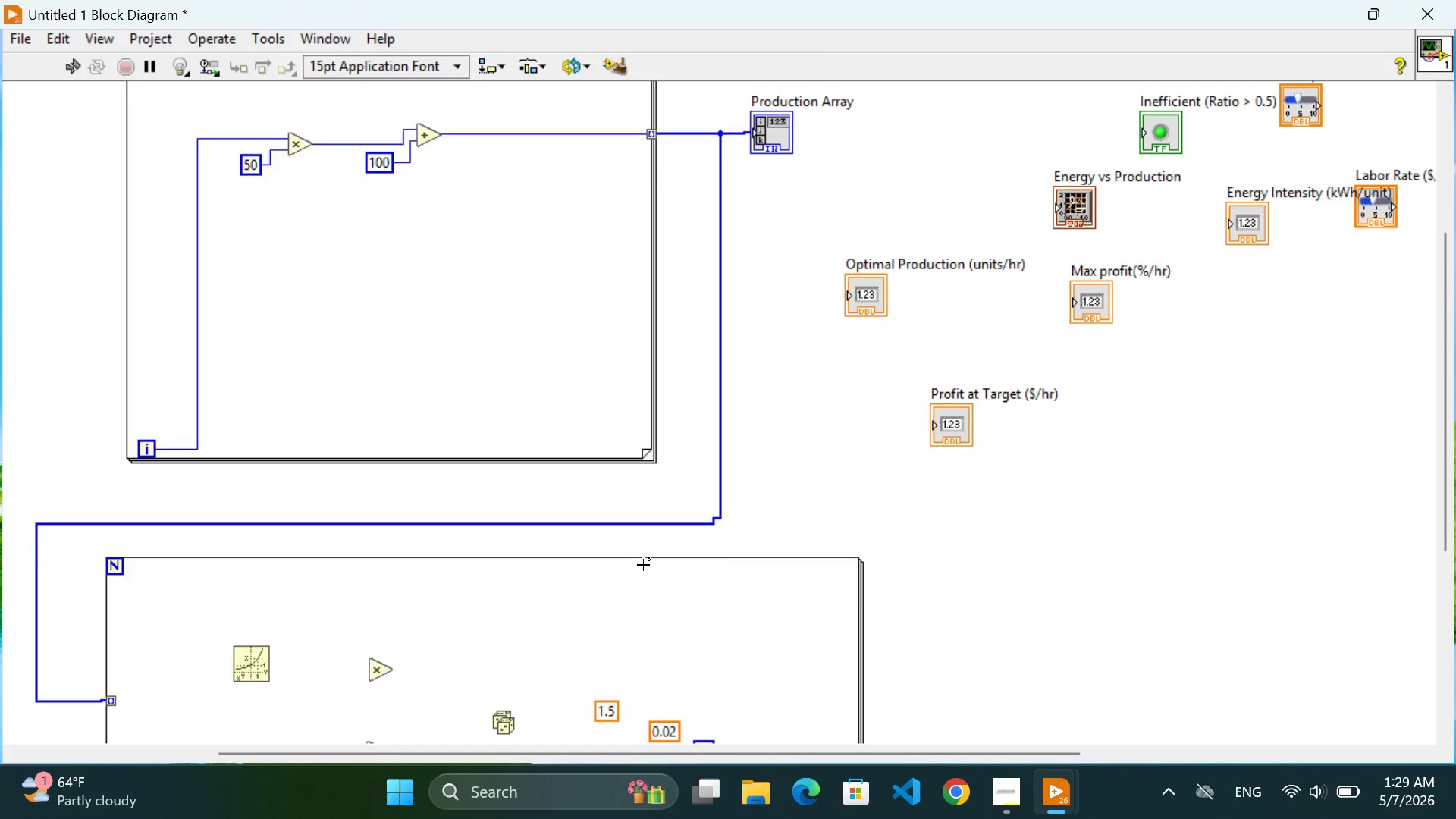 
scroll: coordinate [903, 622], scroll_direction: down, amount: 4.0
 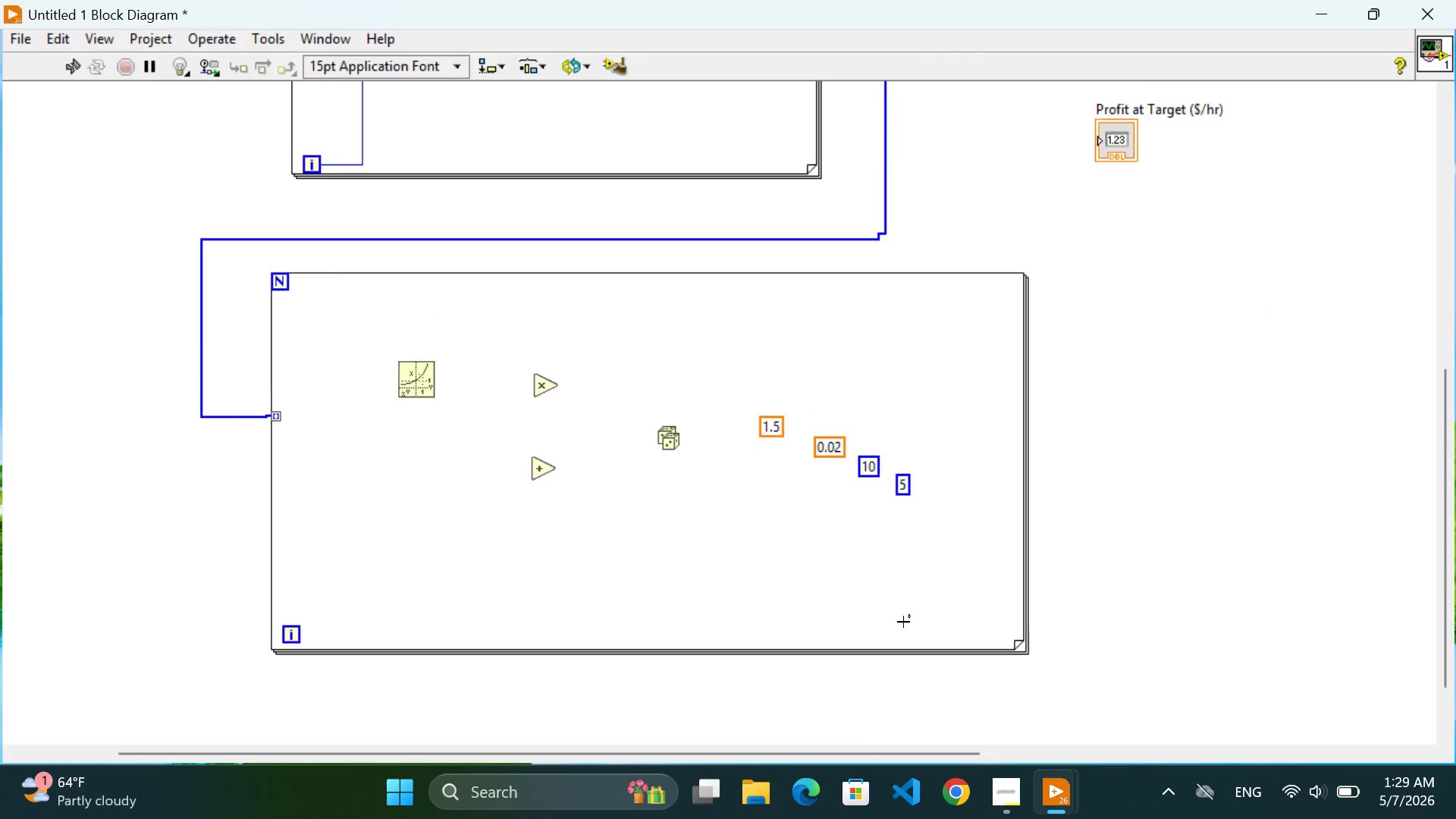 
scroll: coordinate [903, 622], scroll_direction: up, amount: 4.0
 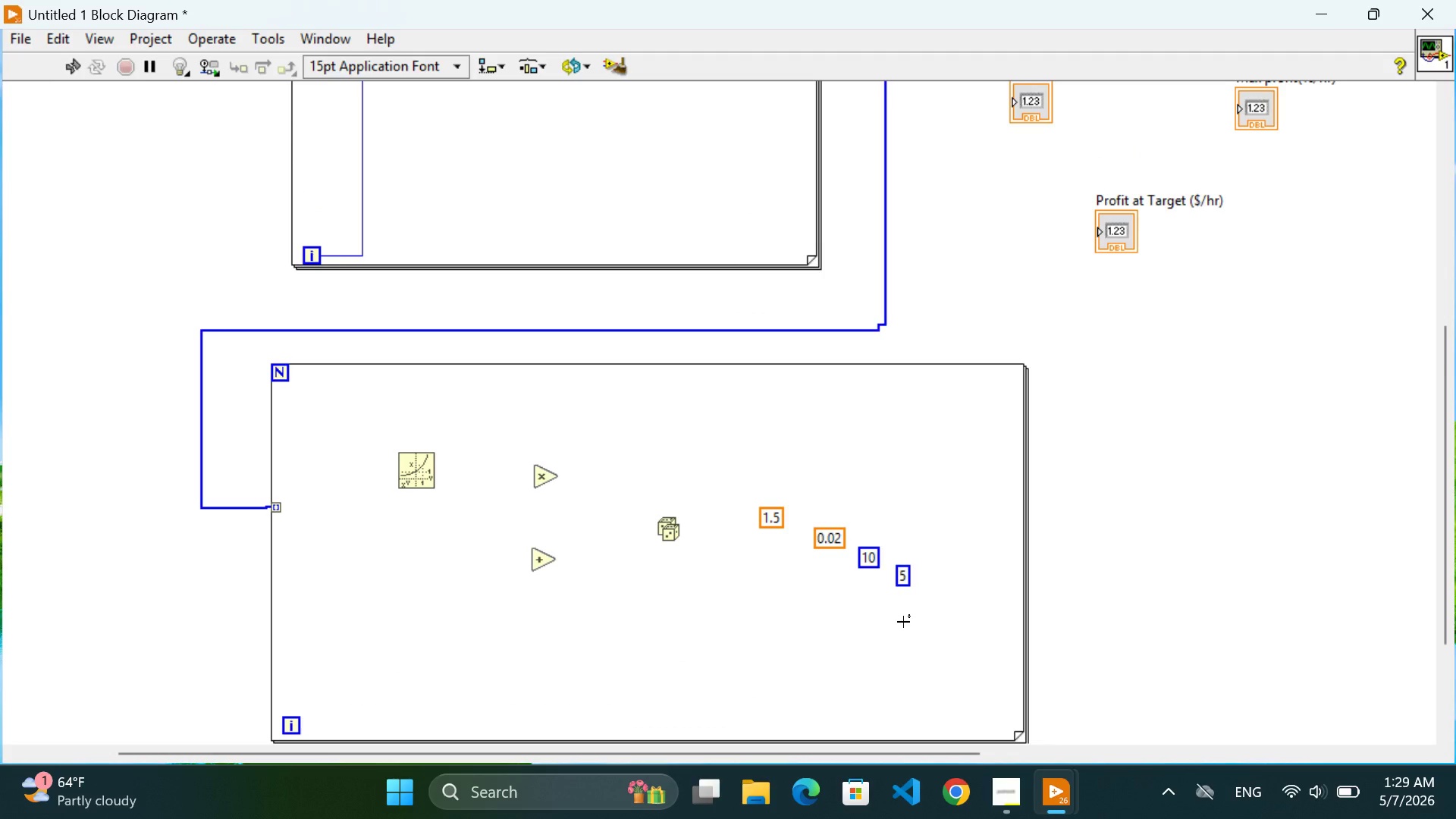 
wait(13.7)
 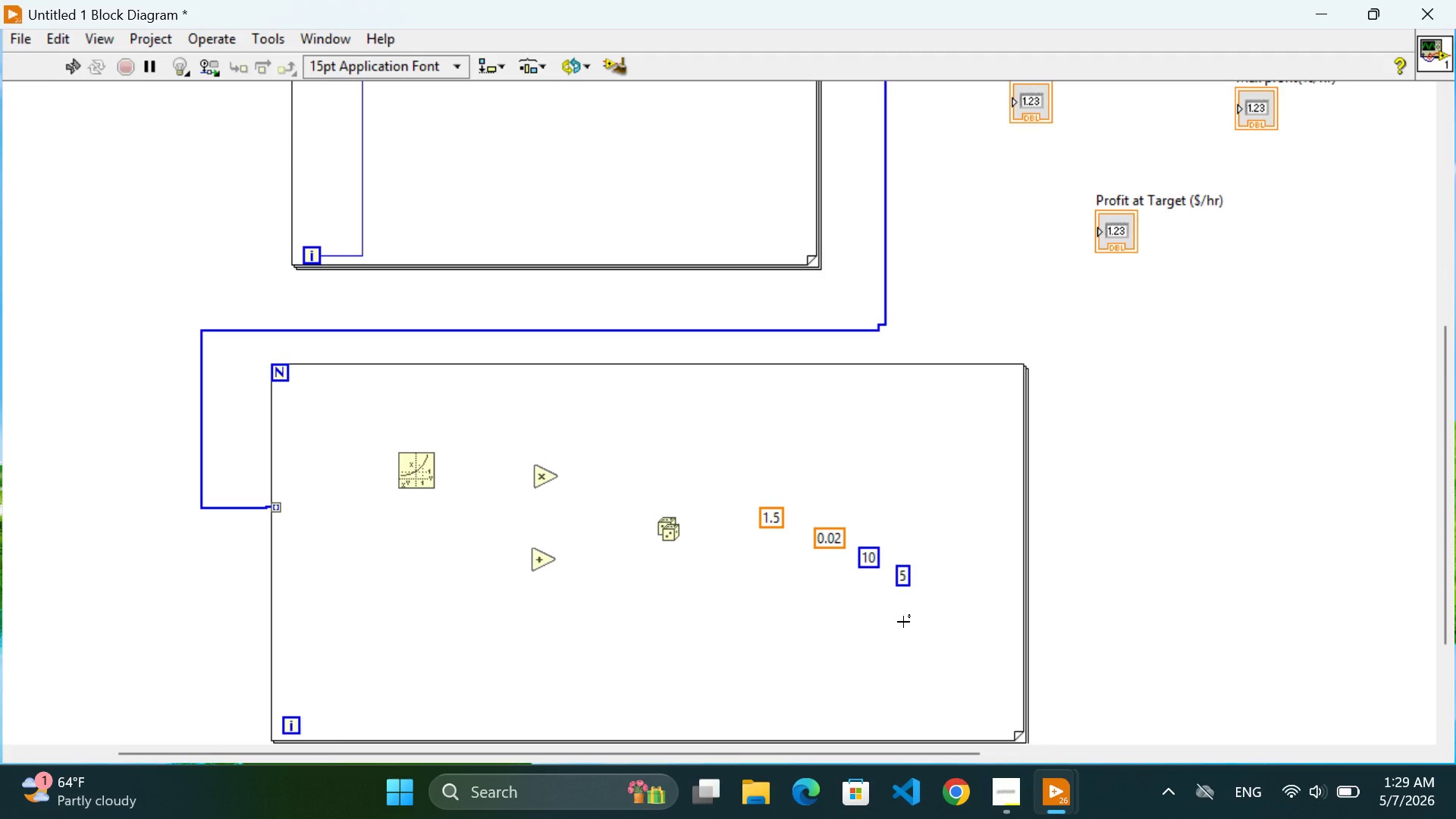 
left_click_drag(start_coordinate=[275, 508], to_coordinate=[275, 473])
 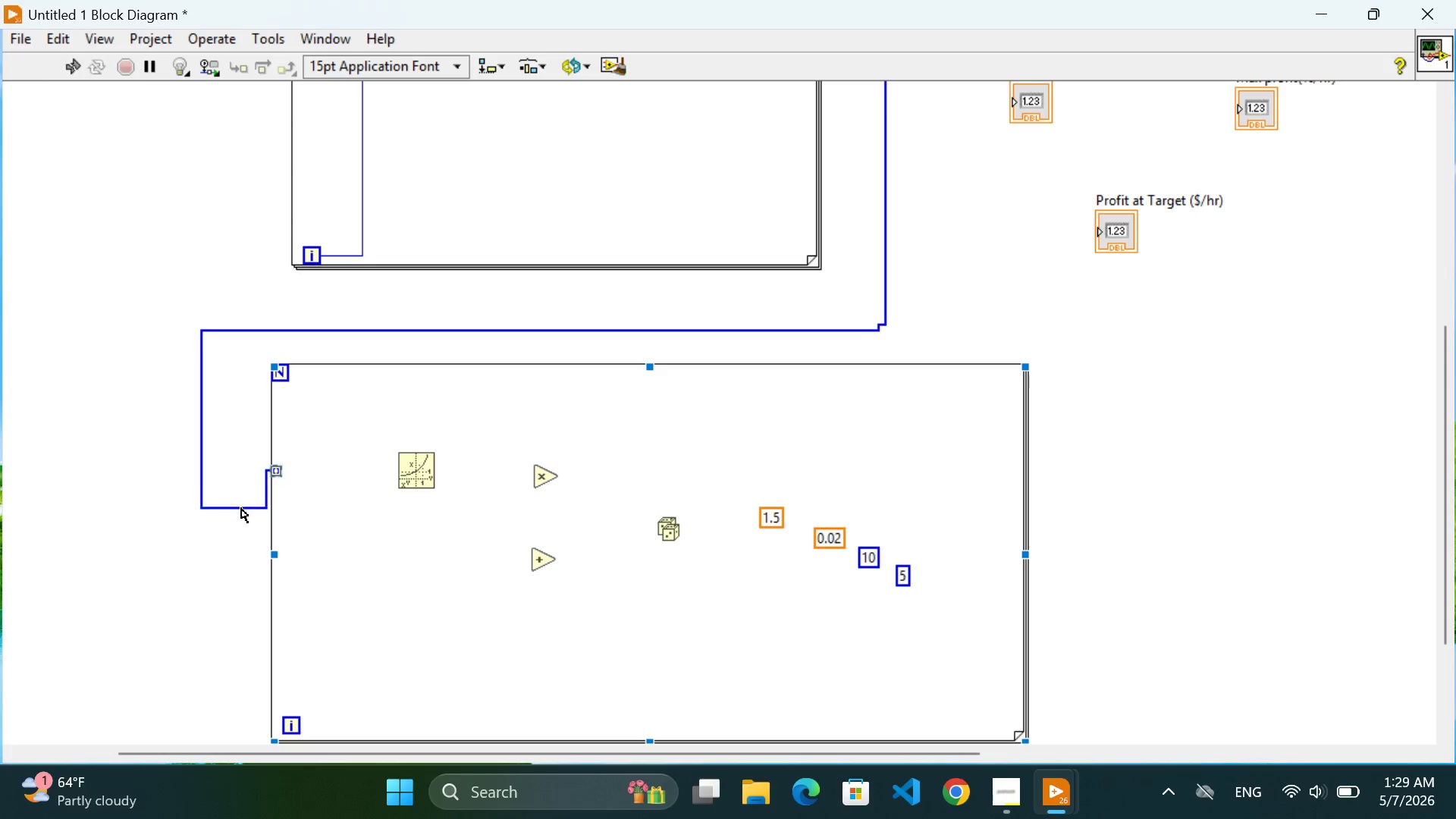 
left_click_drag(start_coordinate=[241, 508], to_coordinate=[237, 475])
 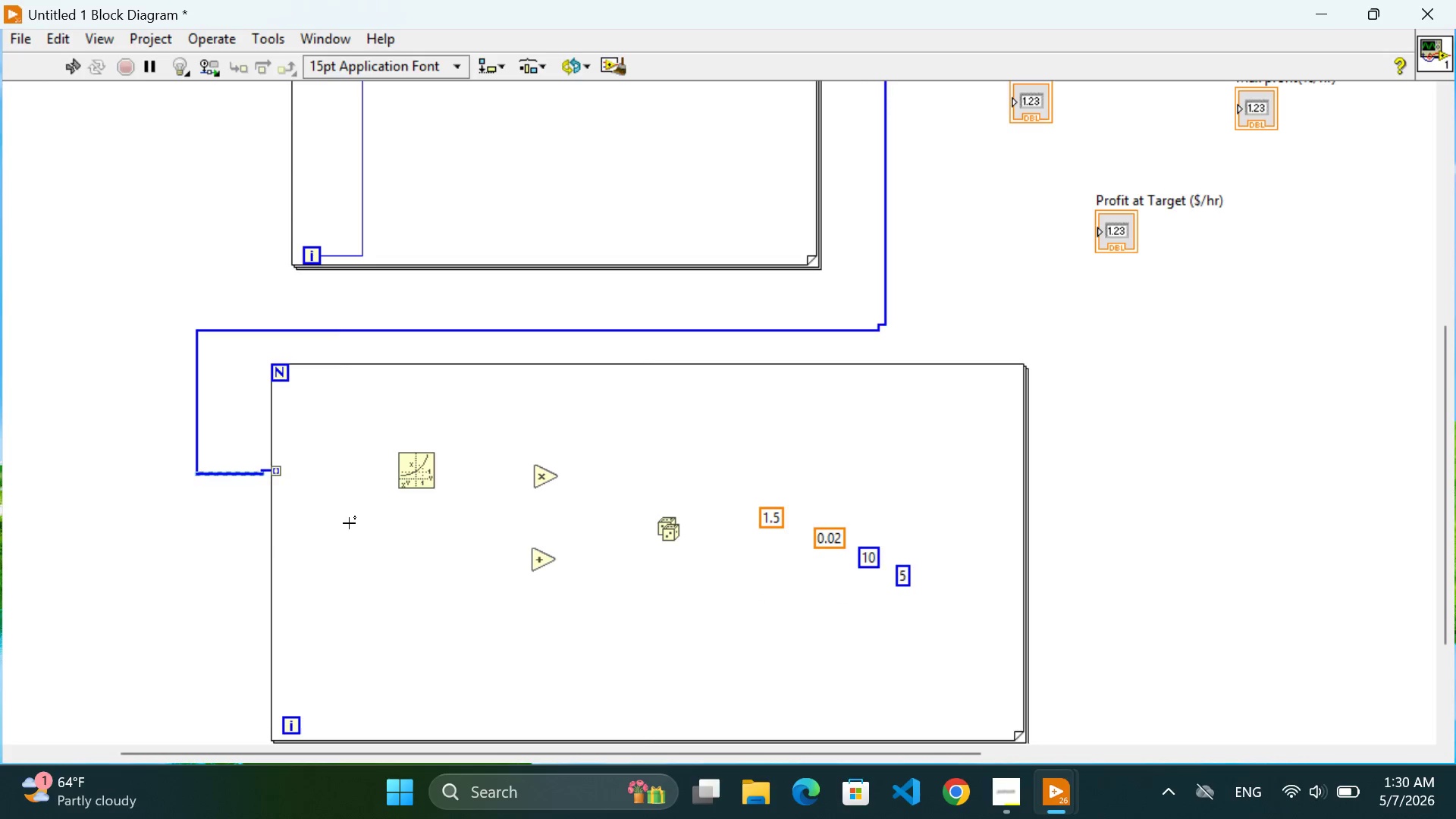 
left_click([349, 523])
 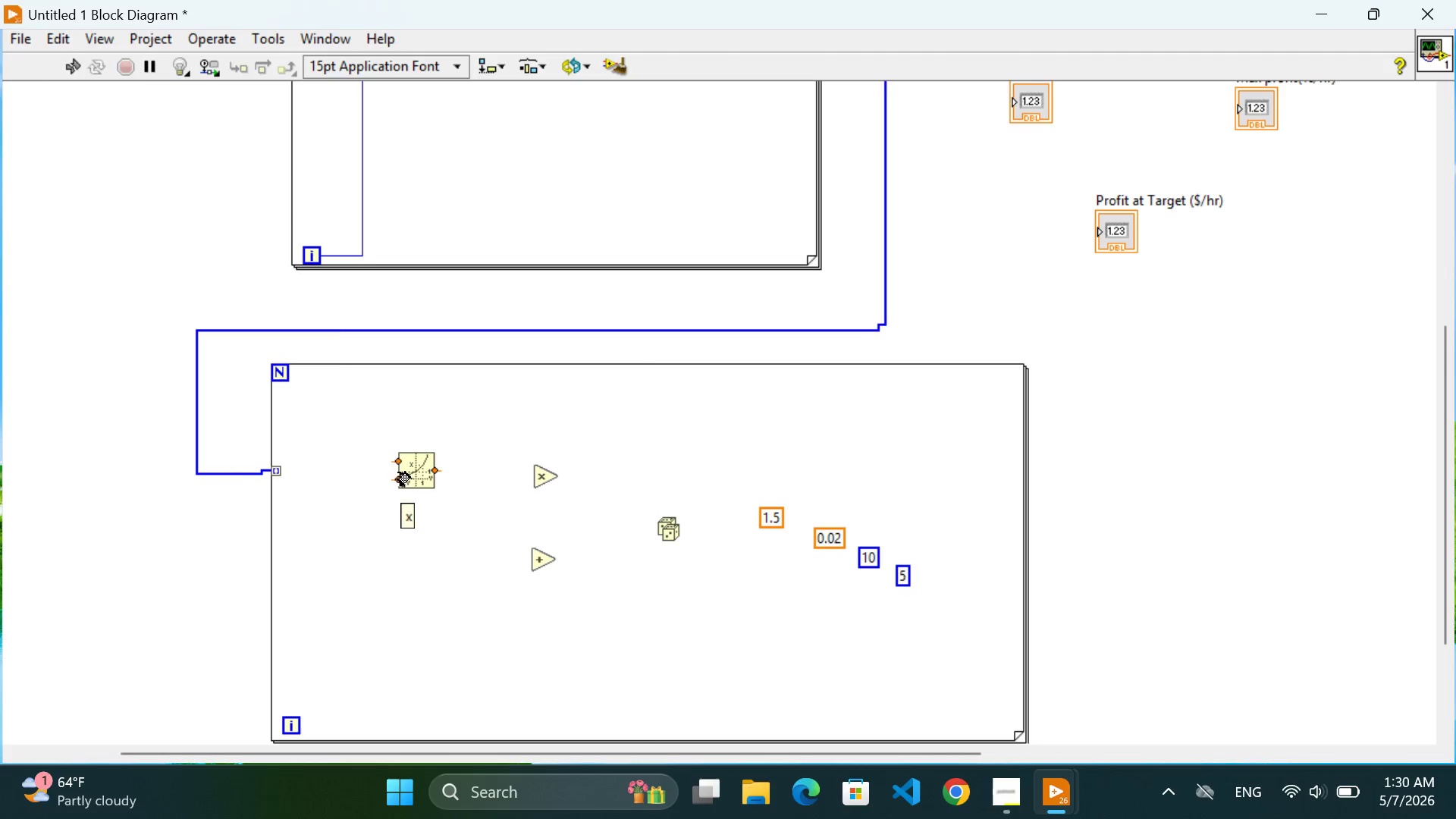 
mouse_move([384, 488])
 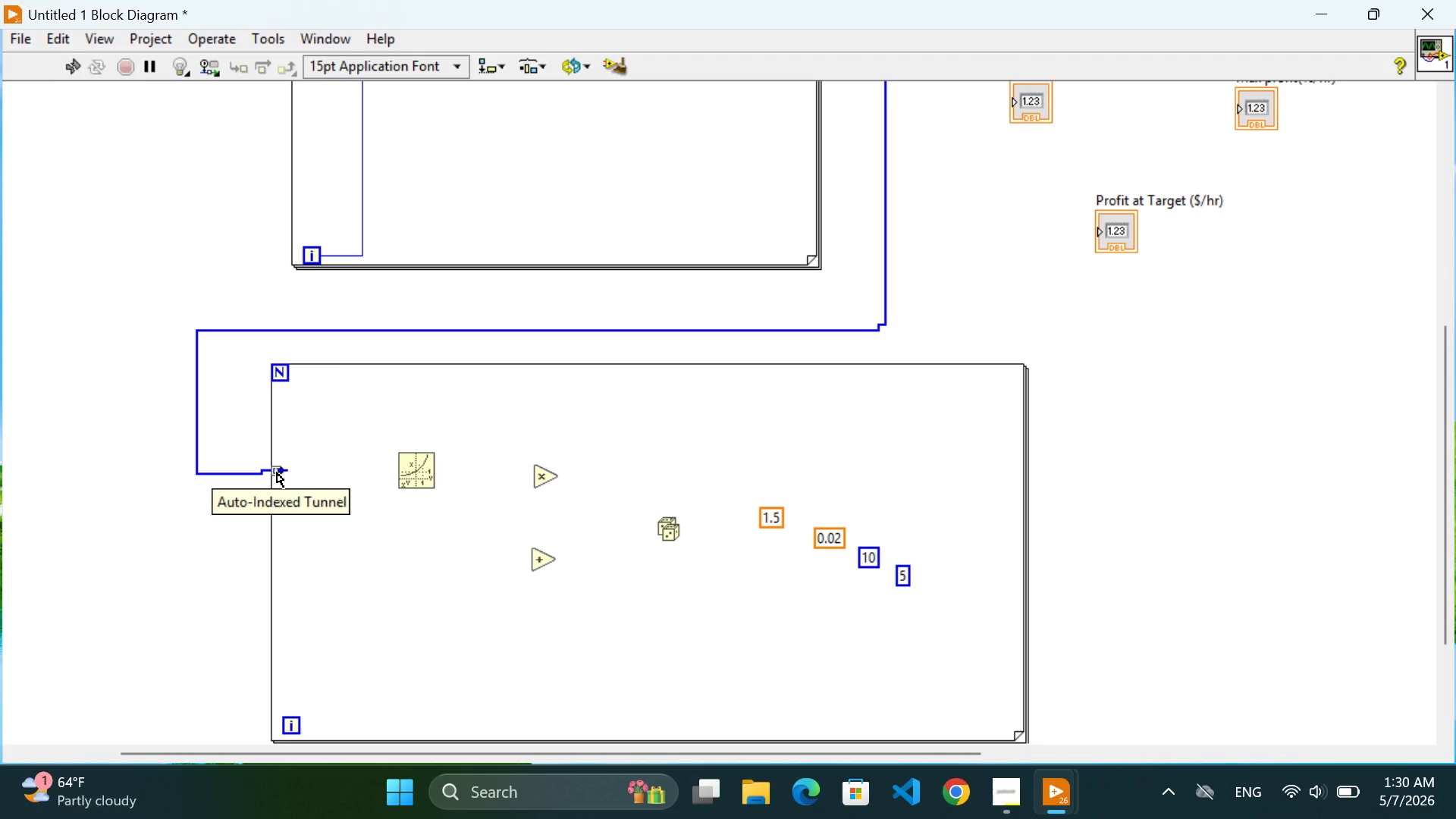 
left_click([287, 472])
 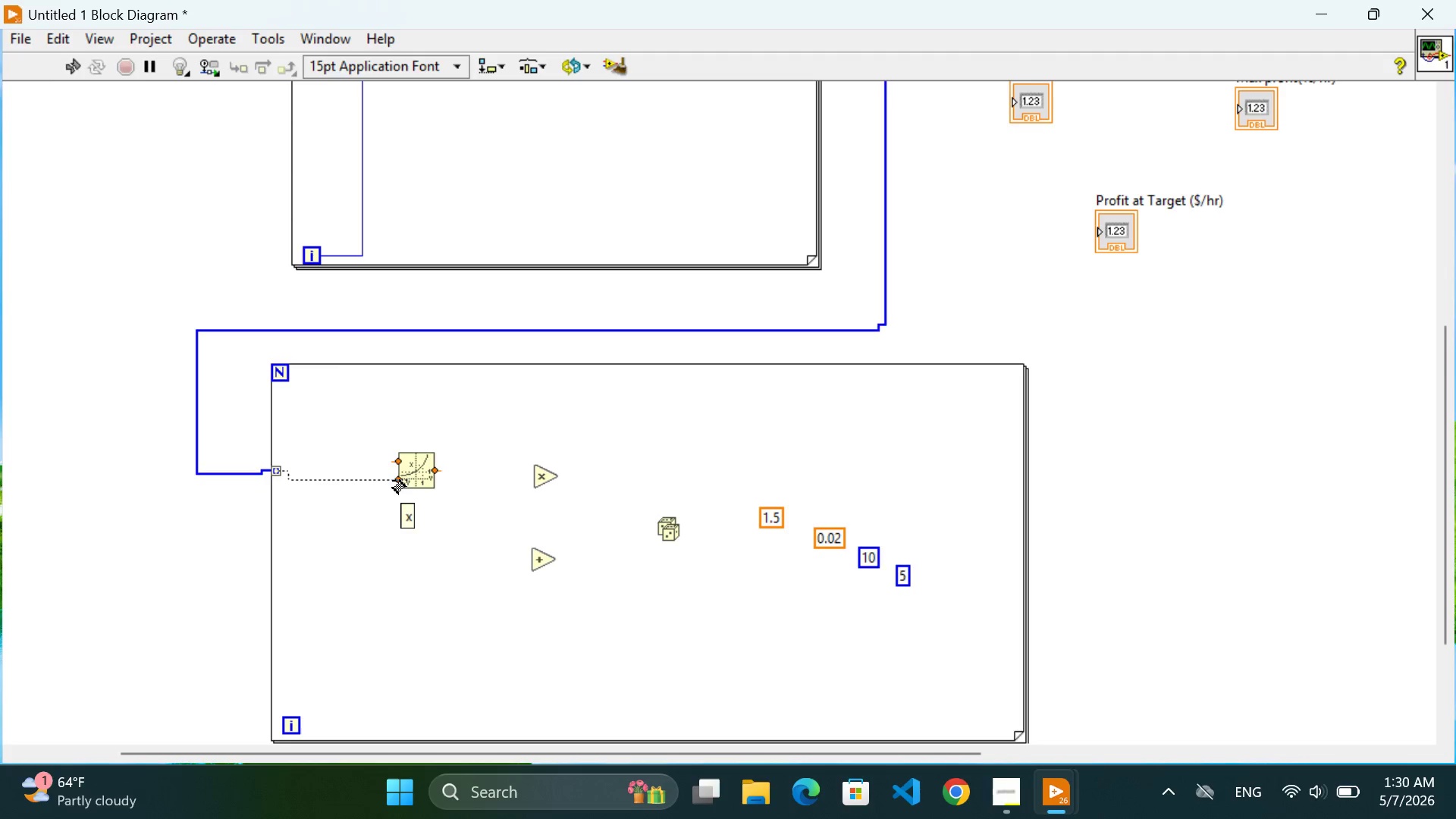 
left_click([393, 481])
 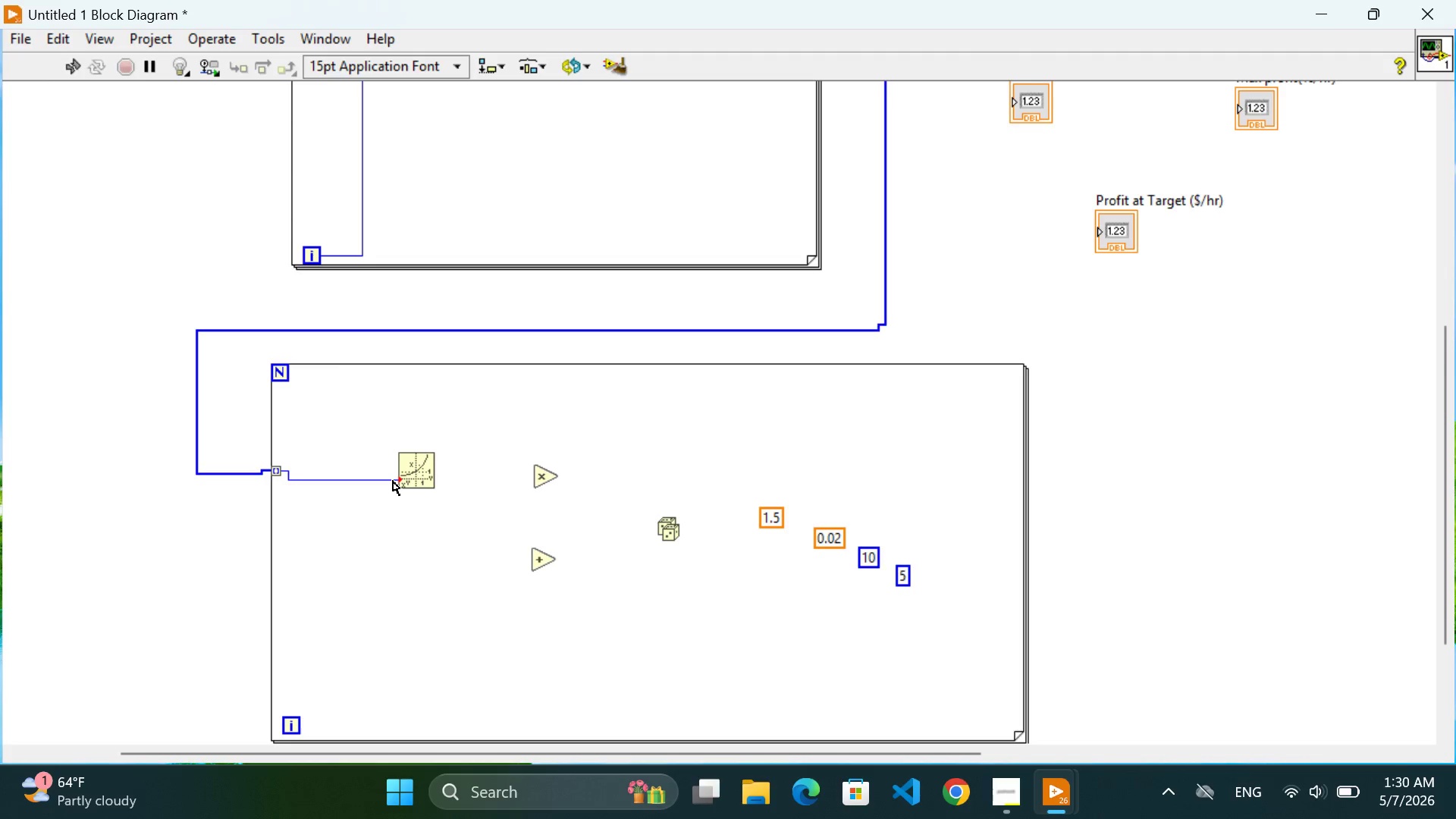 
wait(10.84)
 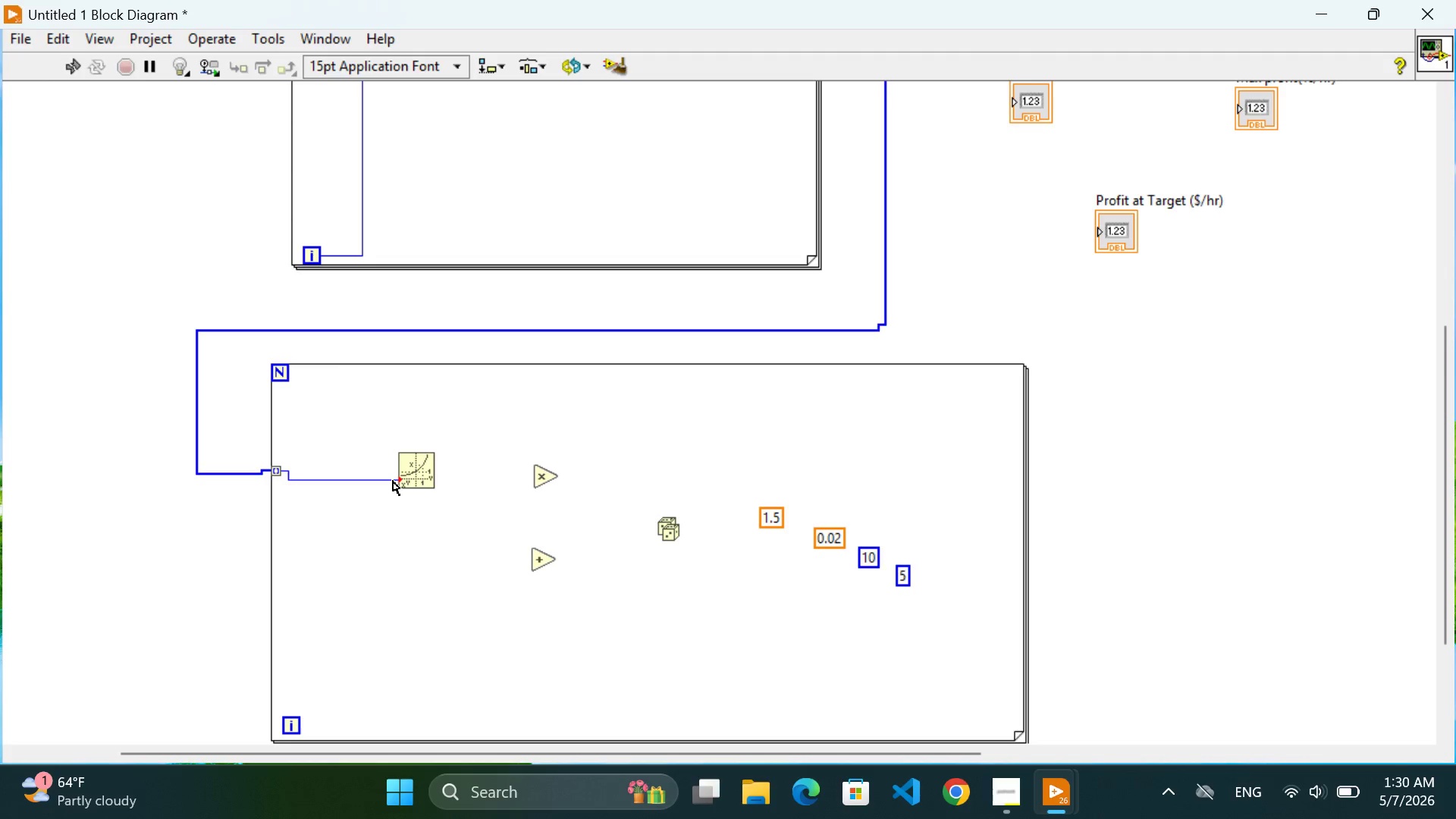 
left_click_drag(start_coordinate=[770, 517], to_coordinate=[340, 432])
 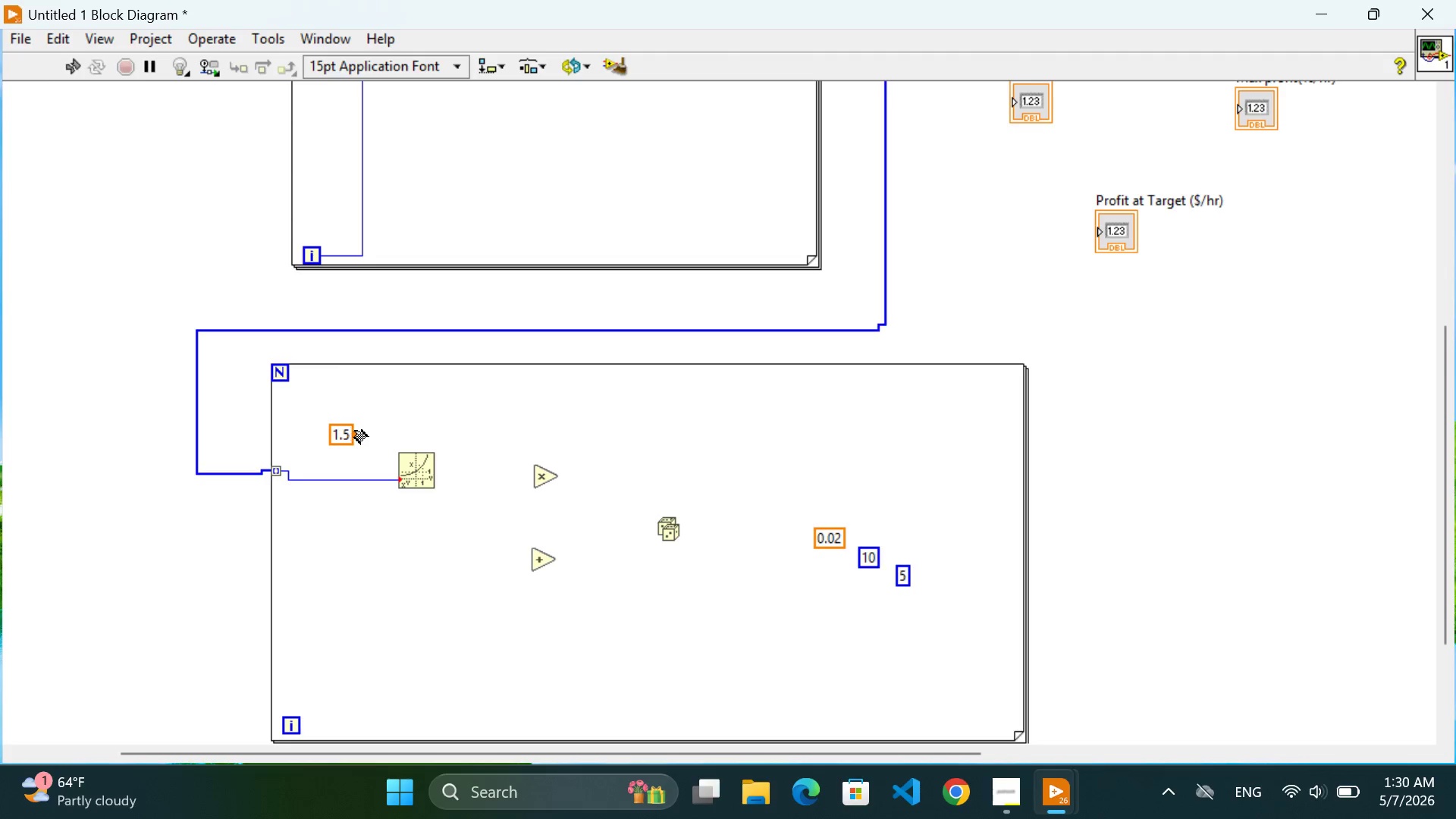 
left_click([355, 431])
 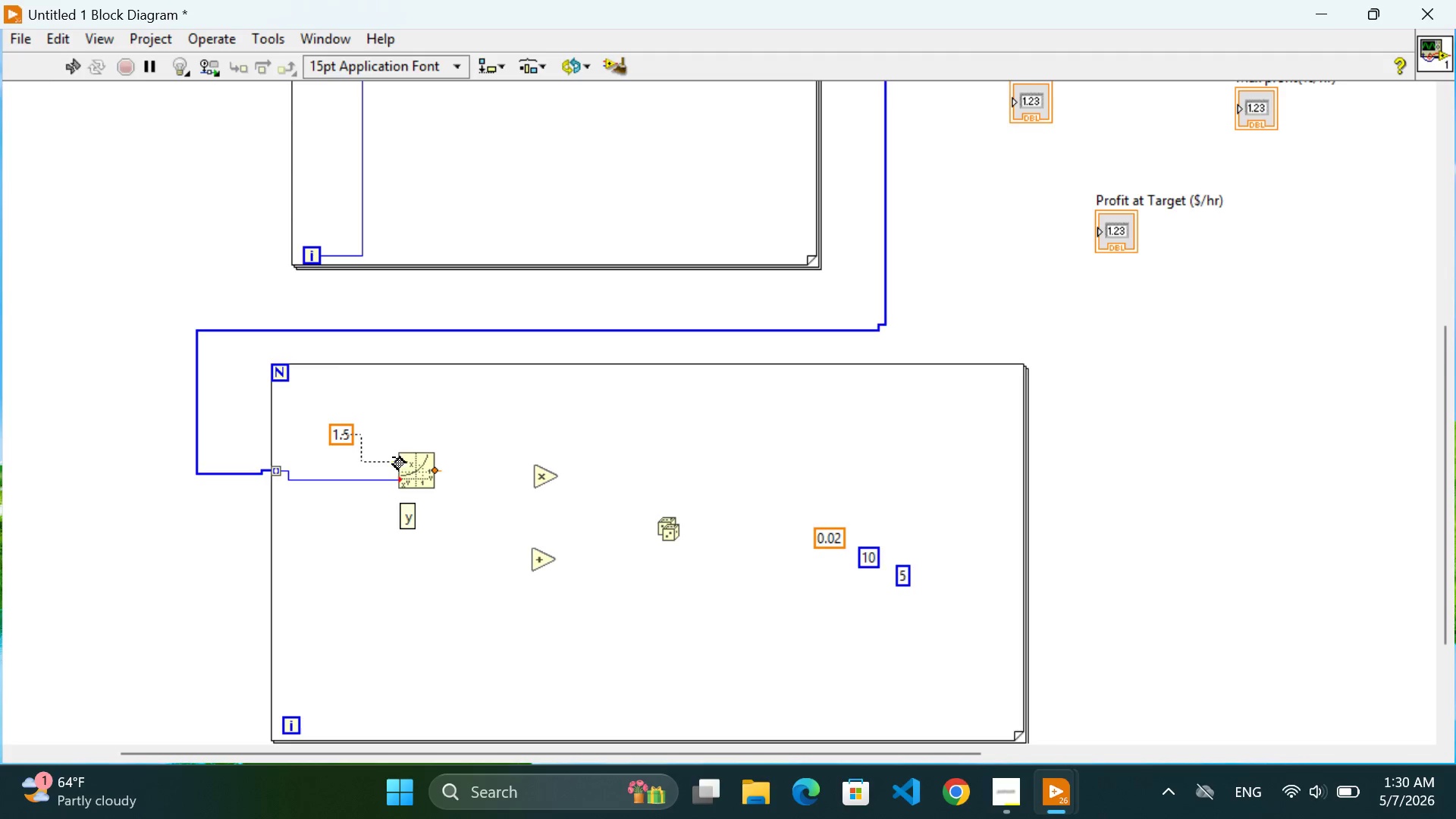 
left_click([393, 457])
 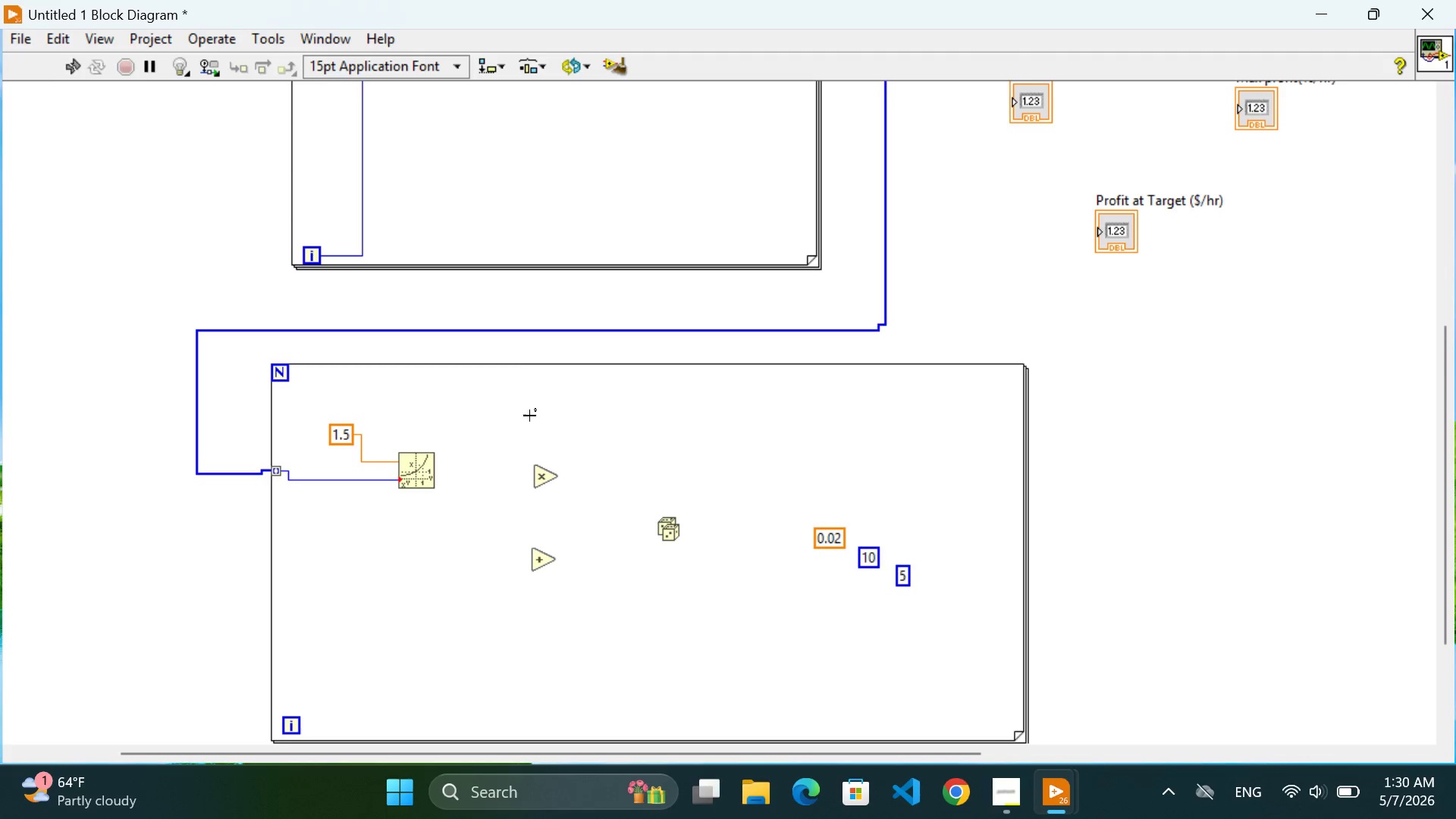 
left_click([573, 410])
 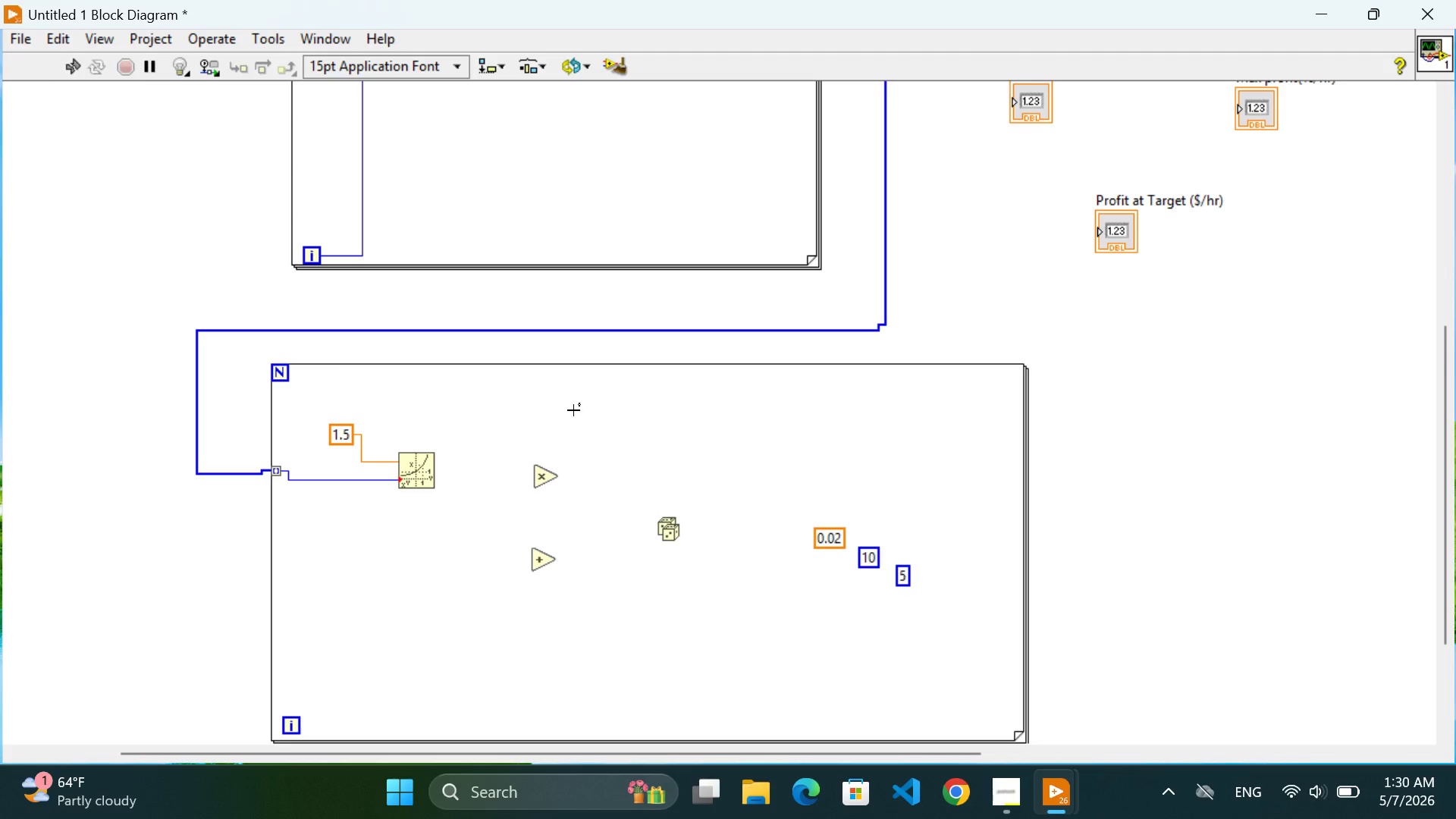 
wait(8.31)
 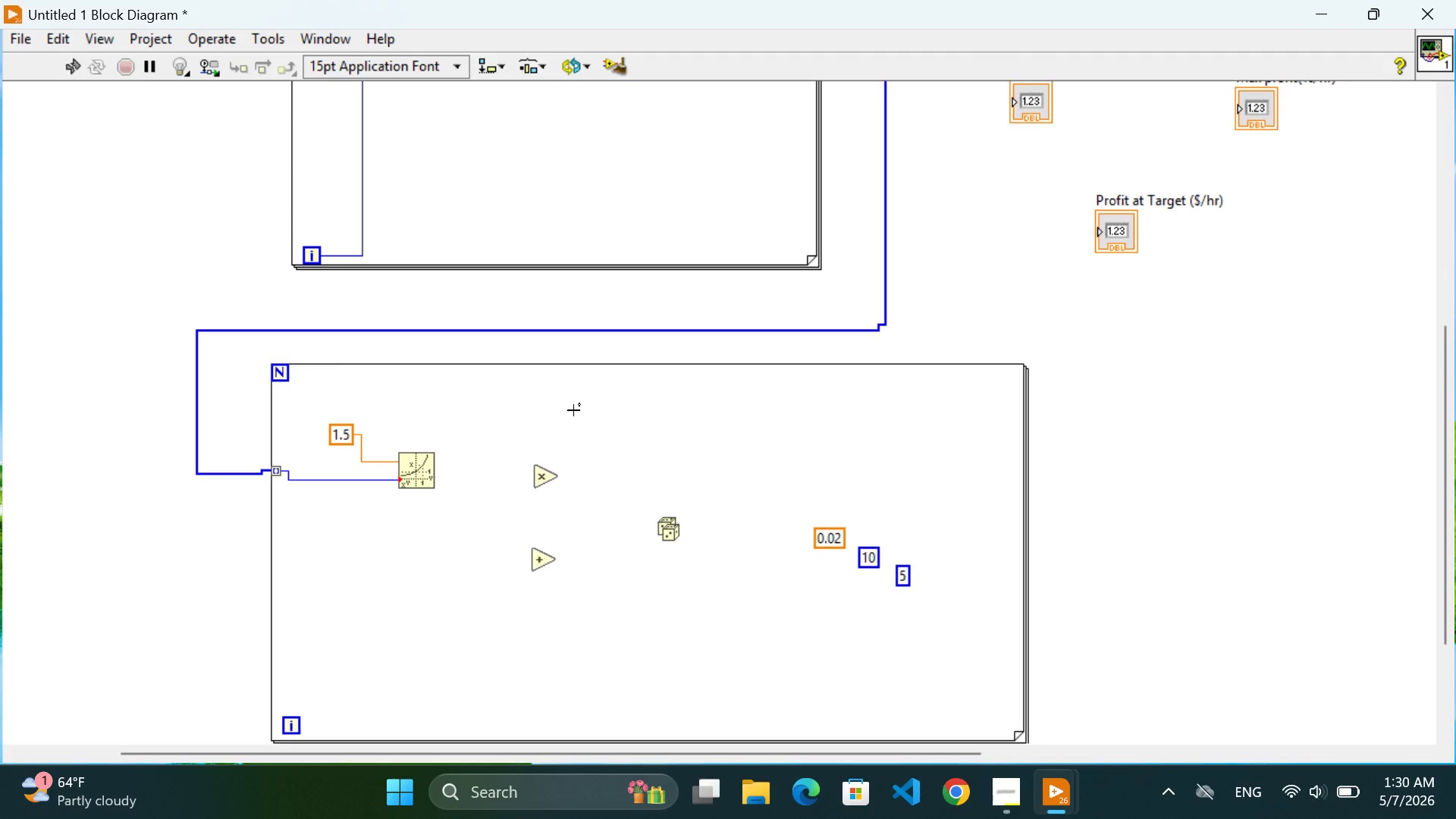 
left_click_drag(start_coordinate=[542, 475], to_coordinate=[555, 460])
 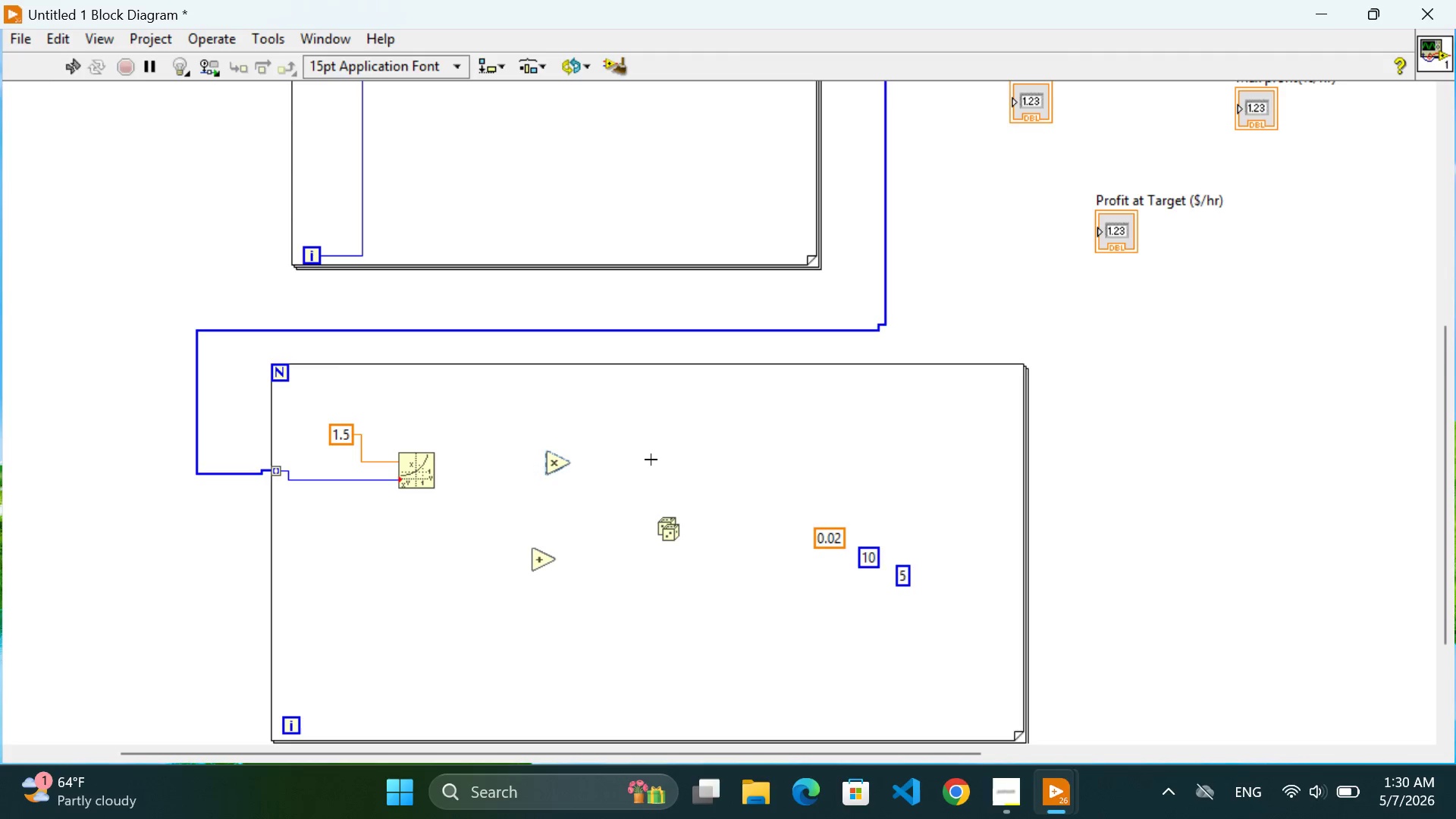 
left_click([651, 460])
 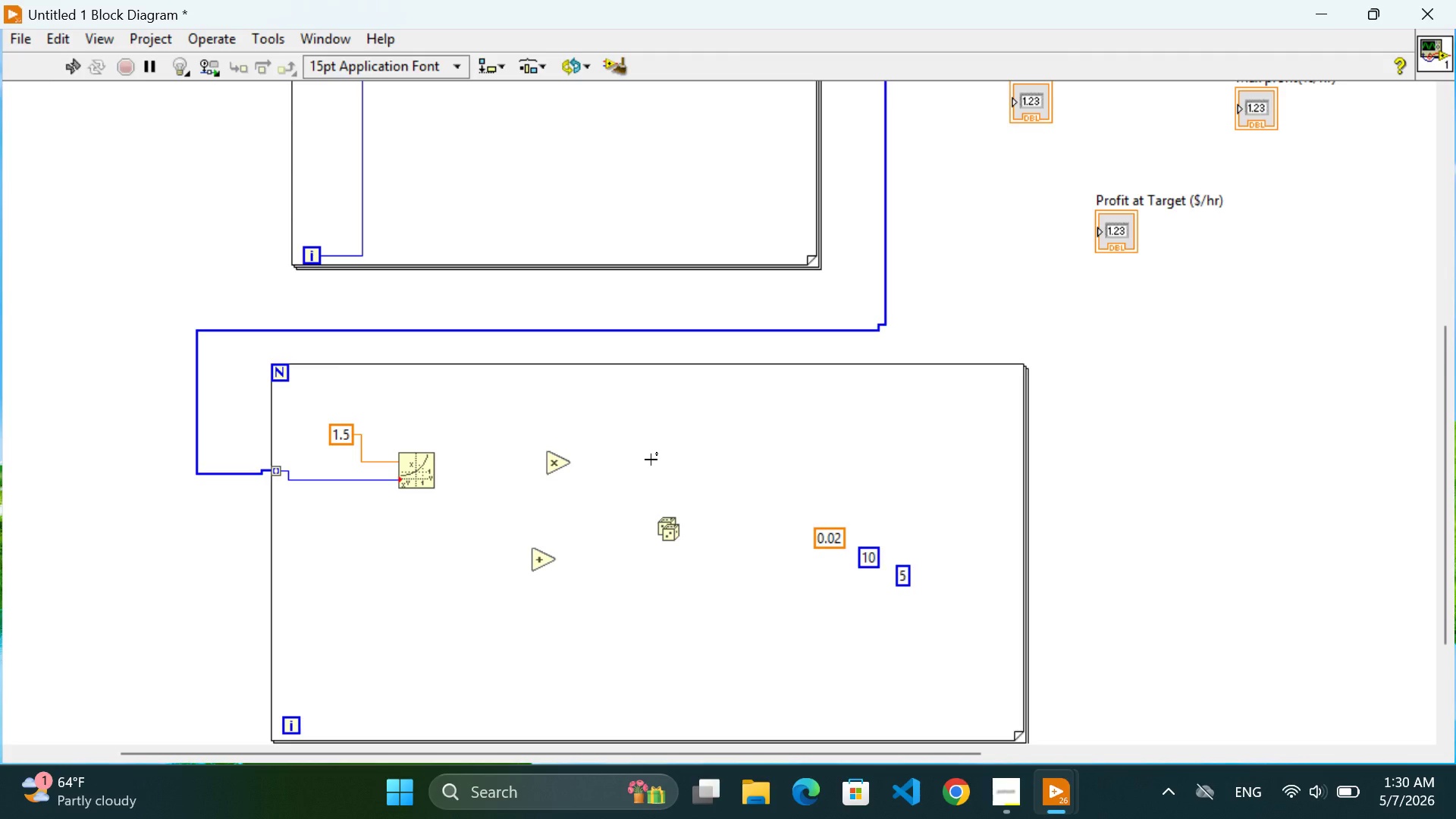 
wait(10.2)
 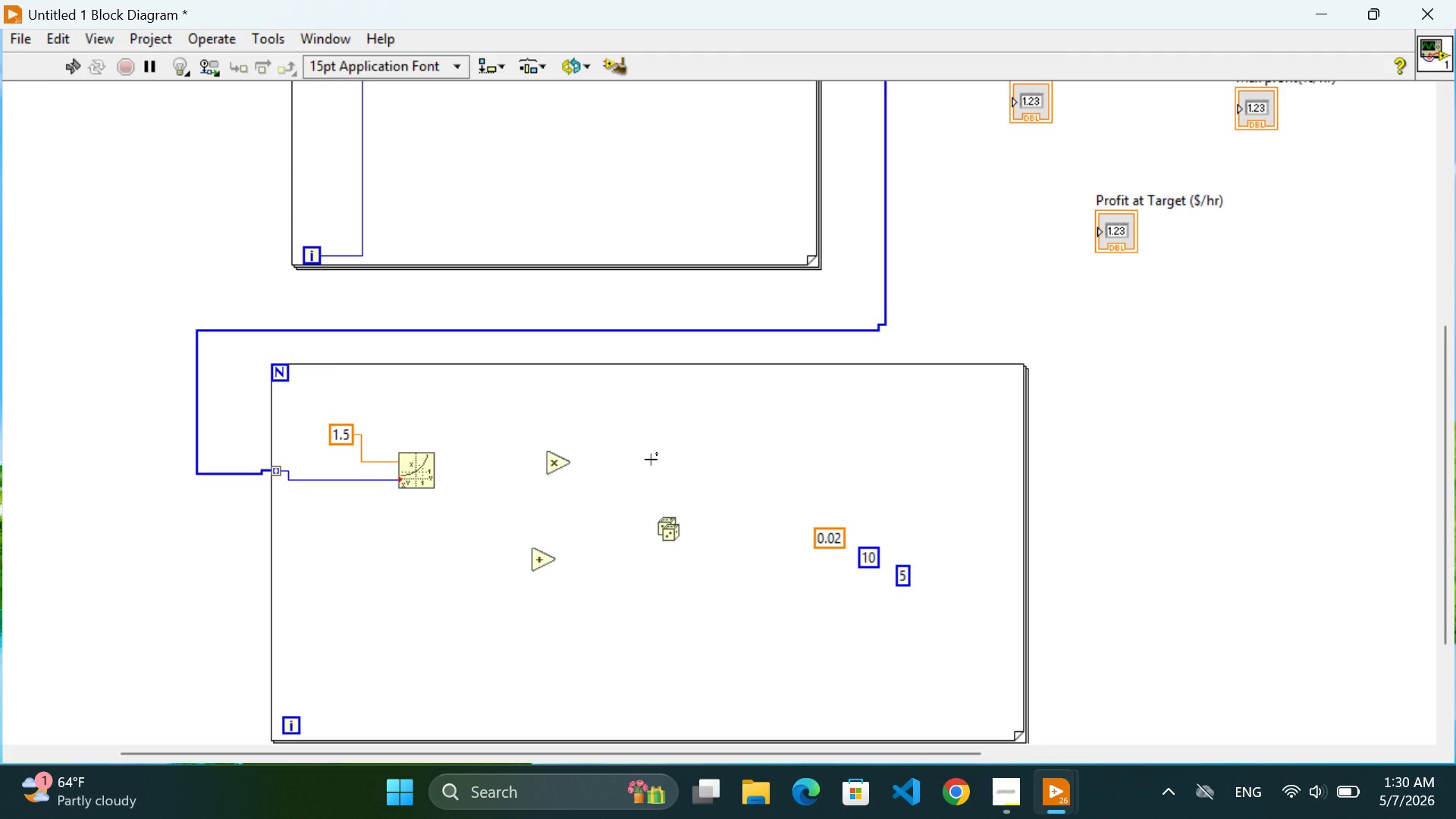 
hold_key(key=ControlLeft, duration=2.03)
left_click_drag(start_coordinate=[557, 466], to_coordinate=[638, 466])
 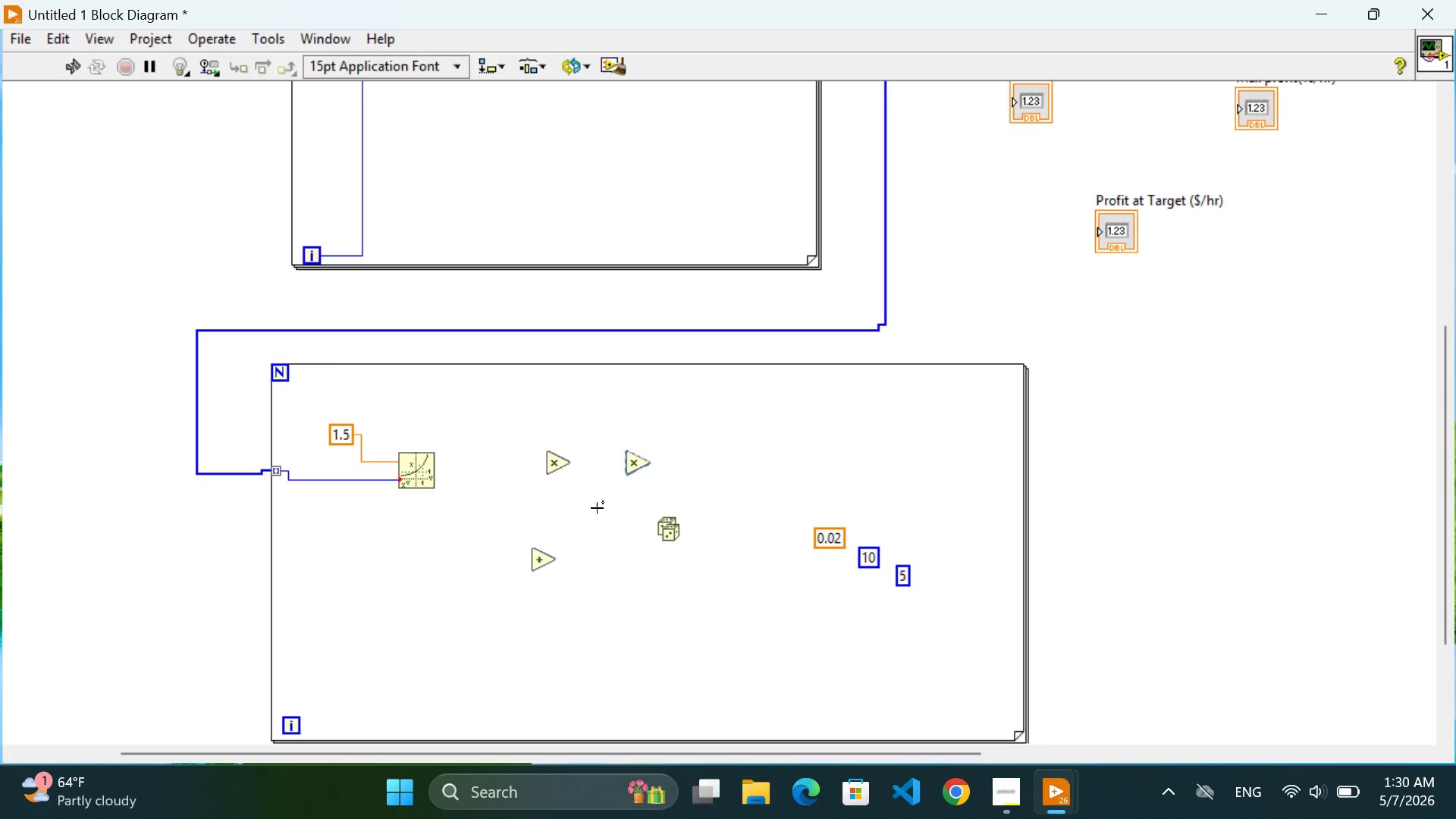 
left_click([597, 509])
 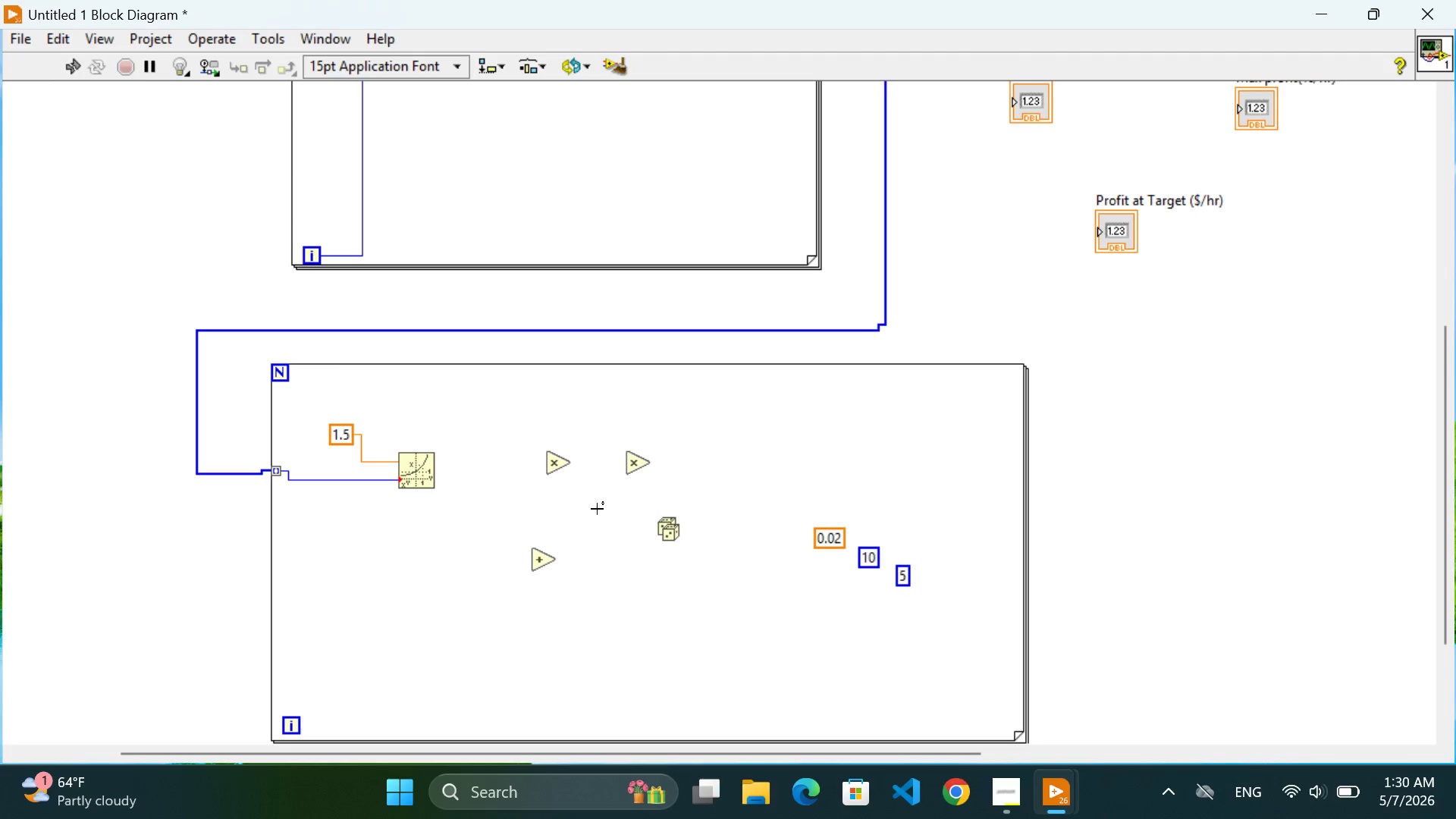 
hold_key(key=ControlLeft, duration=1.69)
left_click_drag(start_coordinate=[538, 560], to_coordinate=[579, 585])
 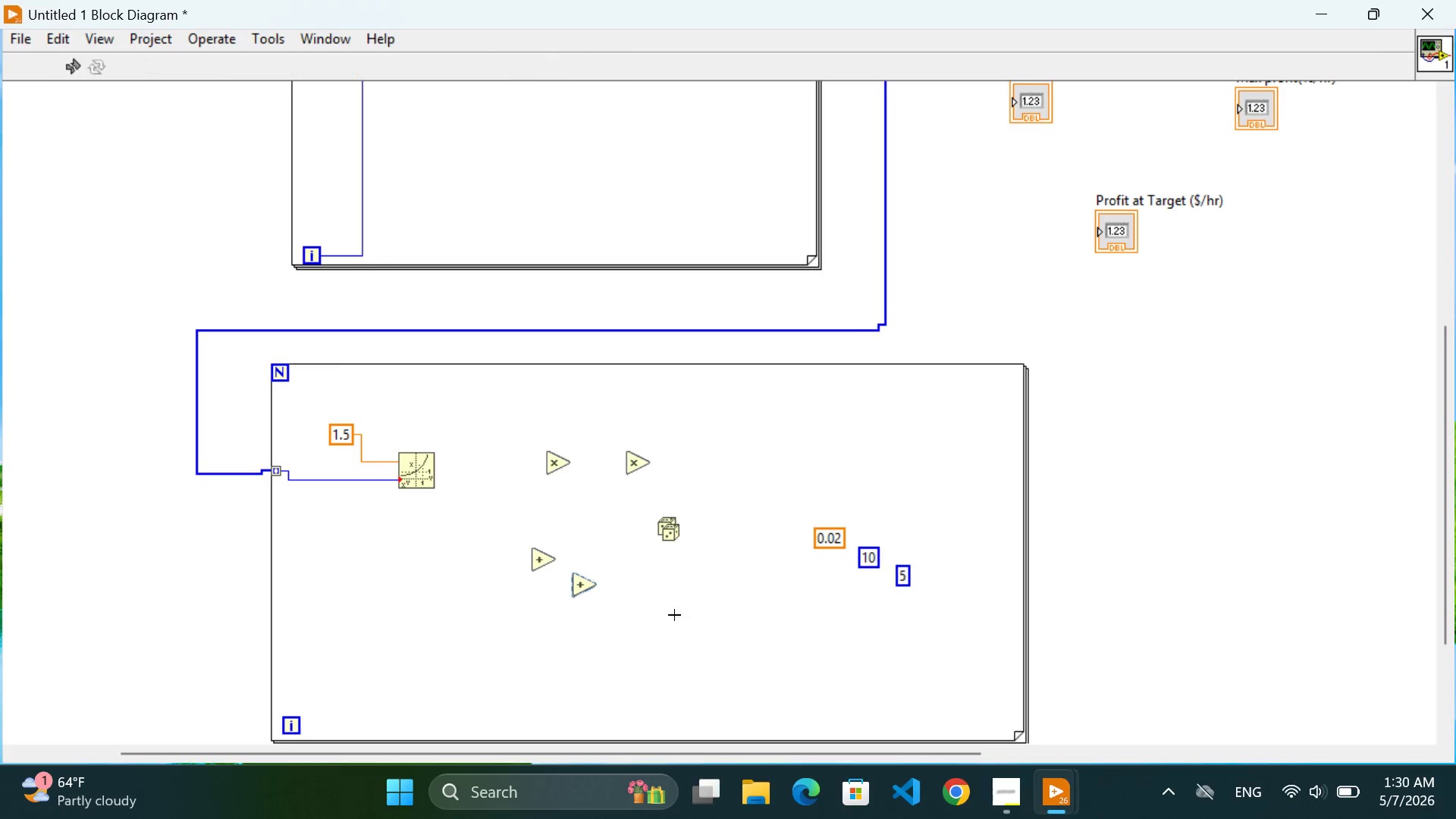 
left_click([674, 615])
 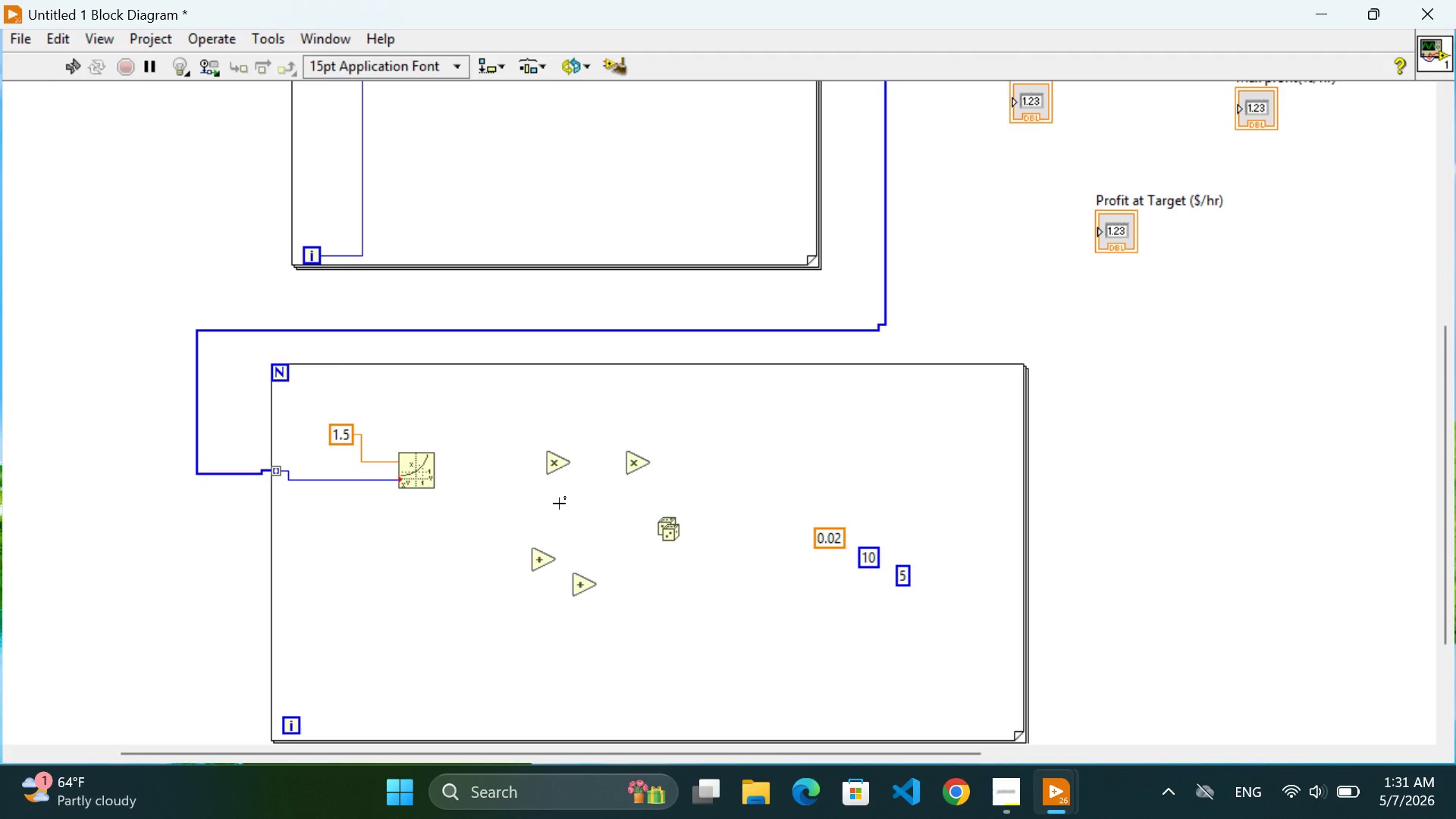 
wait(26.08)
 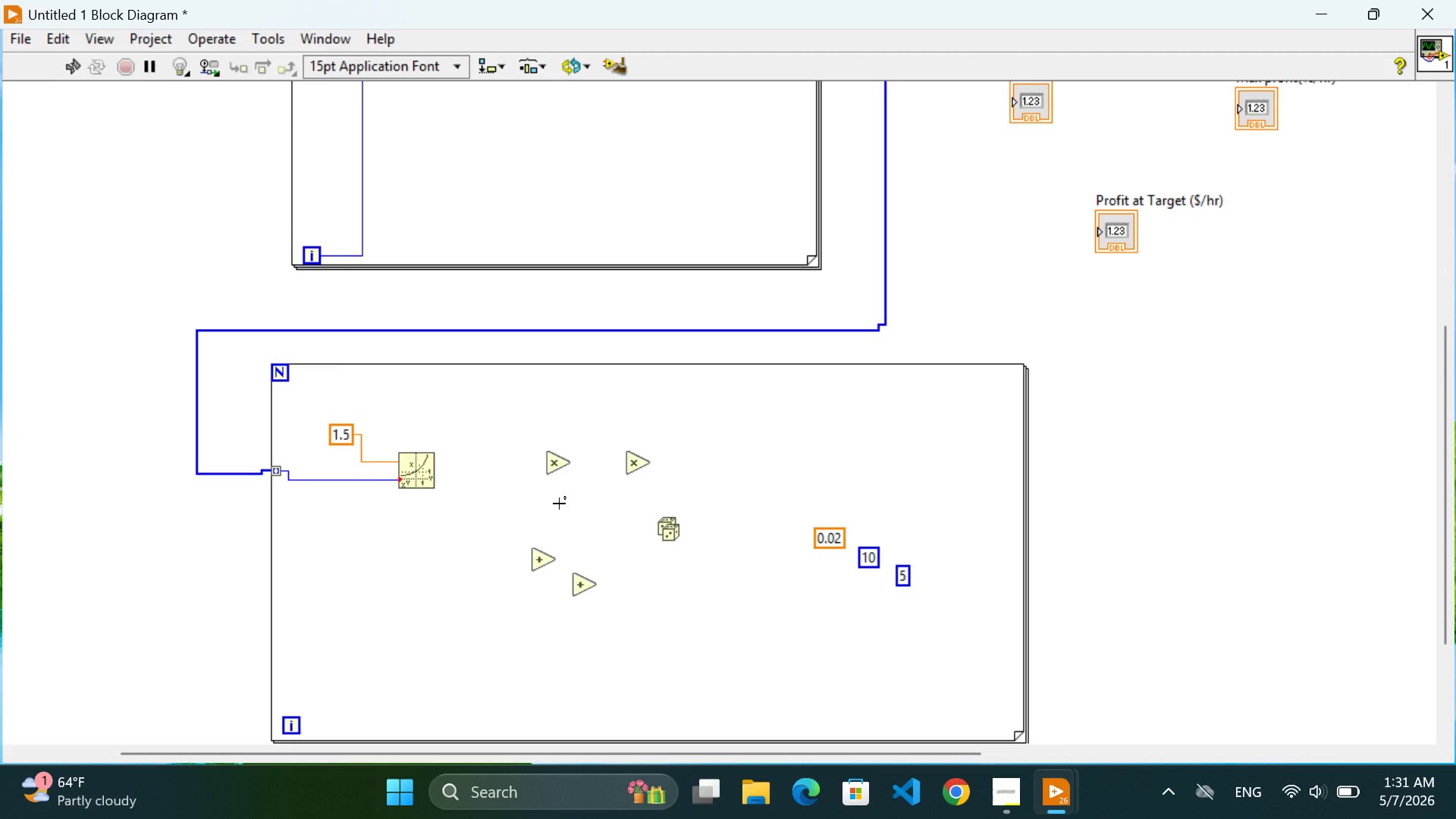 
left_click([437, 469])
 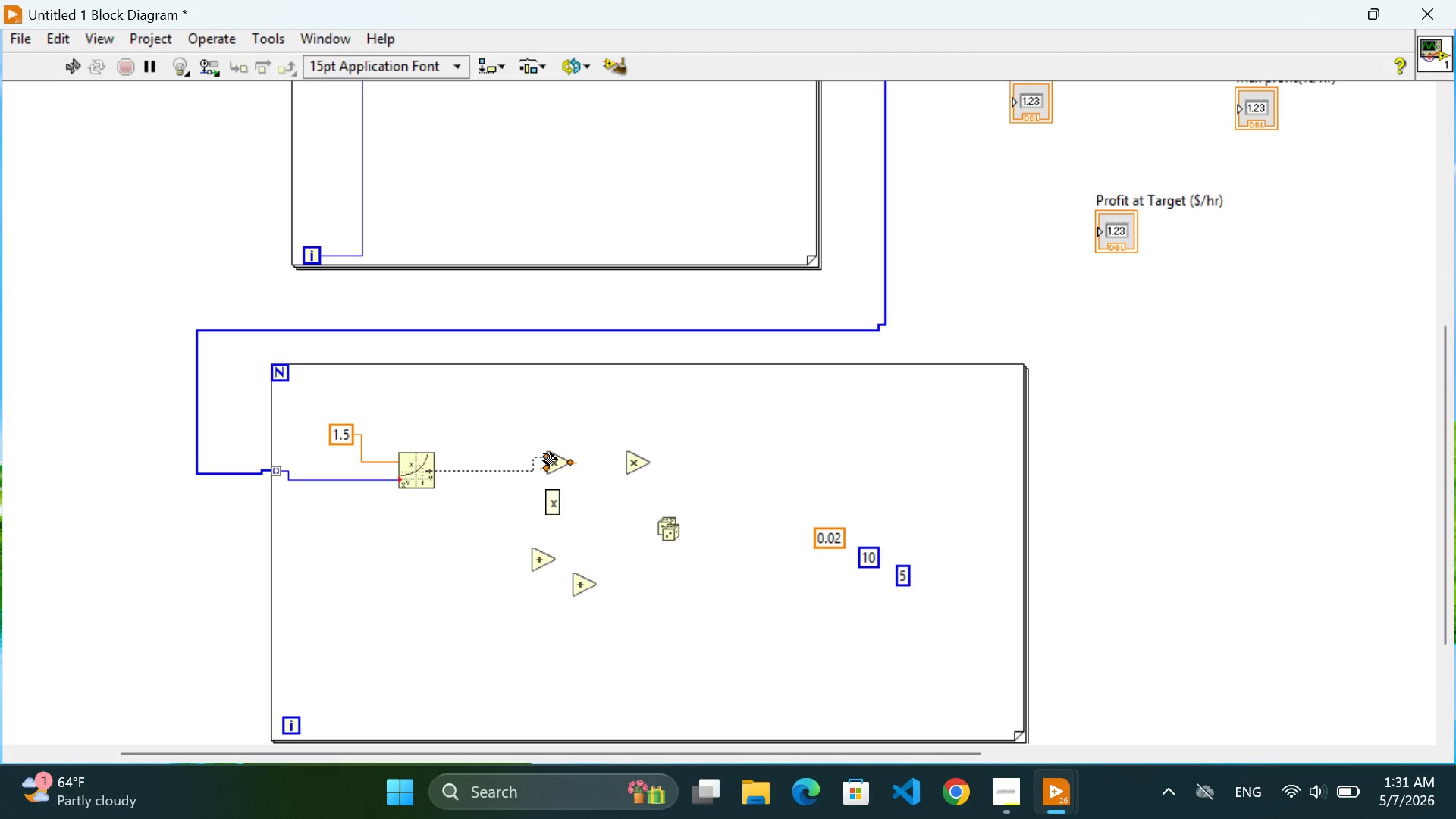 
left_click([544, 453])
 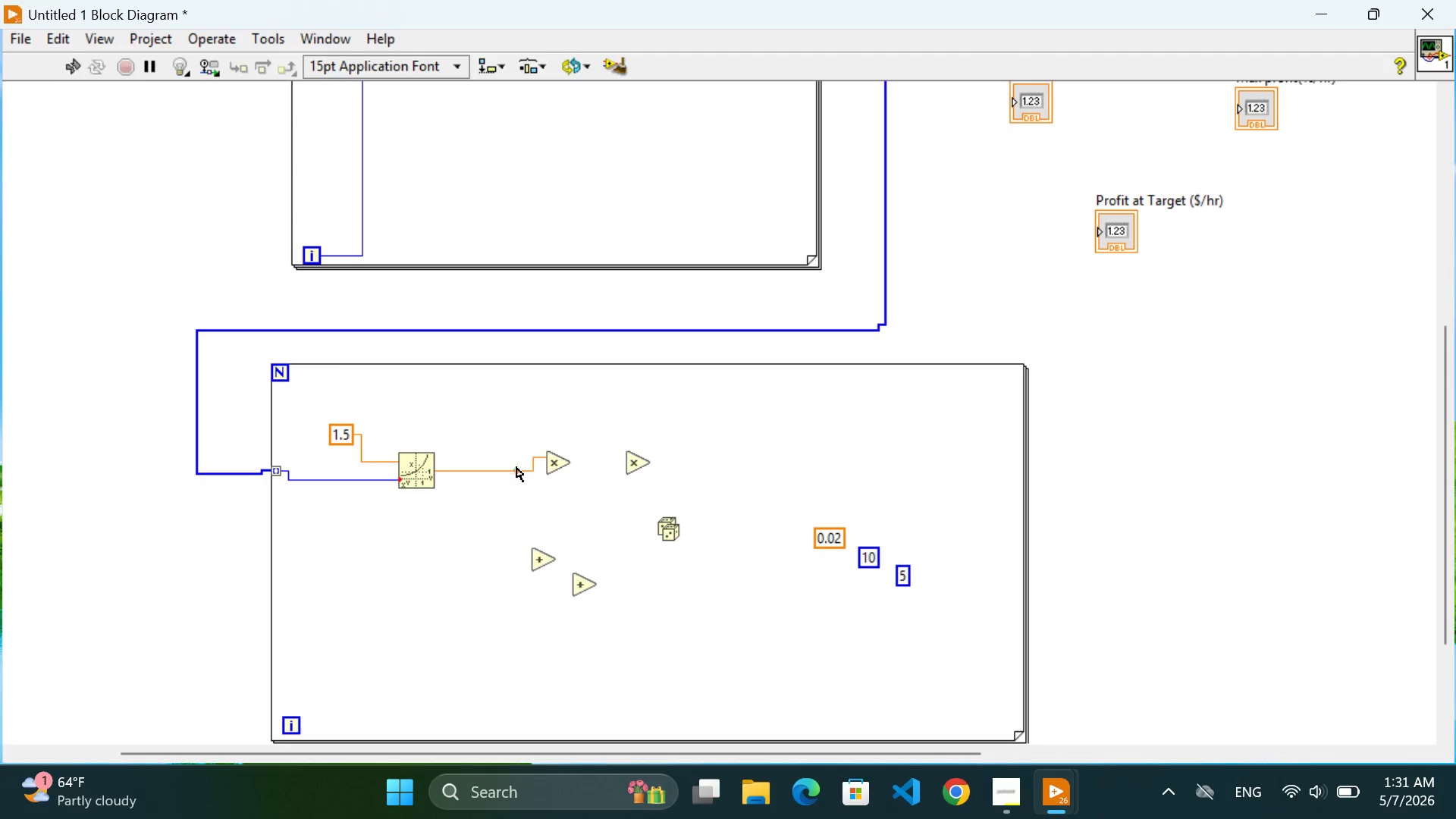 
left_click_drag(start_coordinate=[512, 471], to_coordinate=[507, 459])
 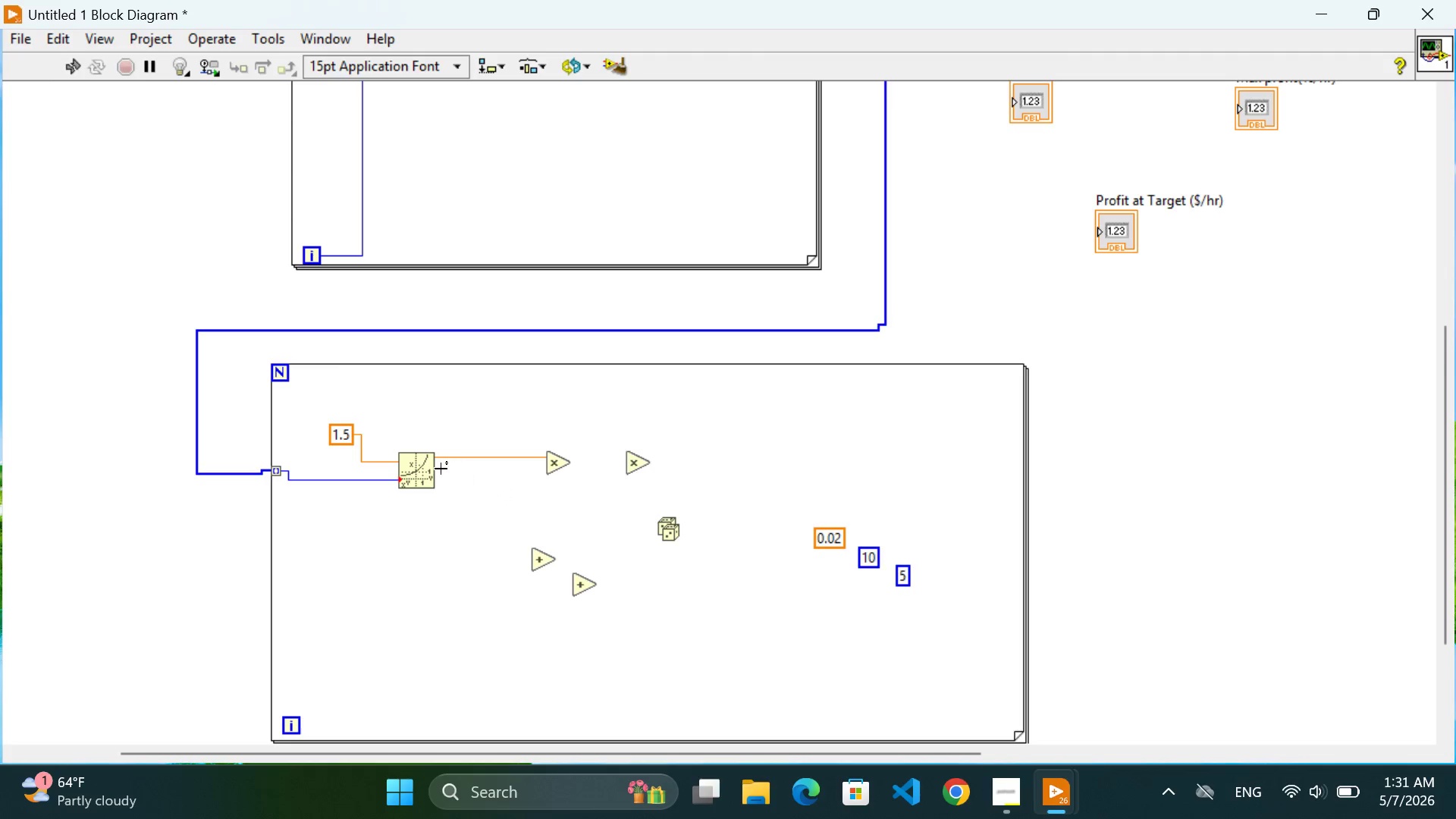 
mouse_move([458, 478])
 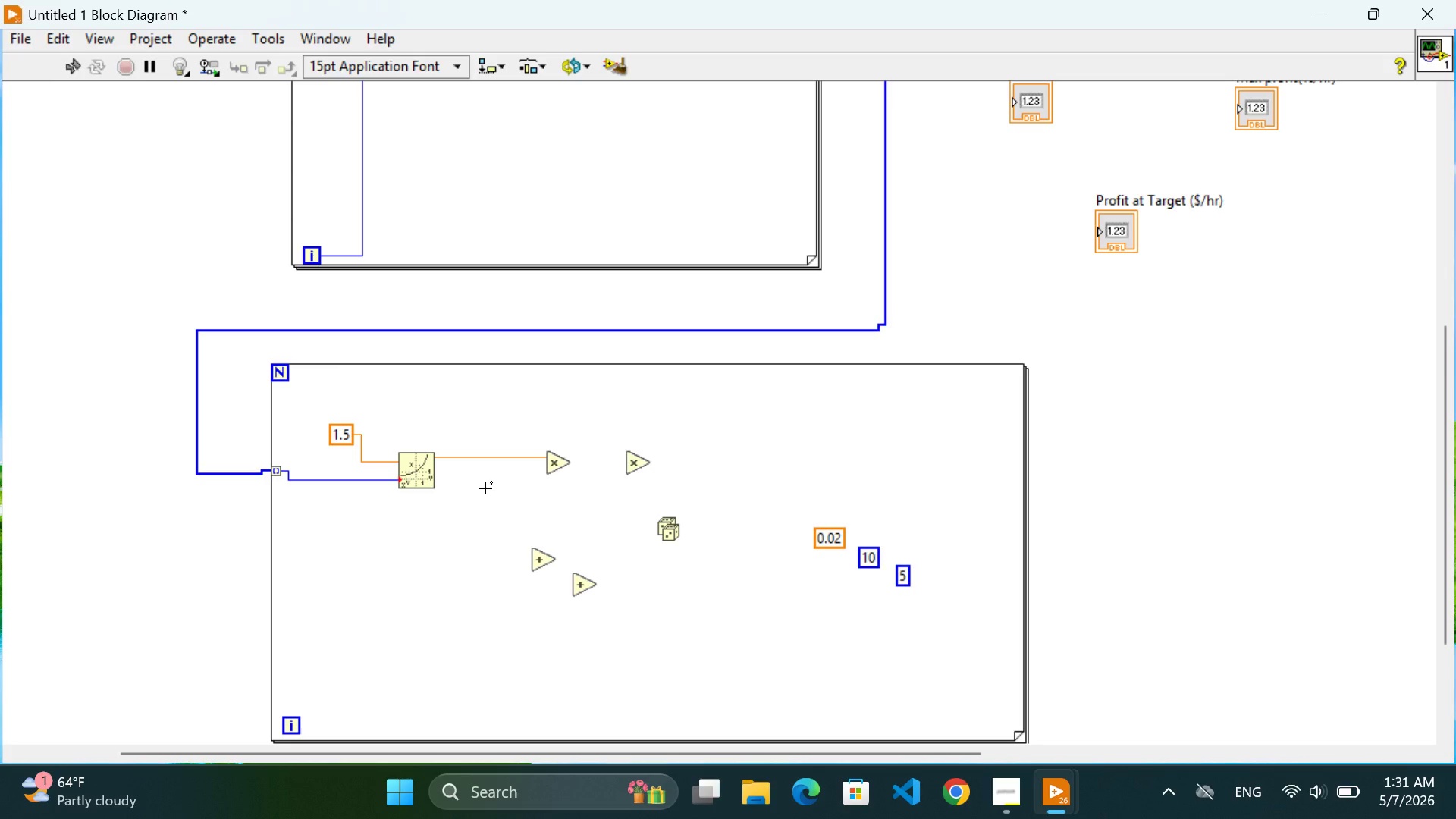 
key(Control+Z)
 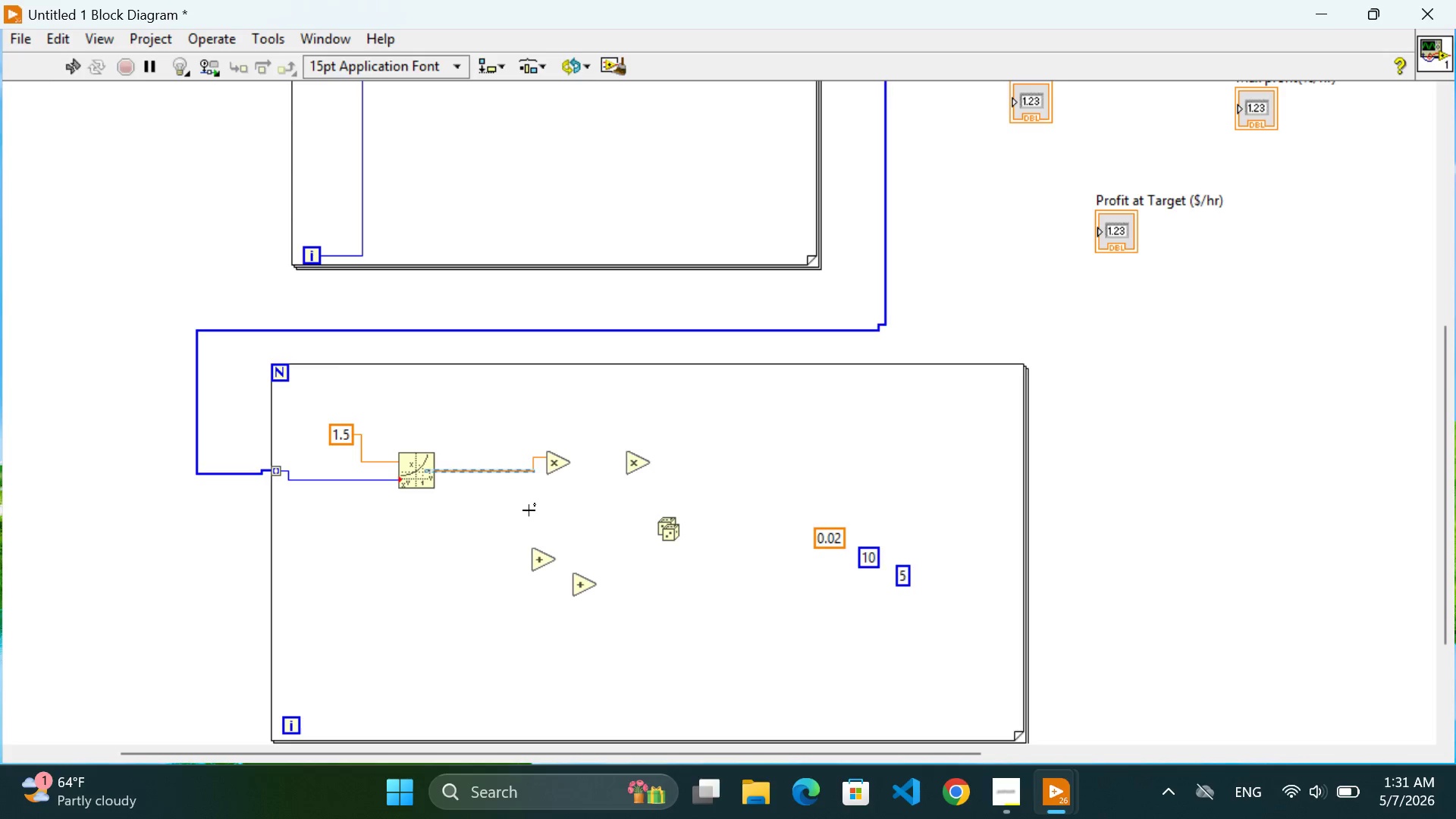 
left_click_drag(start_coordinate=[529, 510], to_coordinate=[535, 510])
 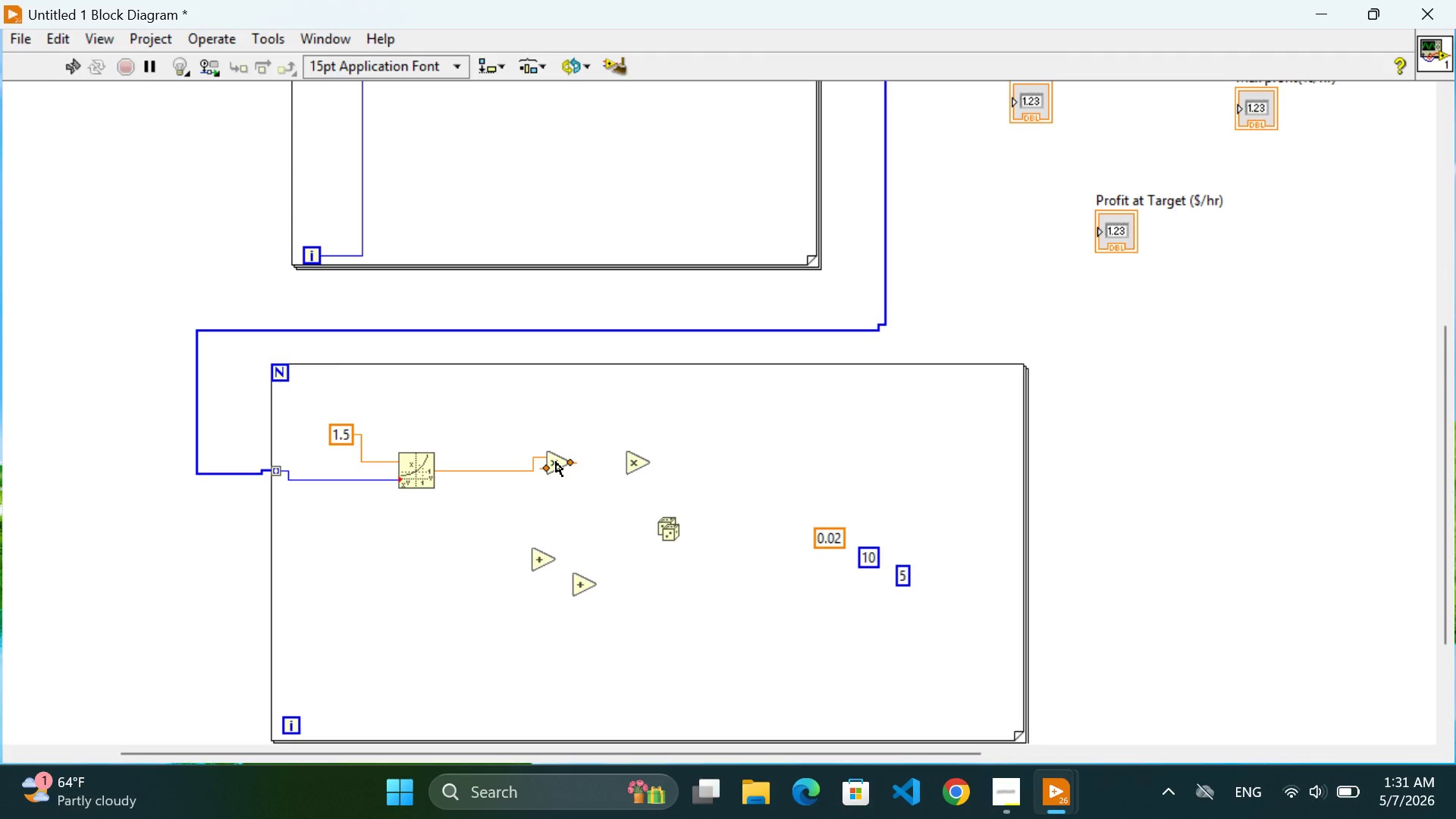 
left_click_drag(start_coordinate=[556, 462], to_coordinate=[533, 429])
 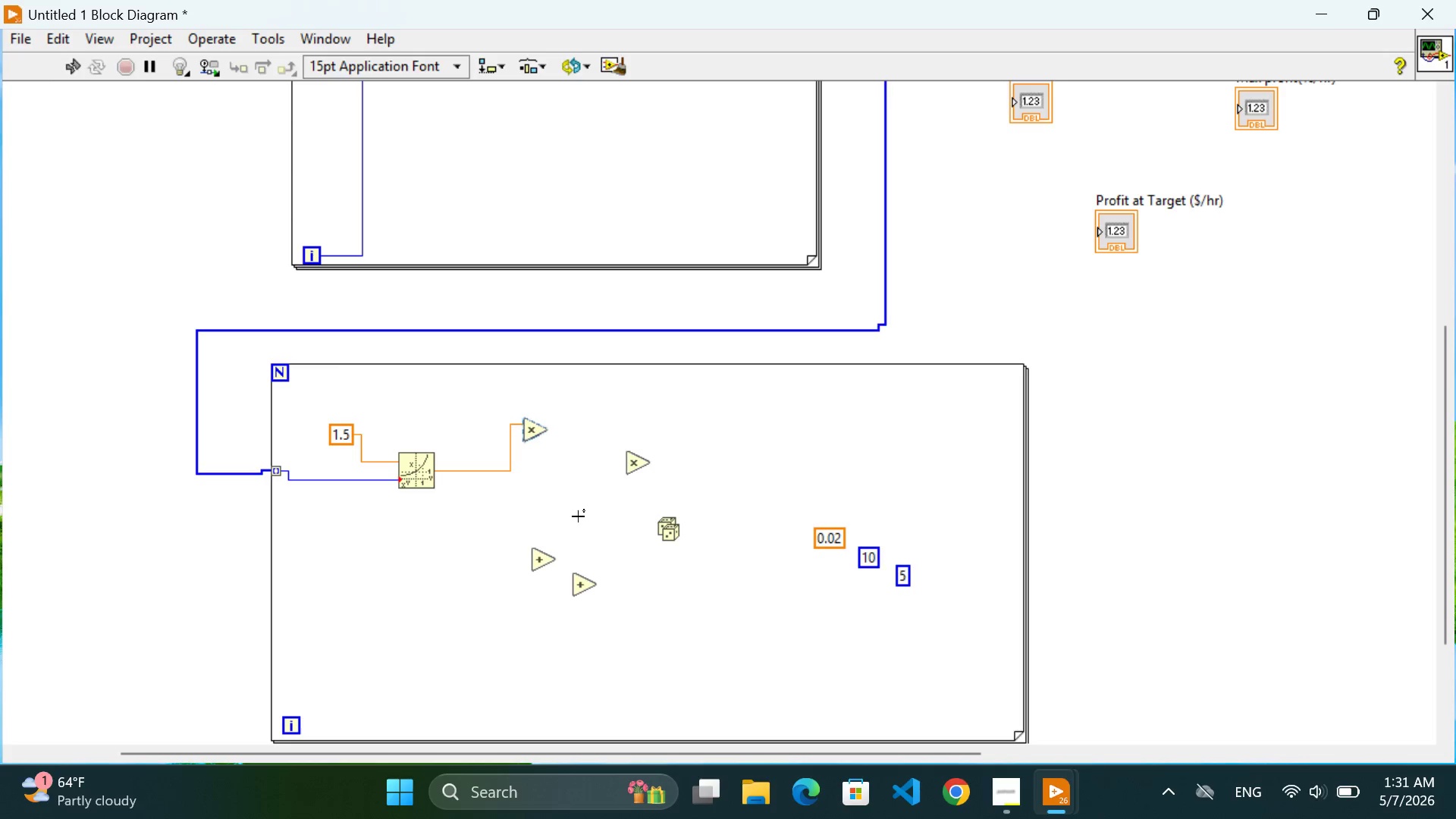 
left_click([578, 516])
 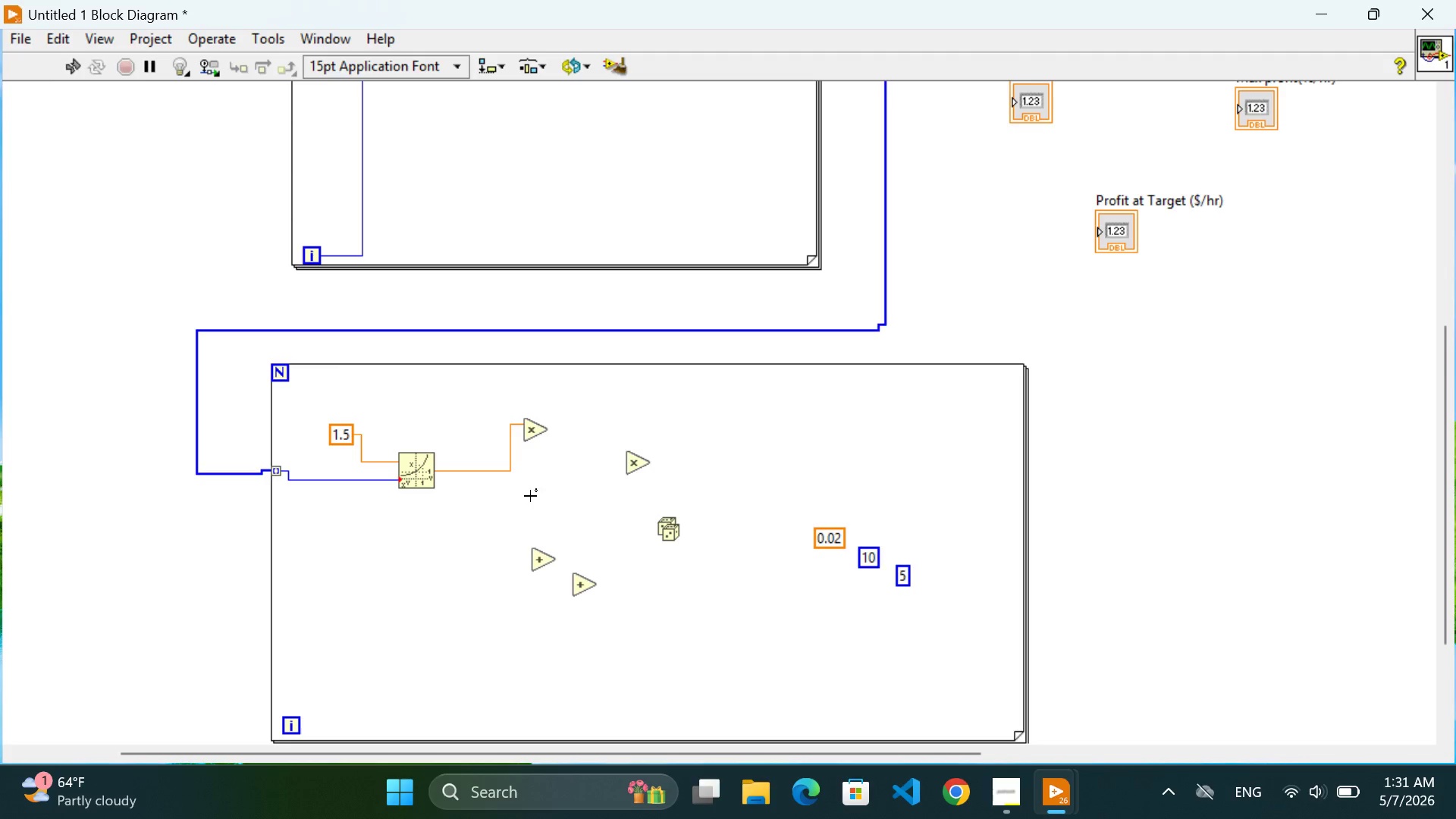 
wait(6.58)
 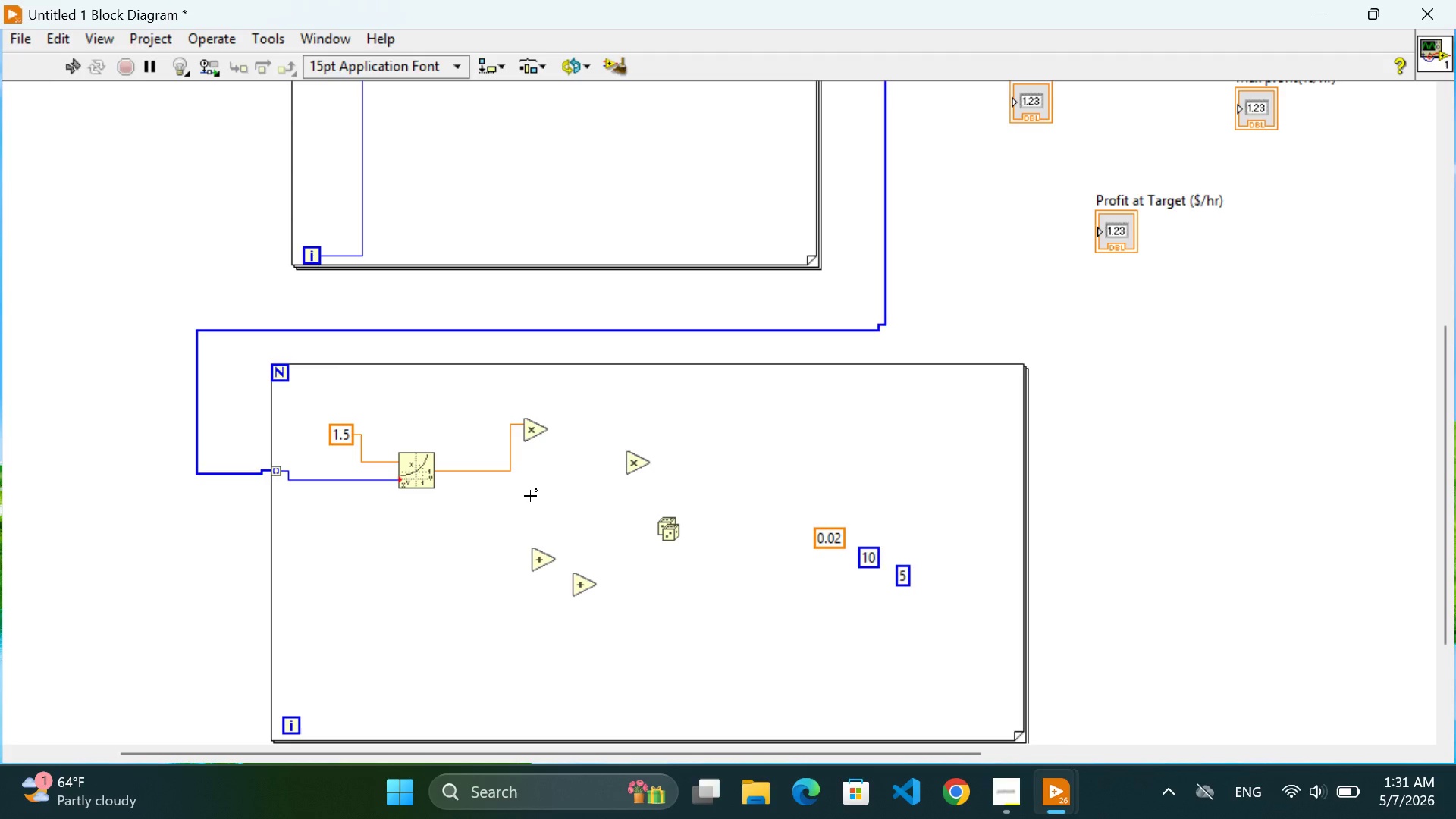 
left_click_drag(start_coordinate=[827, 541], to_coordinate=[495, 519])
 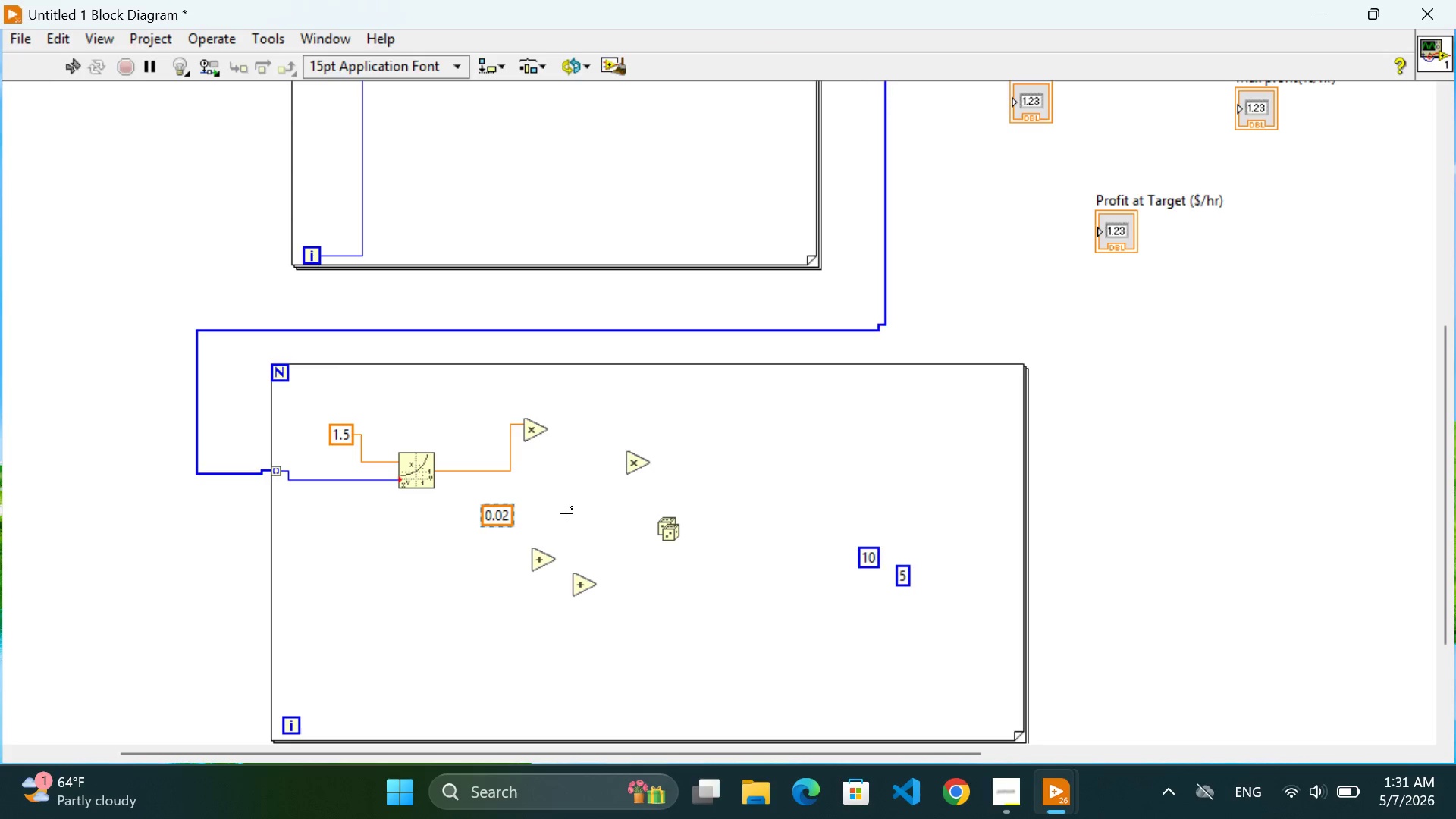 
left_click([566, 513])
 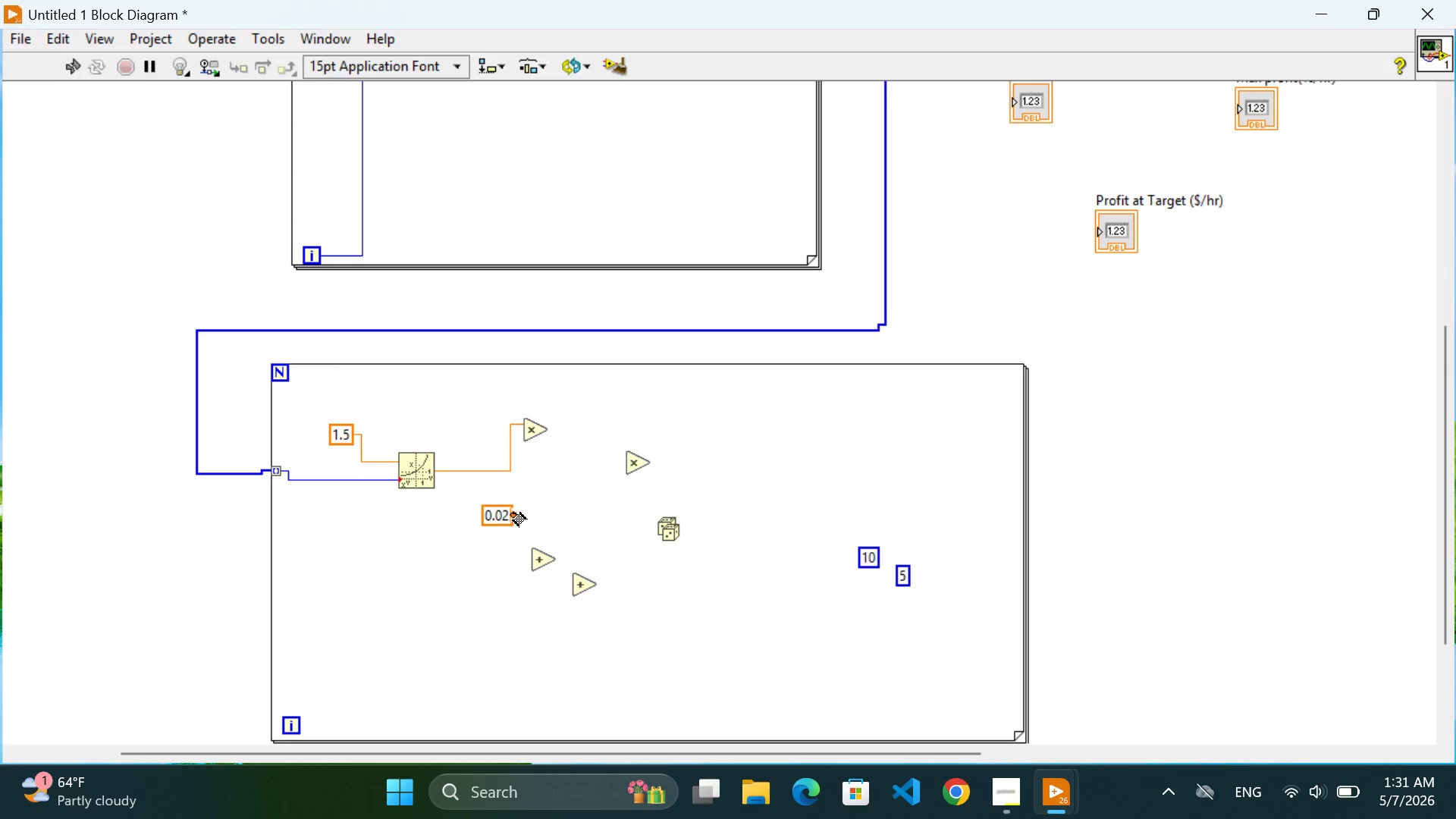 
left_click([516, 513])
 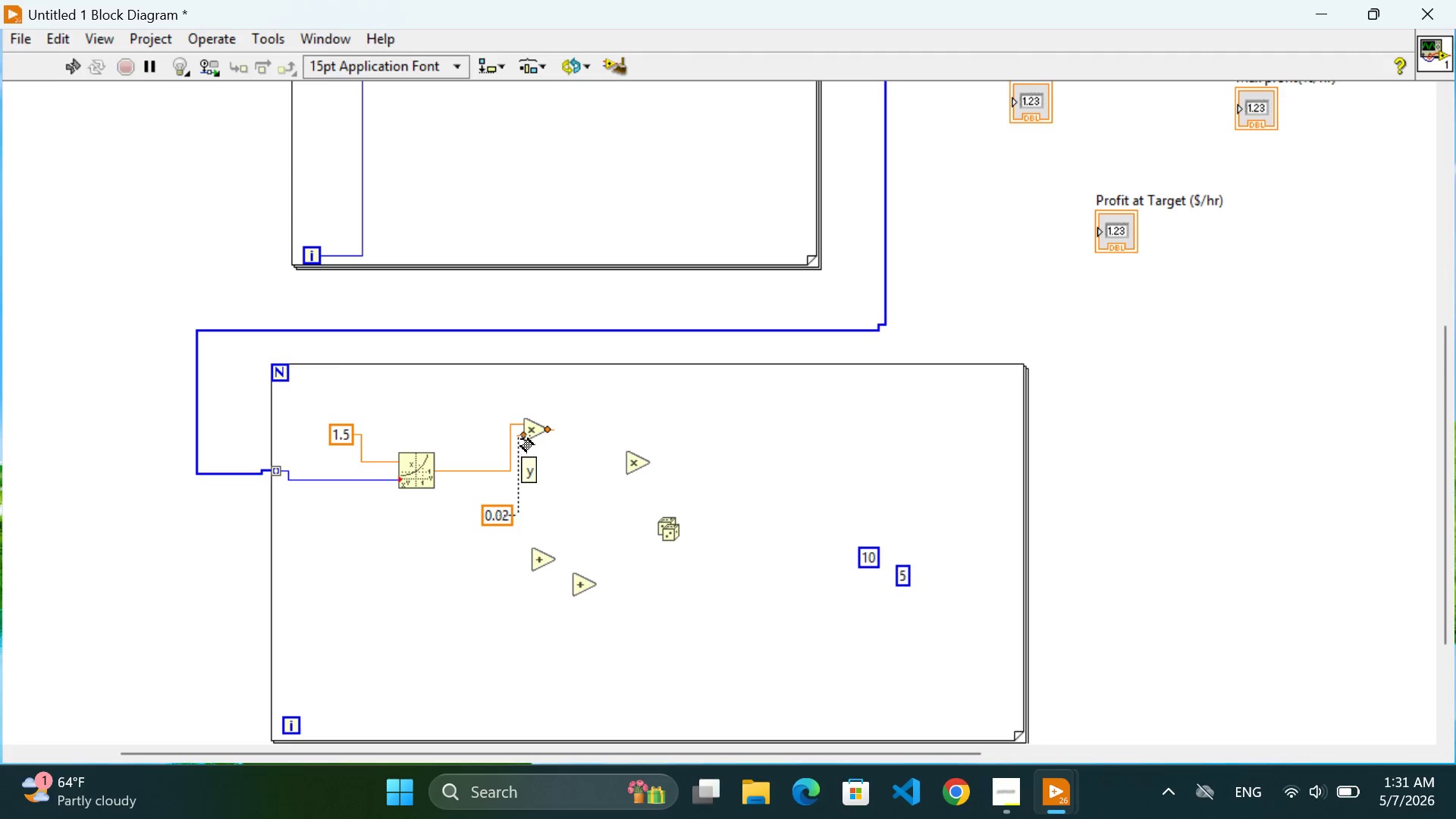 
left_click([521, 439])
 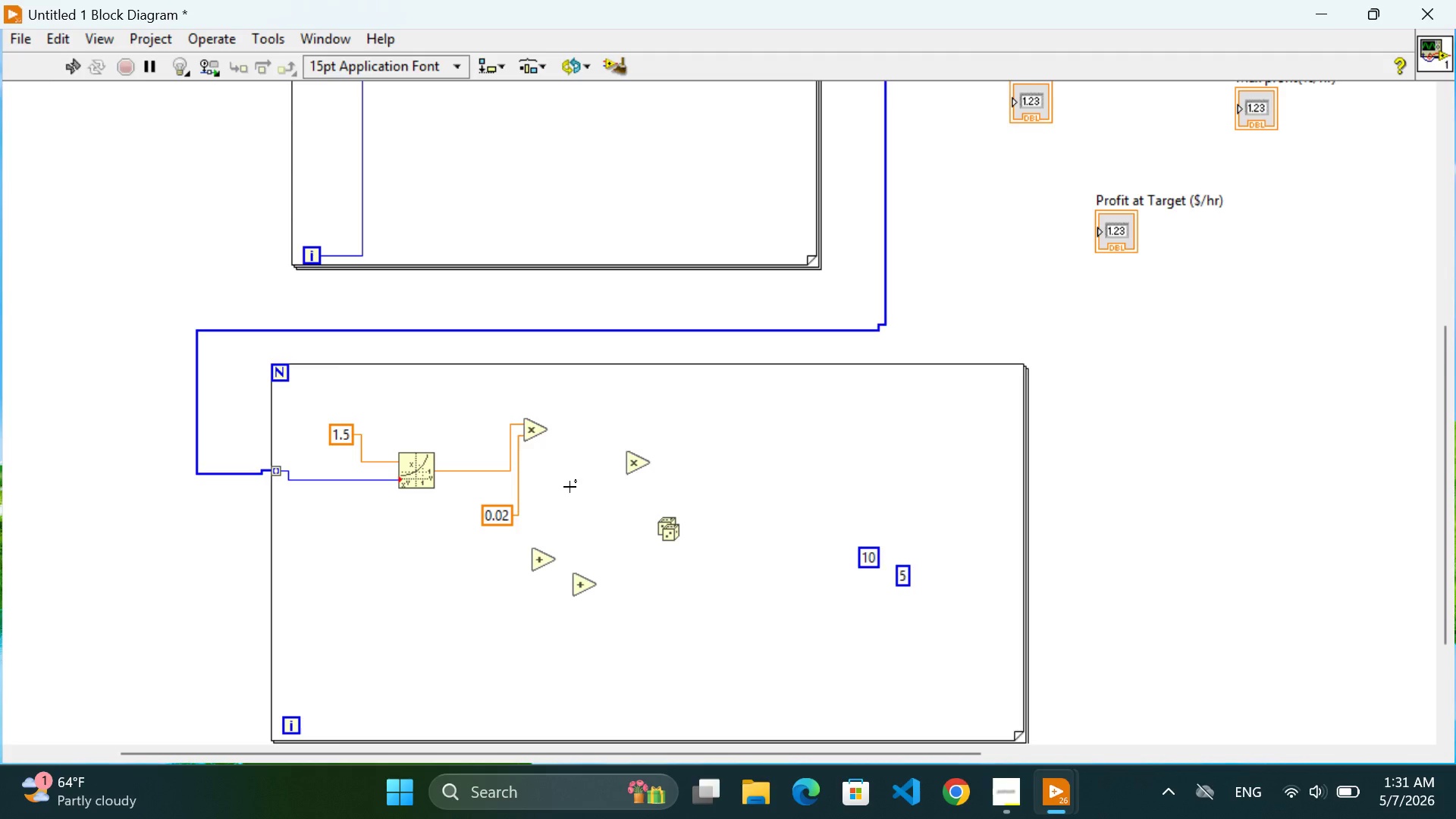 
left_click([570, 487])
 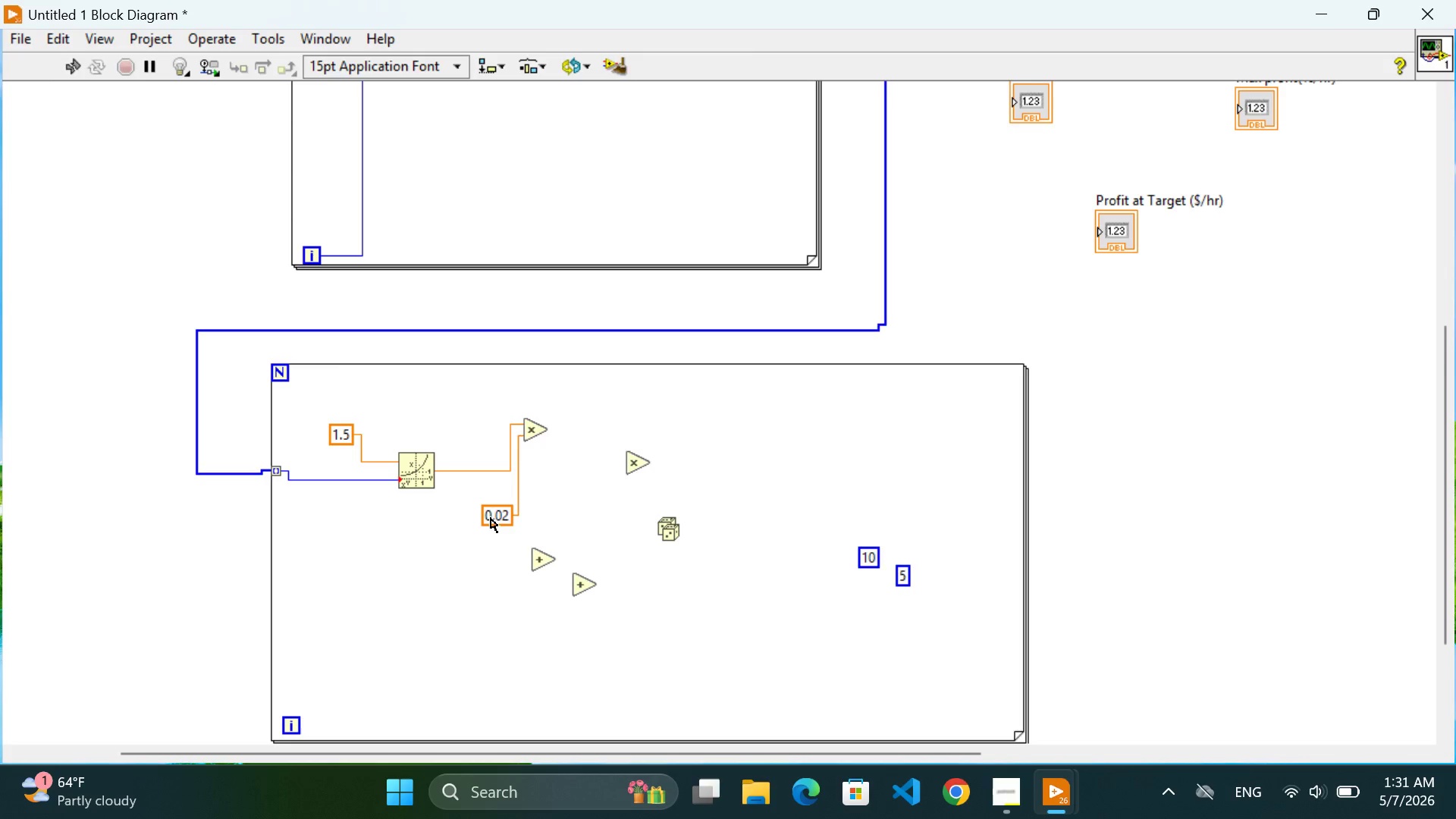 
left_click_drag(start_coordinate=[491, 518], to_coordinate=[493, 498])
 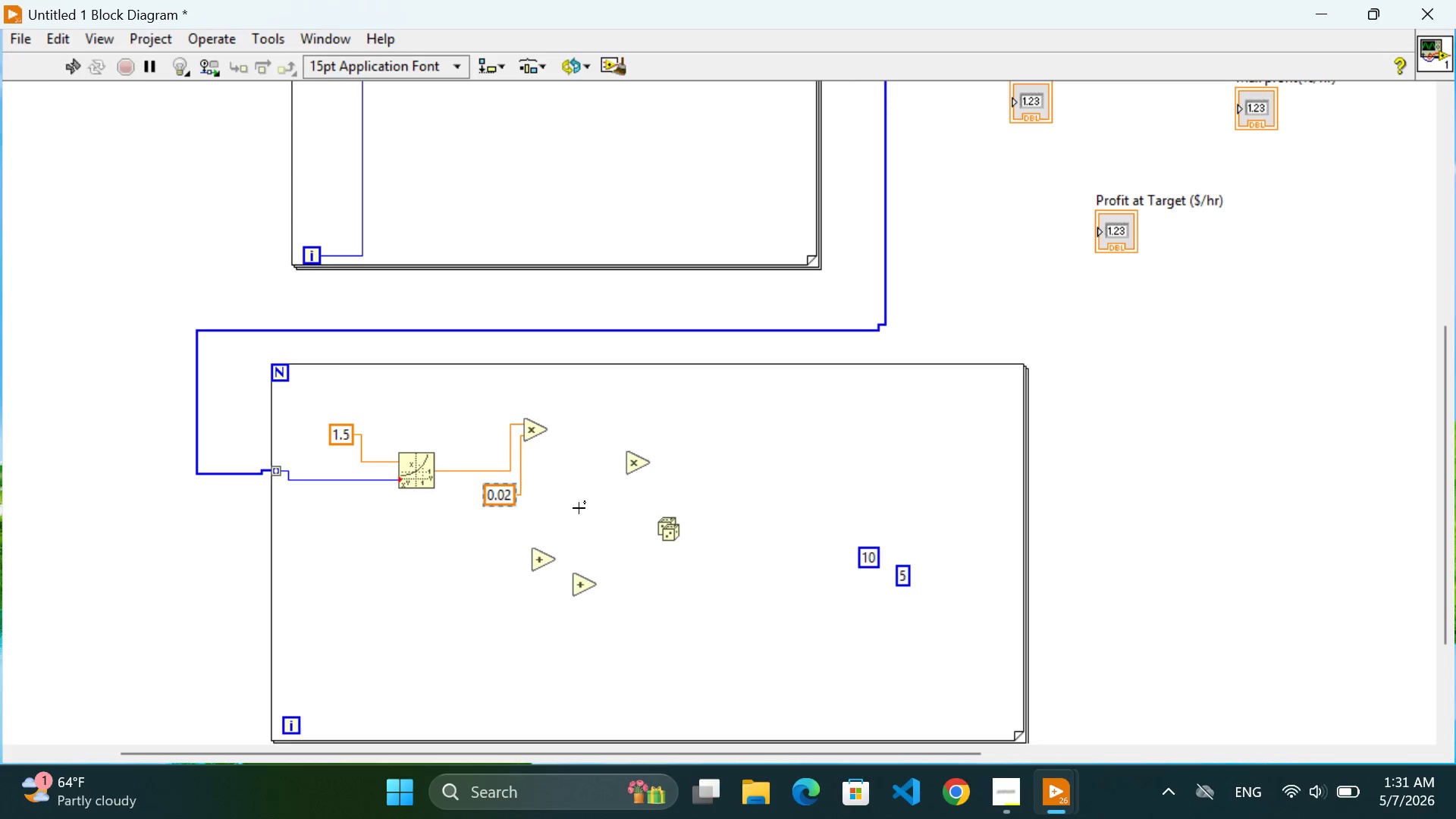 
left_click([579, 508])
 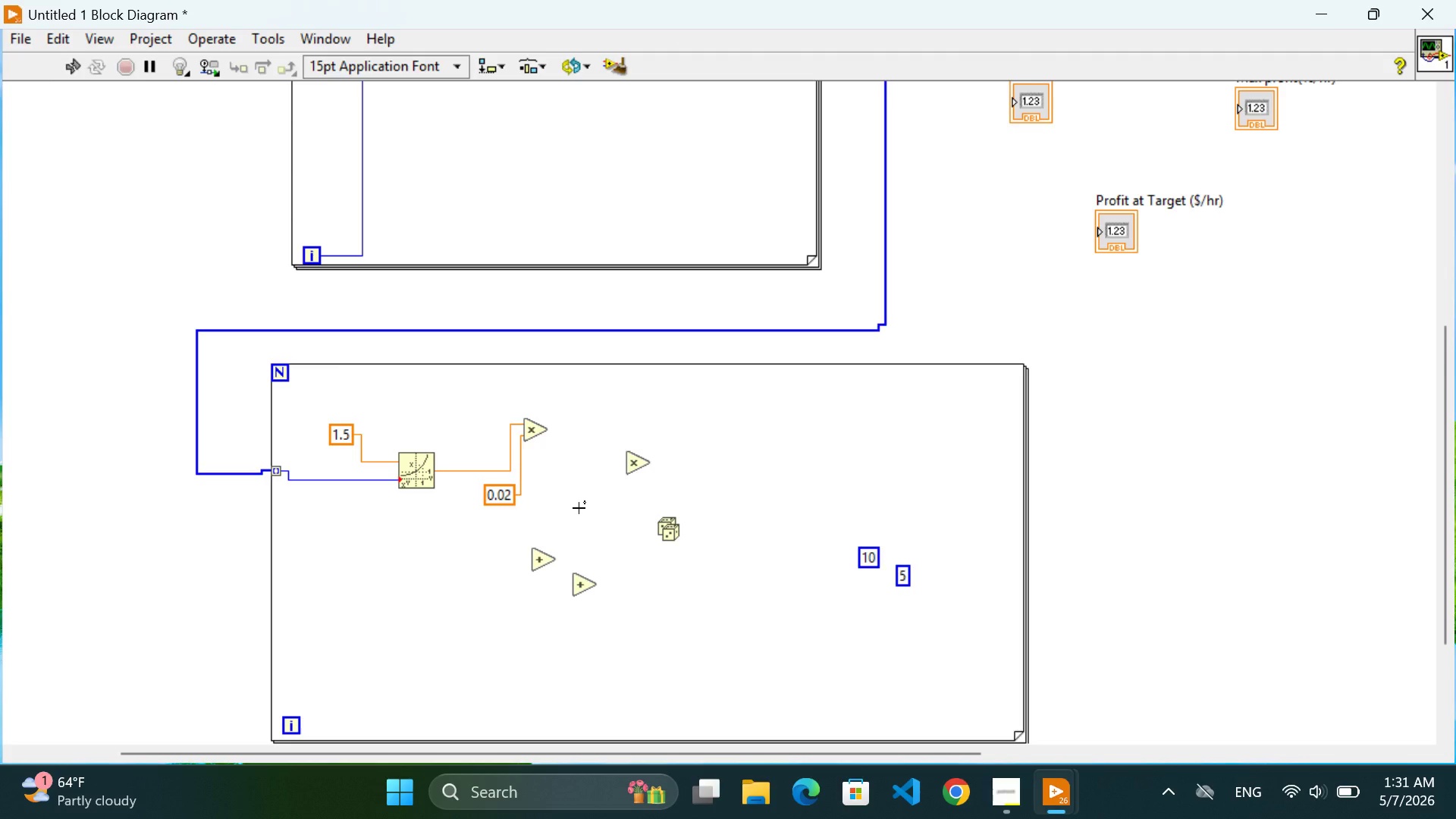 
wait(8.11)
 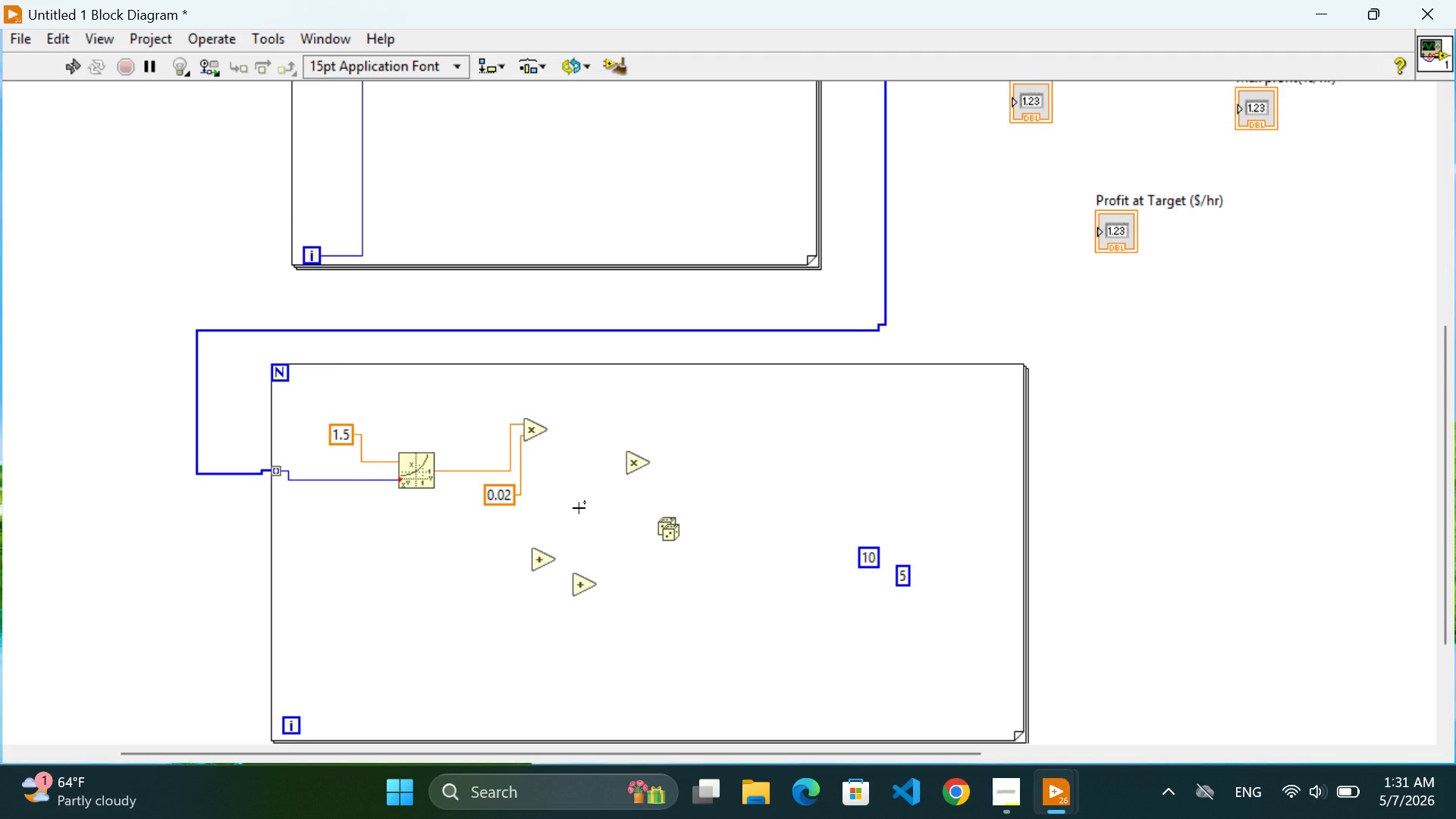 
left_click_drag(start_coordinate=[632, 468], to_coordinate=[745, 460])
 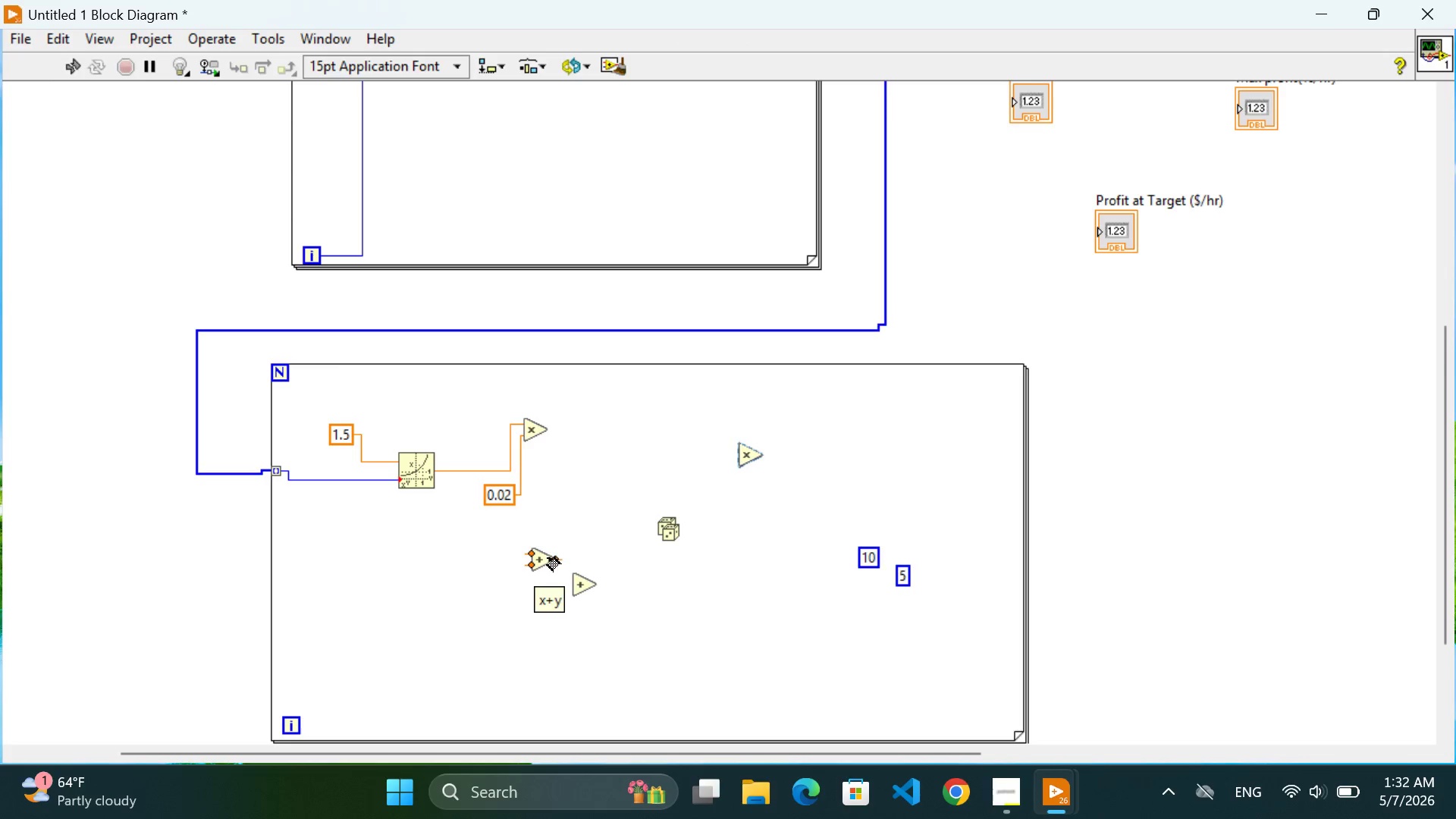 
left_click_drag(start_coordinate=[541, 562], to_coordinate=[619, 431])
 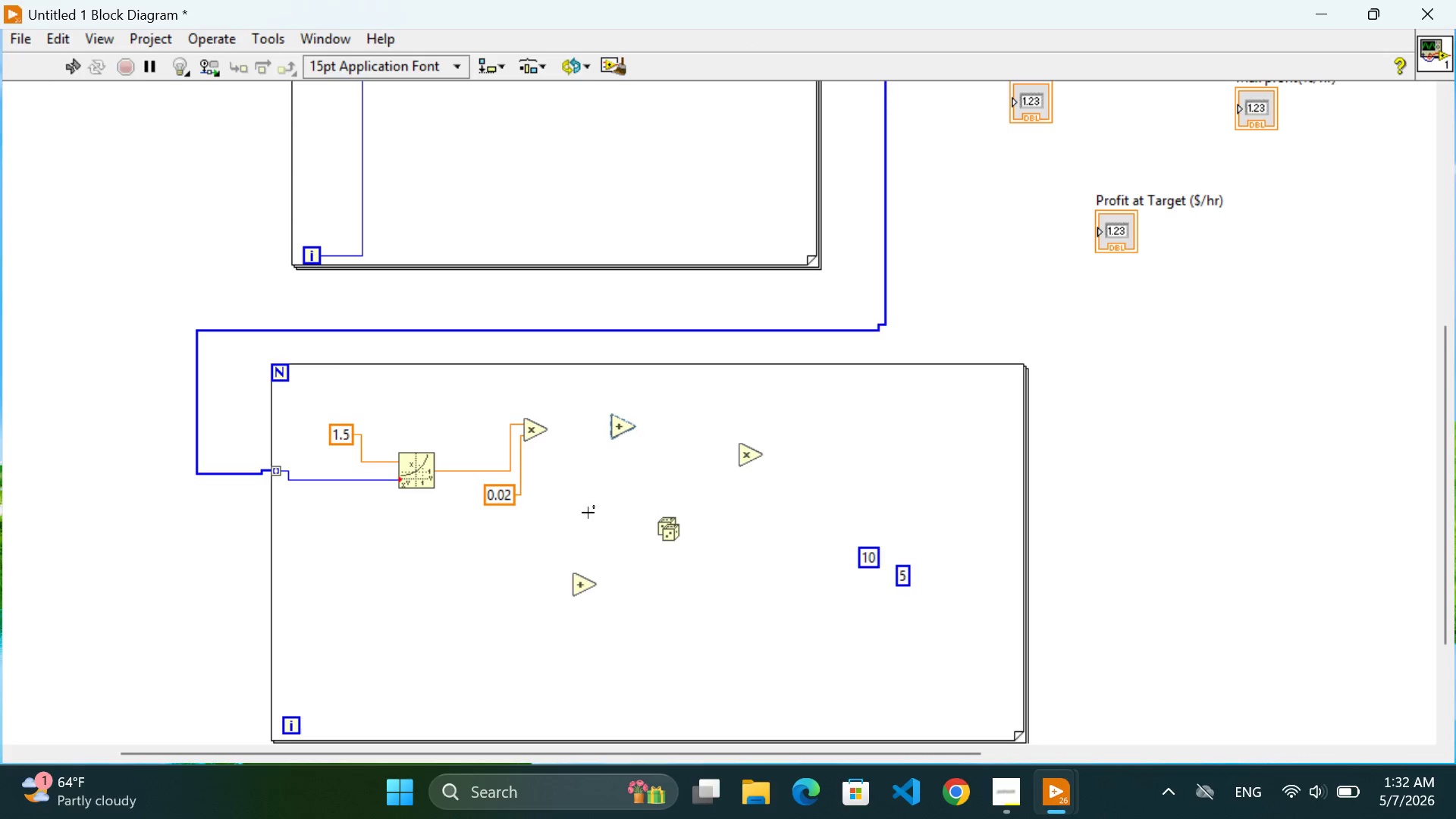 
left_click([588, 513])
 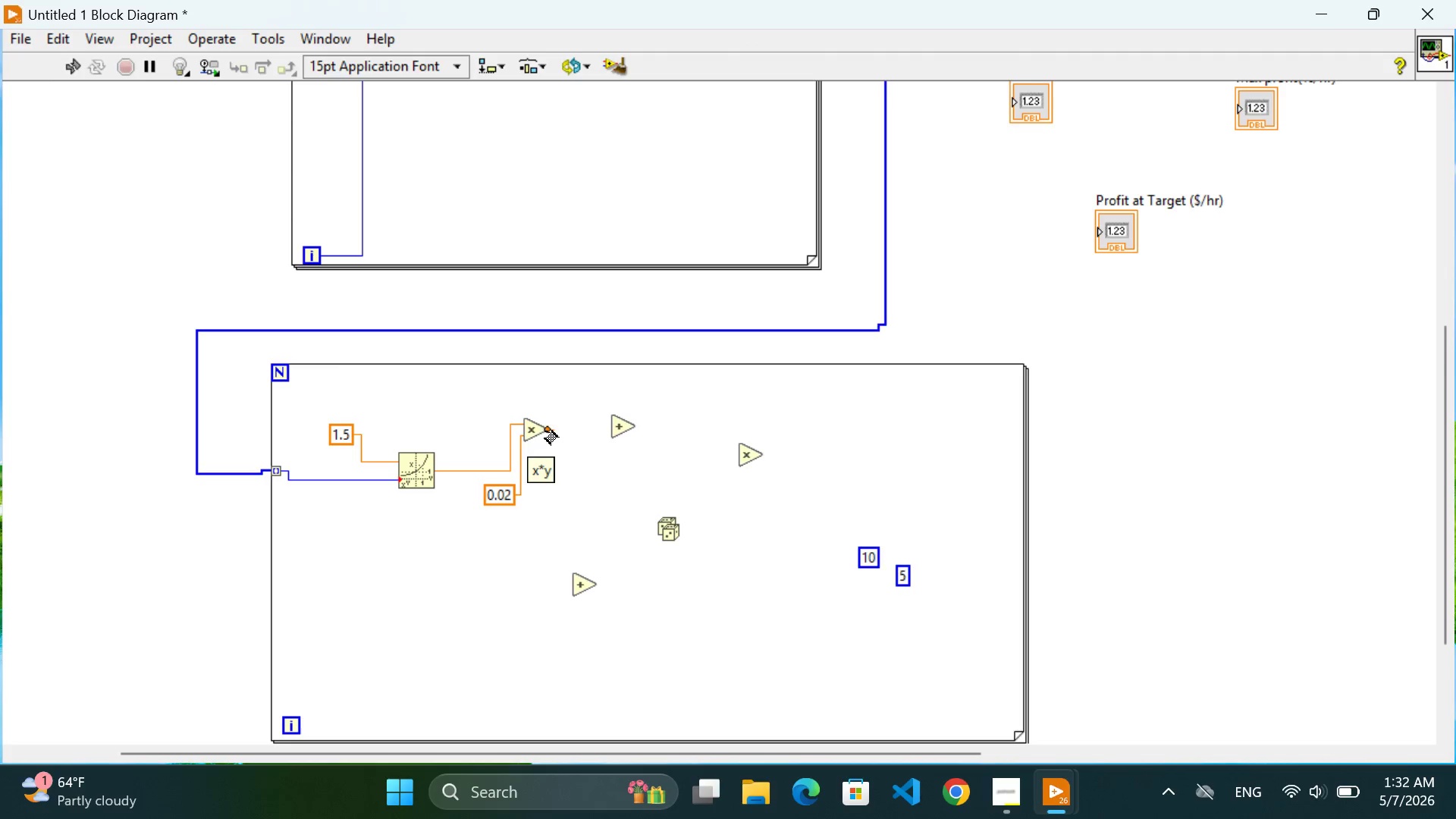 
left_click([545, 431])
 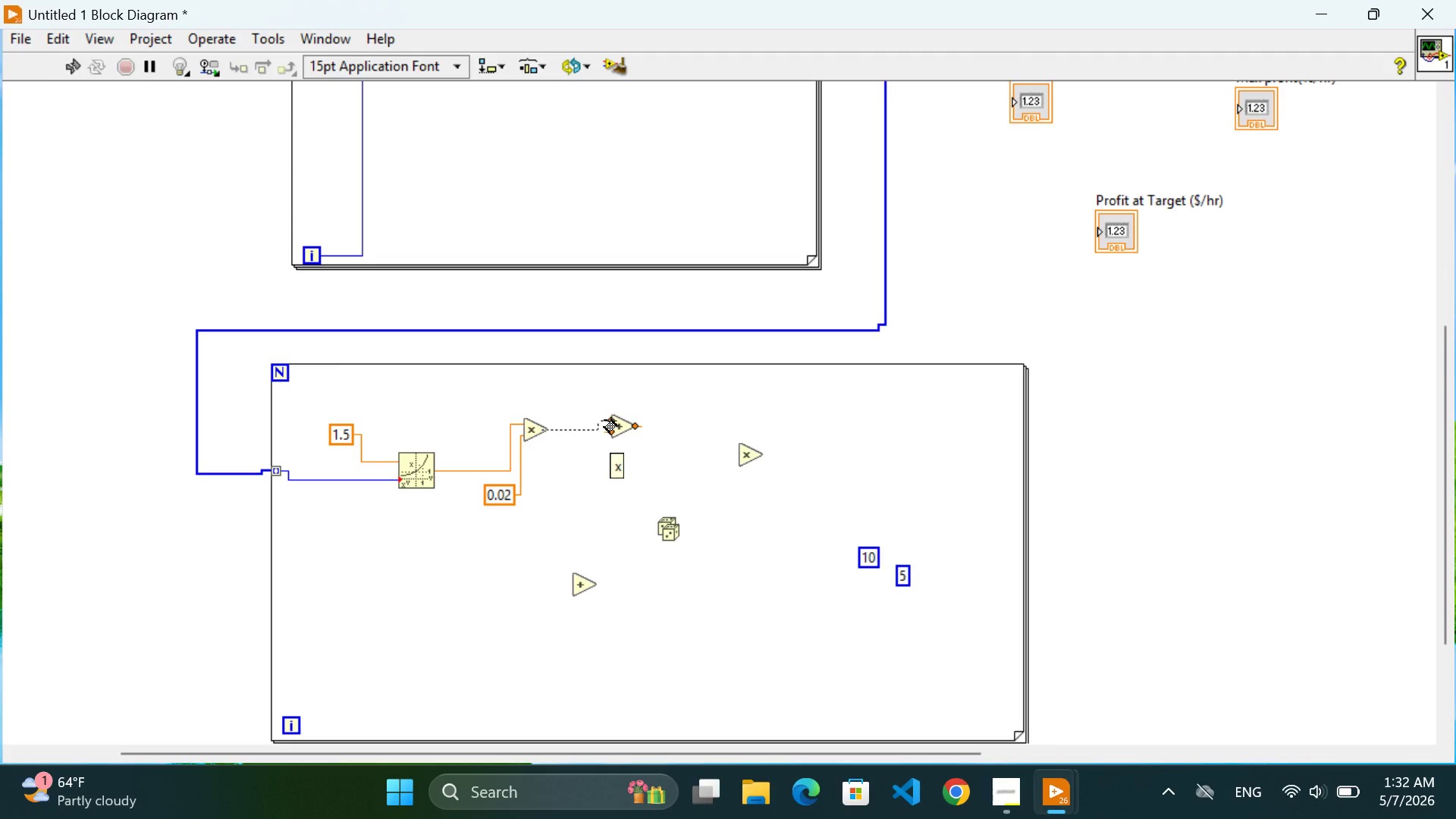 
left_click([604, 420])
 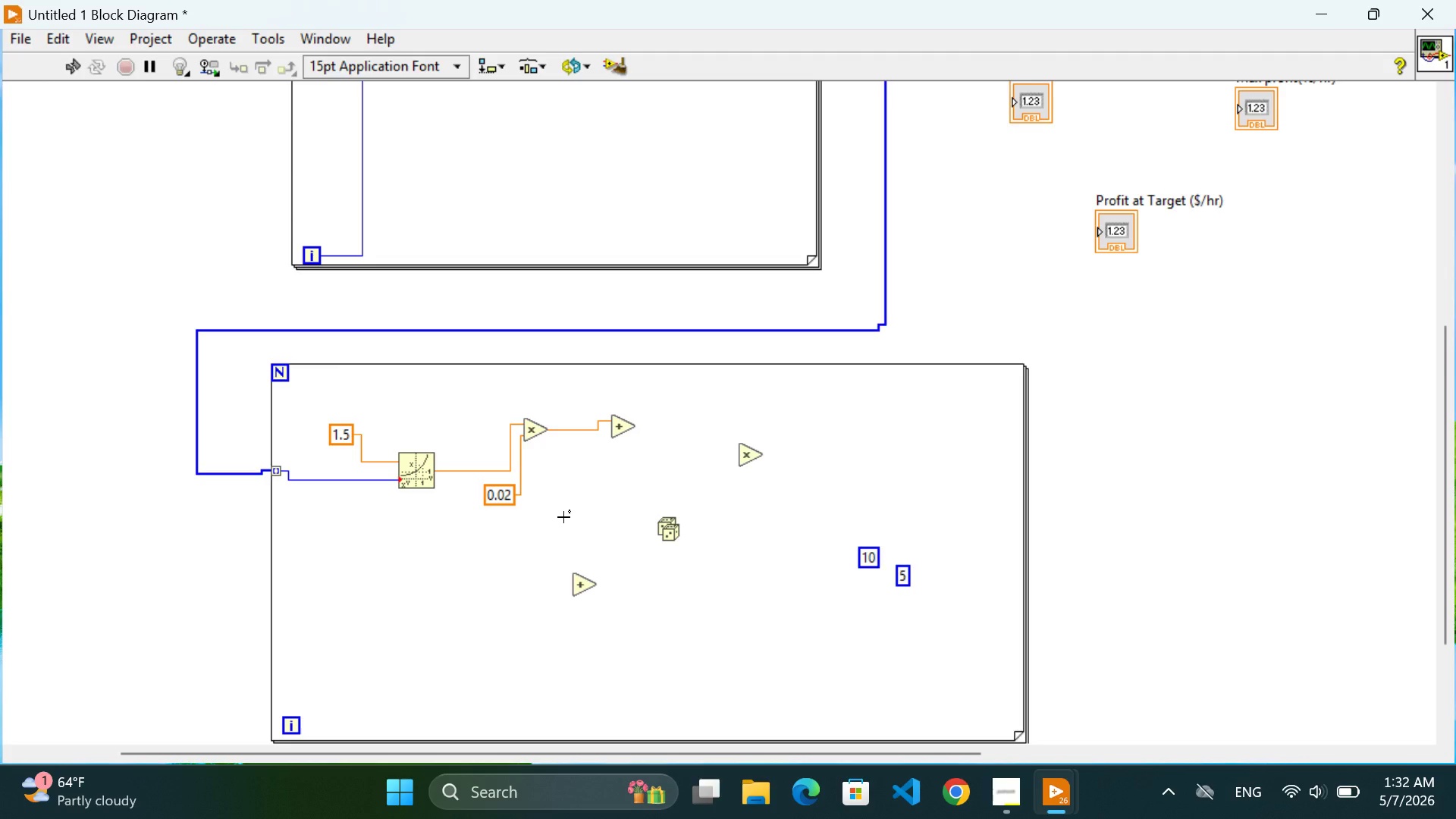 
wait(9.81)
 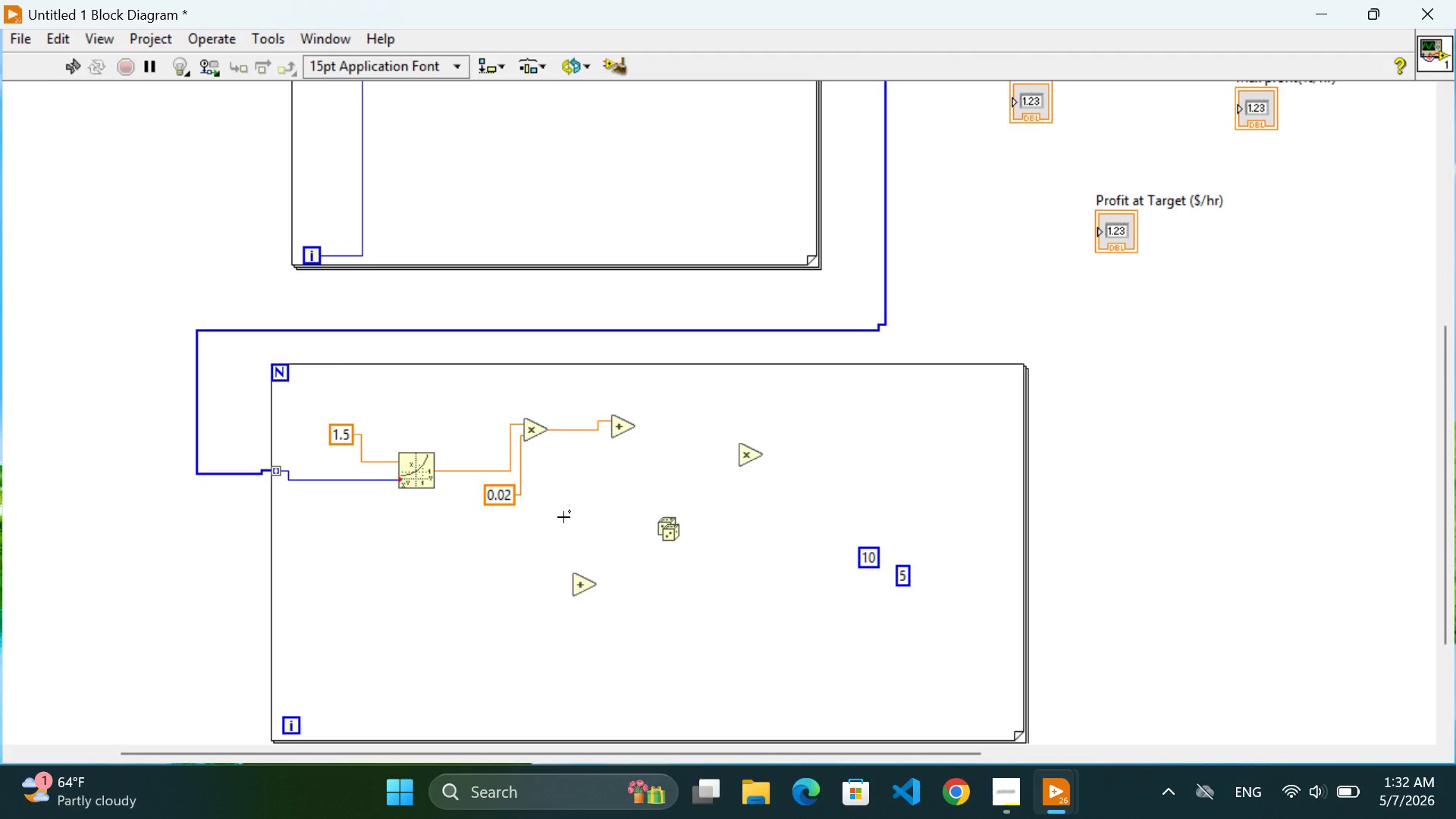 
left_click_drag(start_coordinate=[869, 563], to_coordinate=[573, 490])
 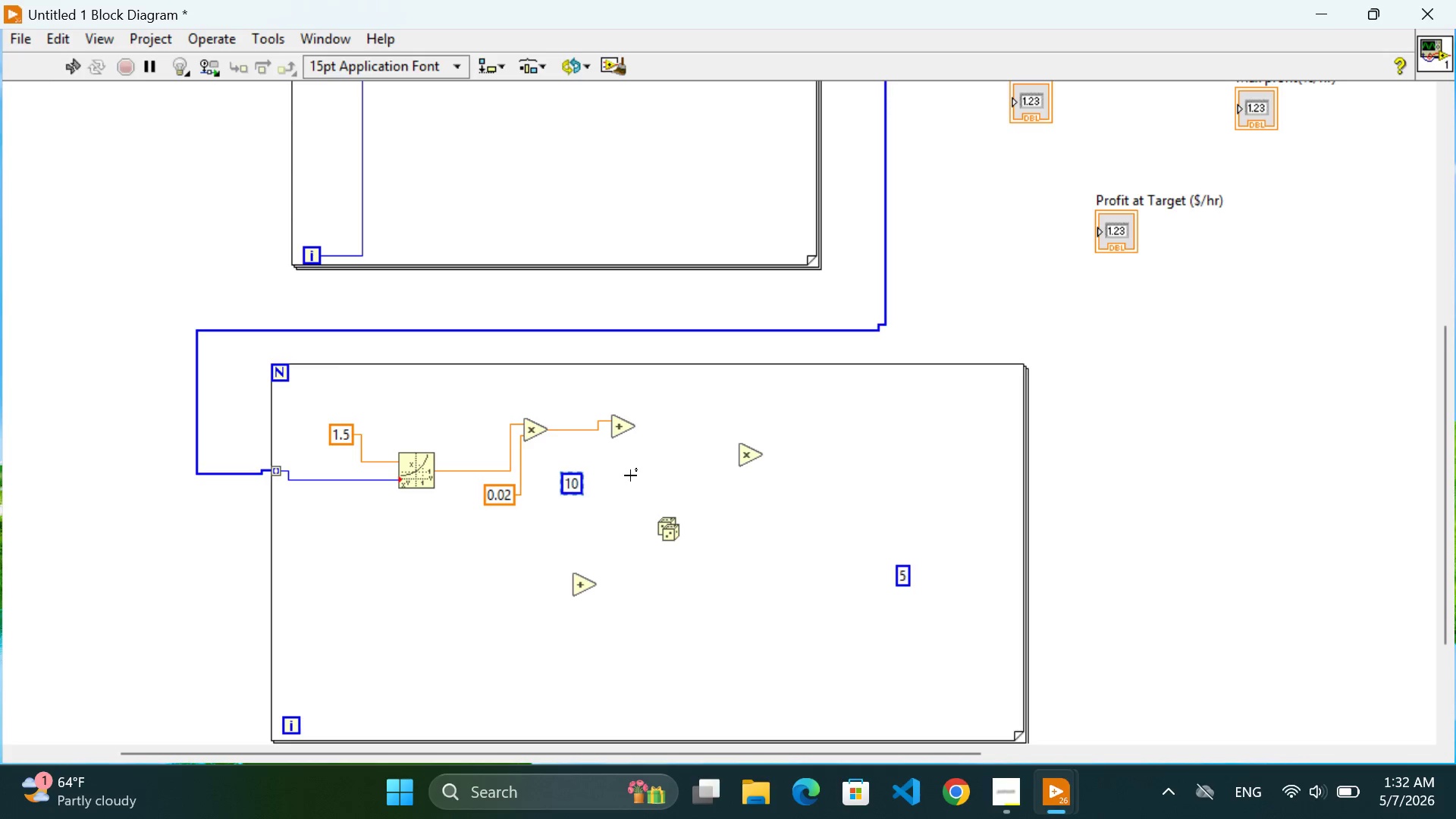 
left_click([635, 473])
 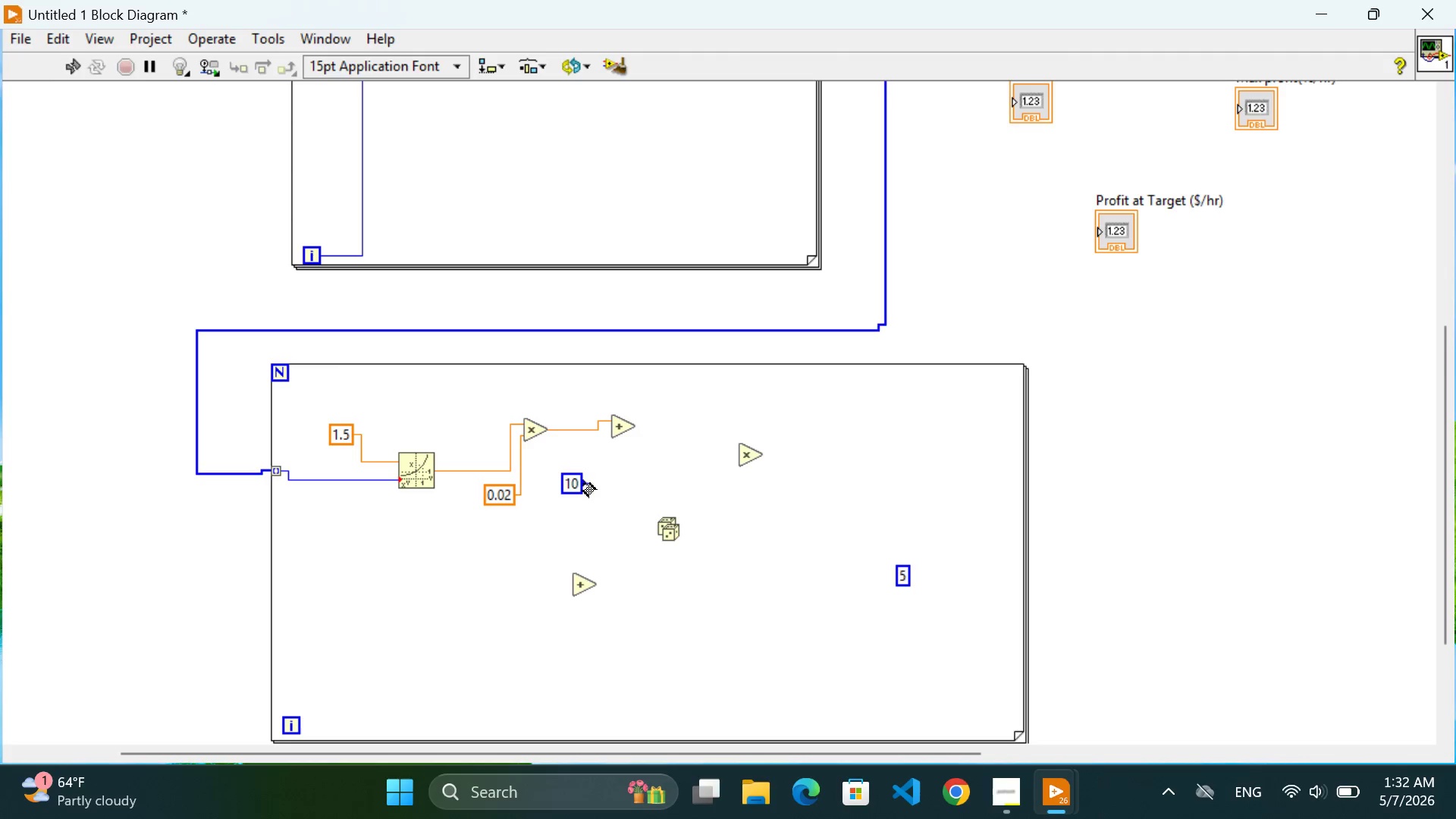 
left_click([583, 484])
 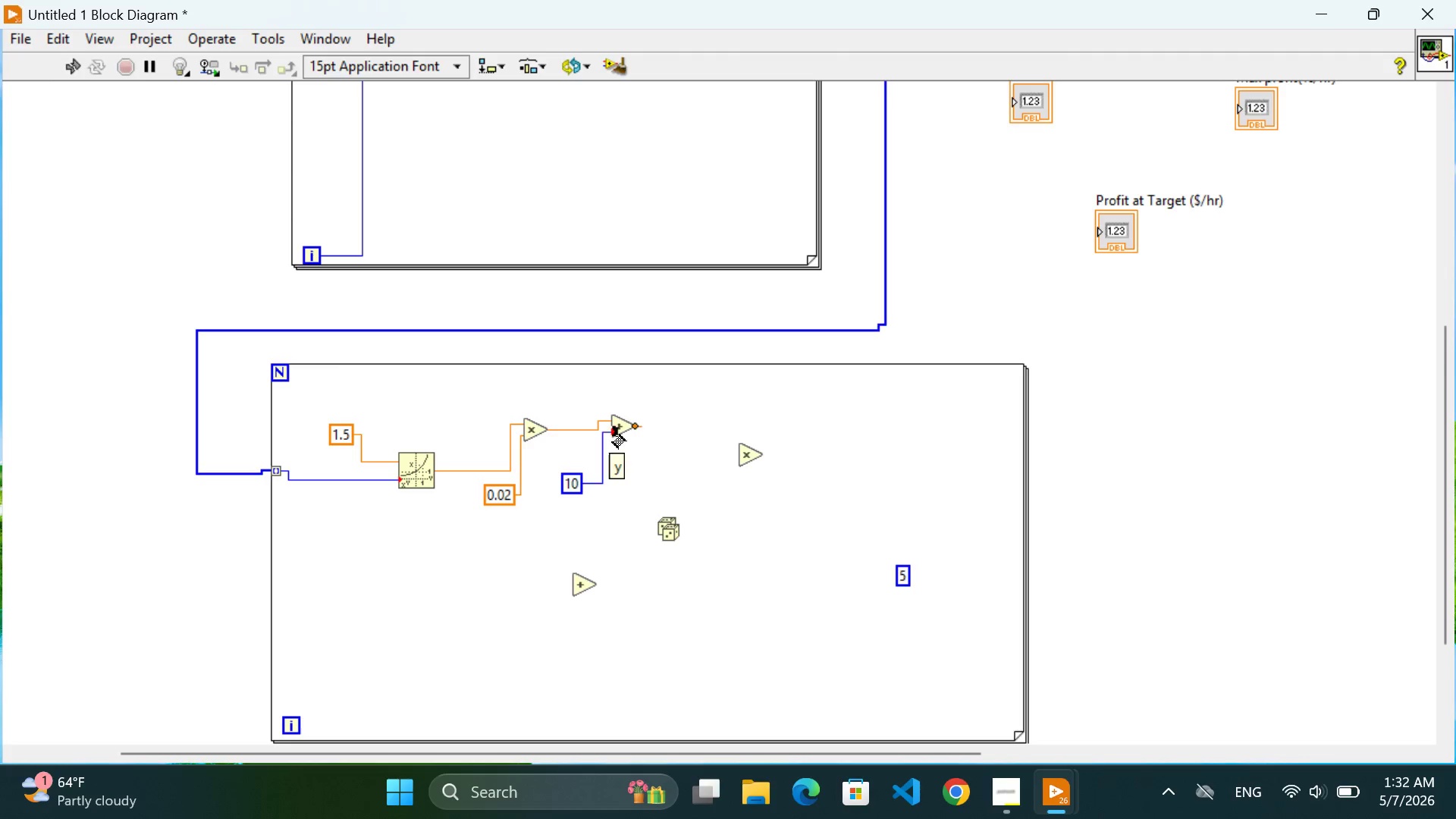 
double_click([668, 482])
 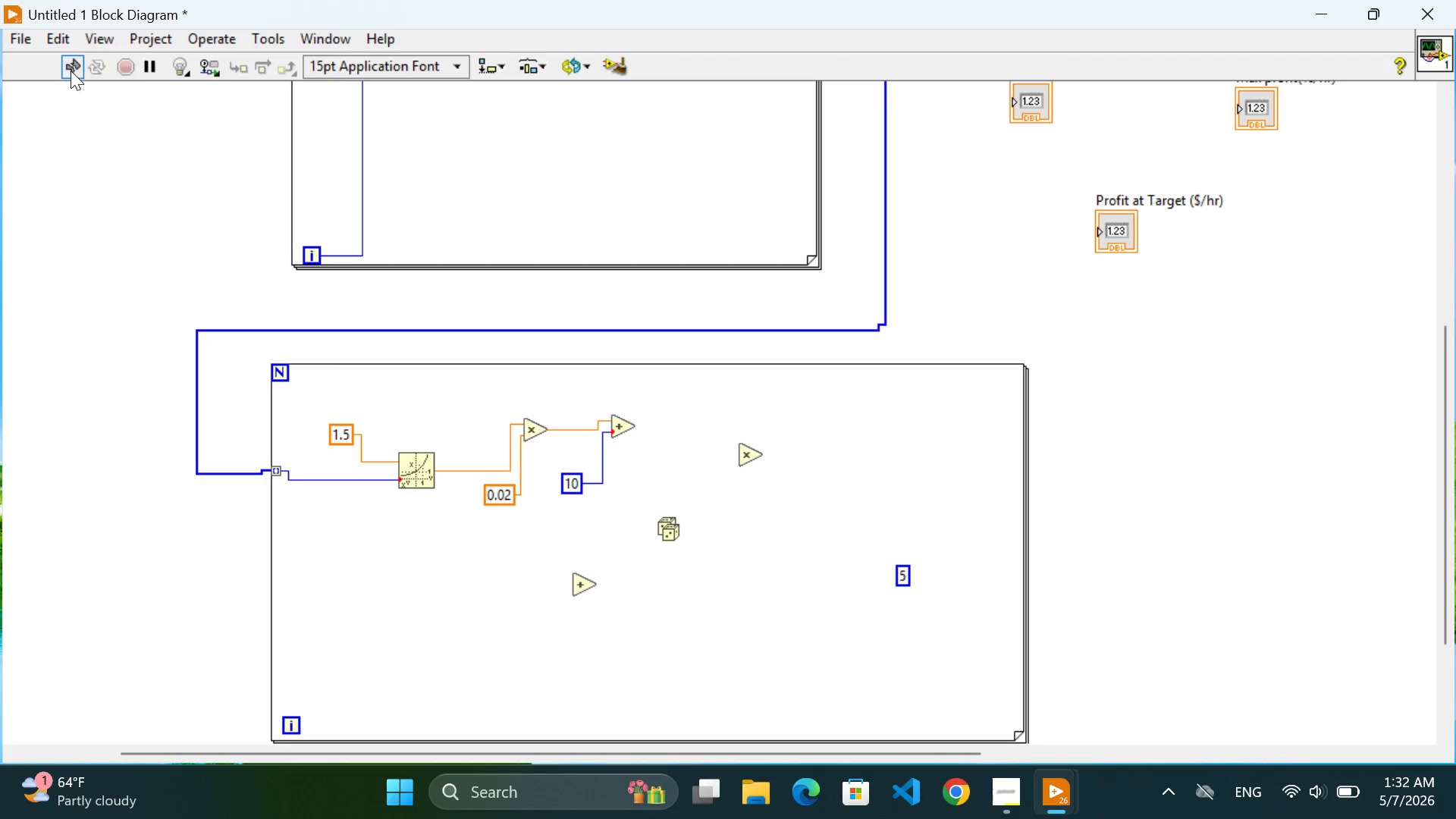 
left_click([65, 69])
 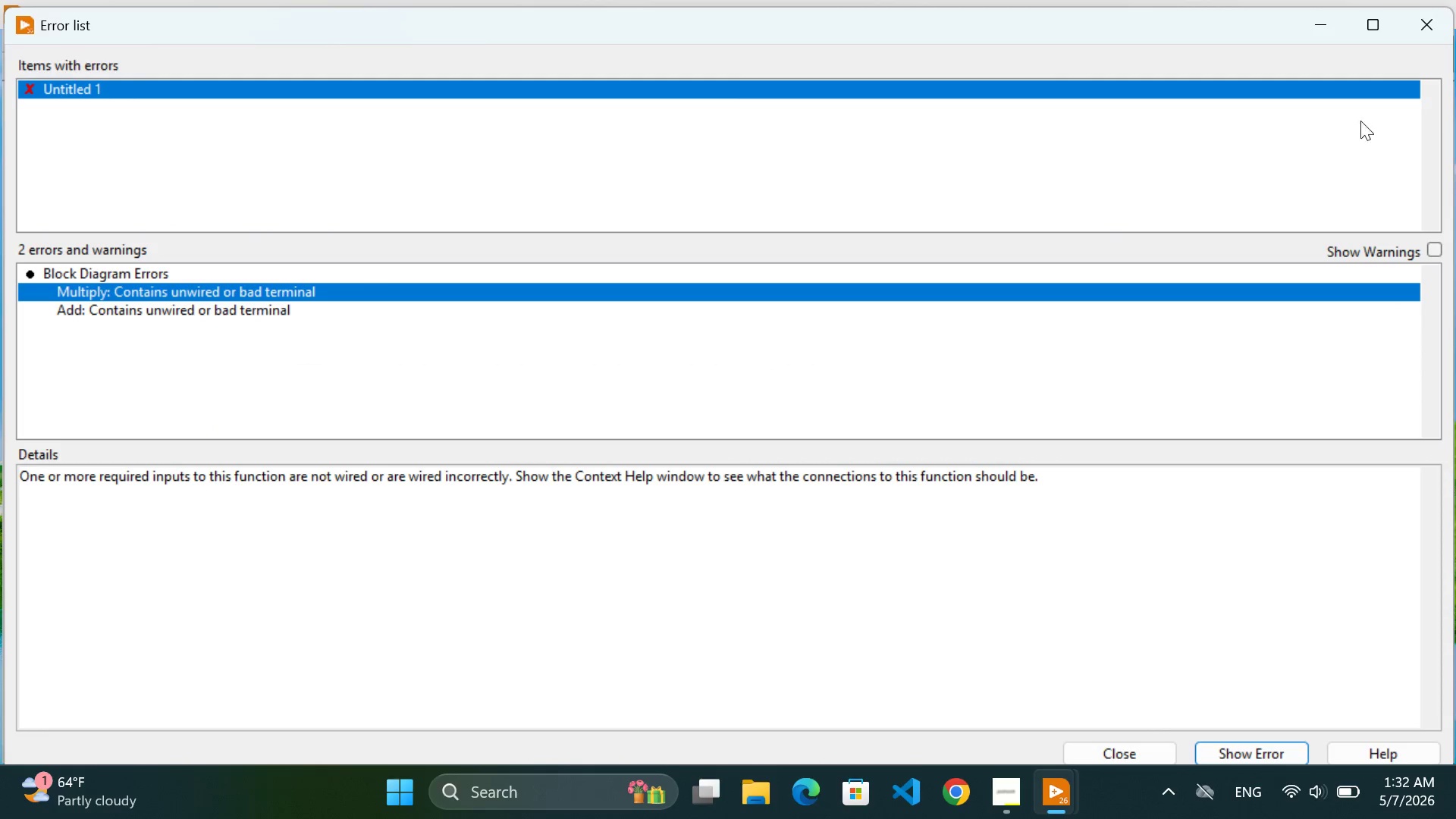 
left_click([1423, 20])
 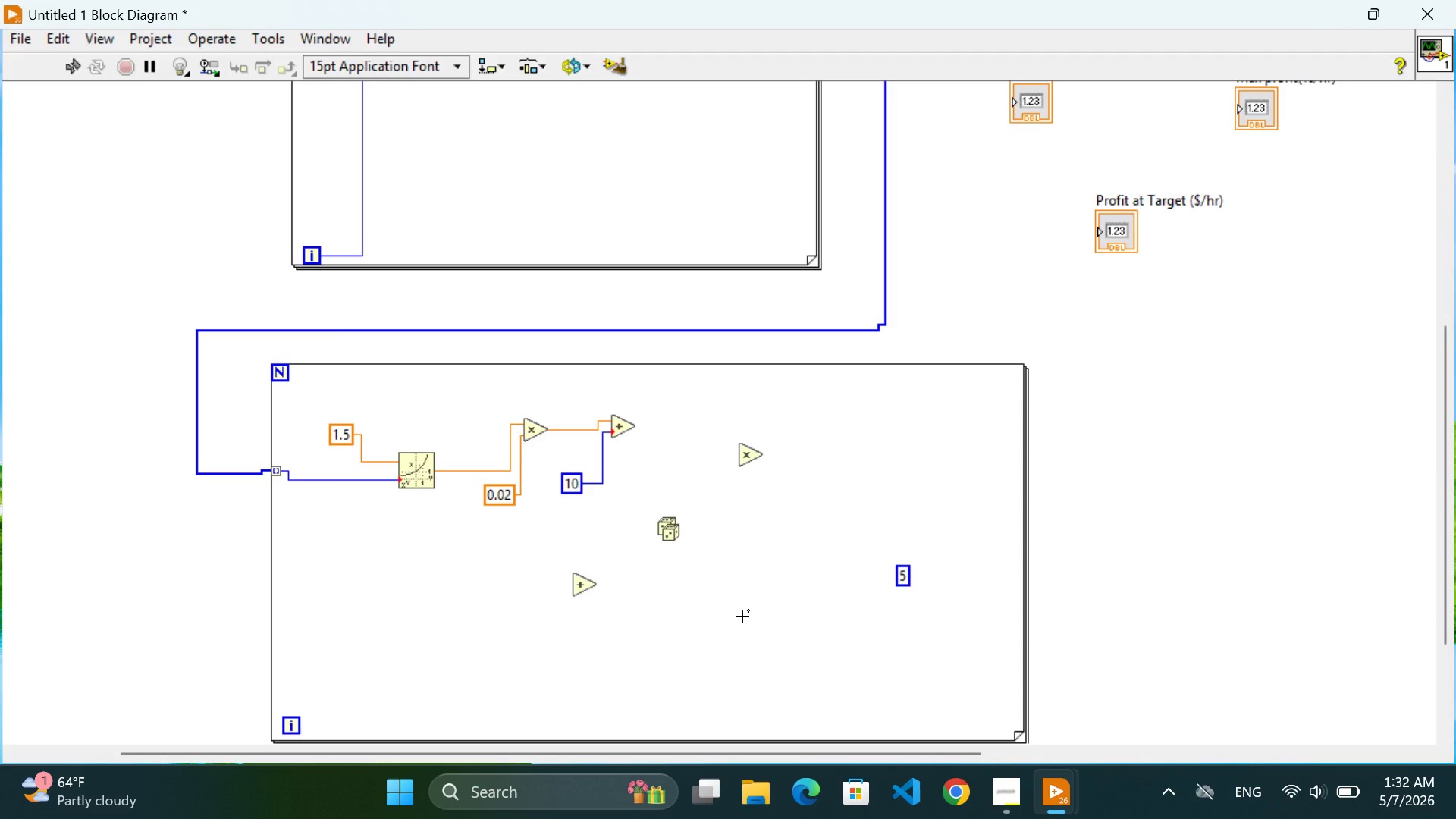 
wait(11.23)
 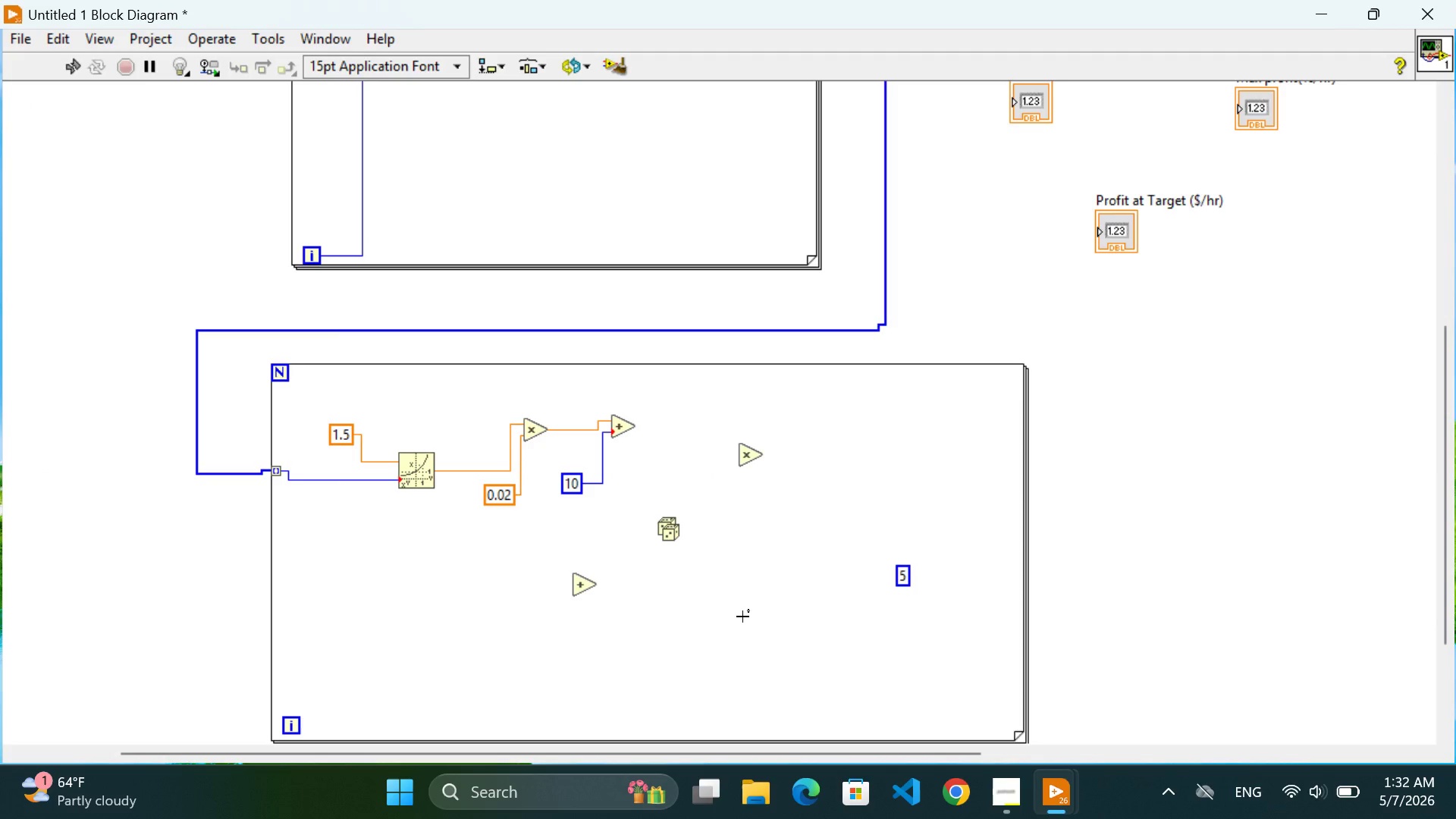 
left_click([681, 531])
 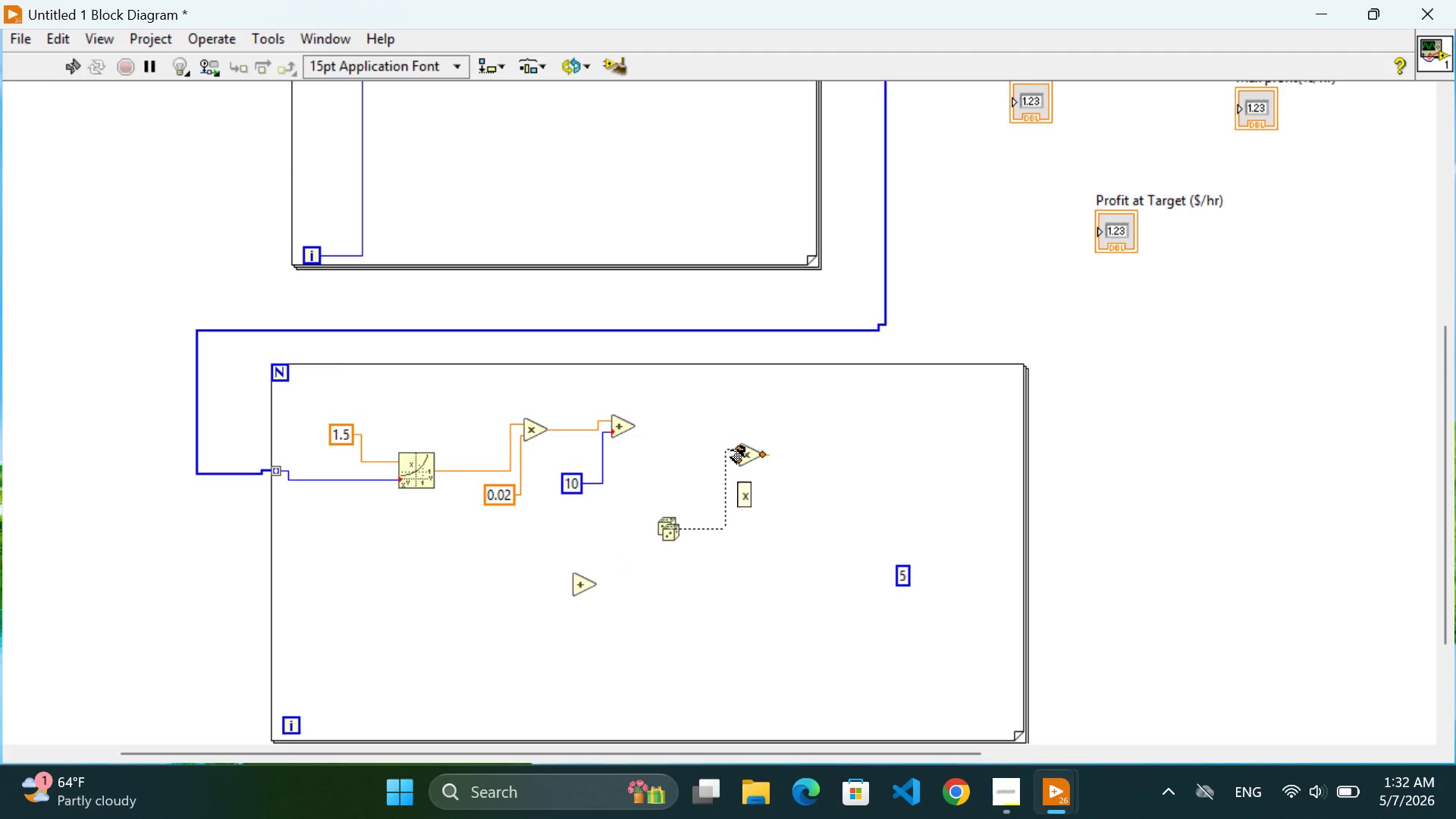 
left_click([733, 450])
 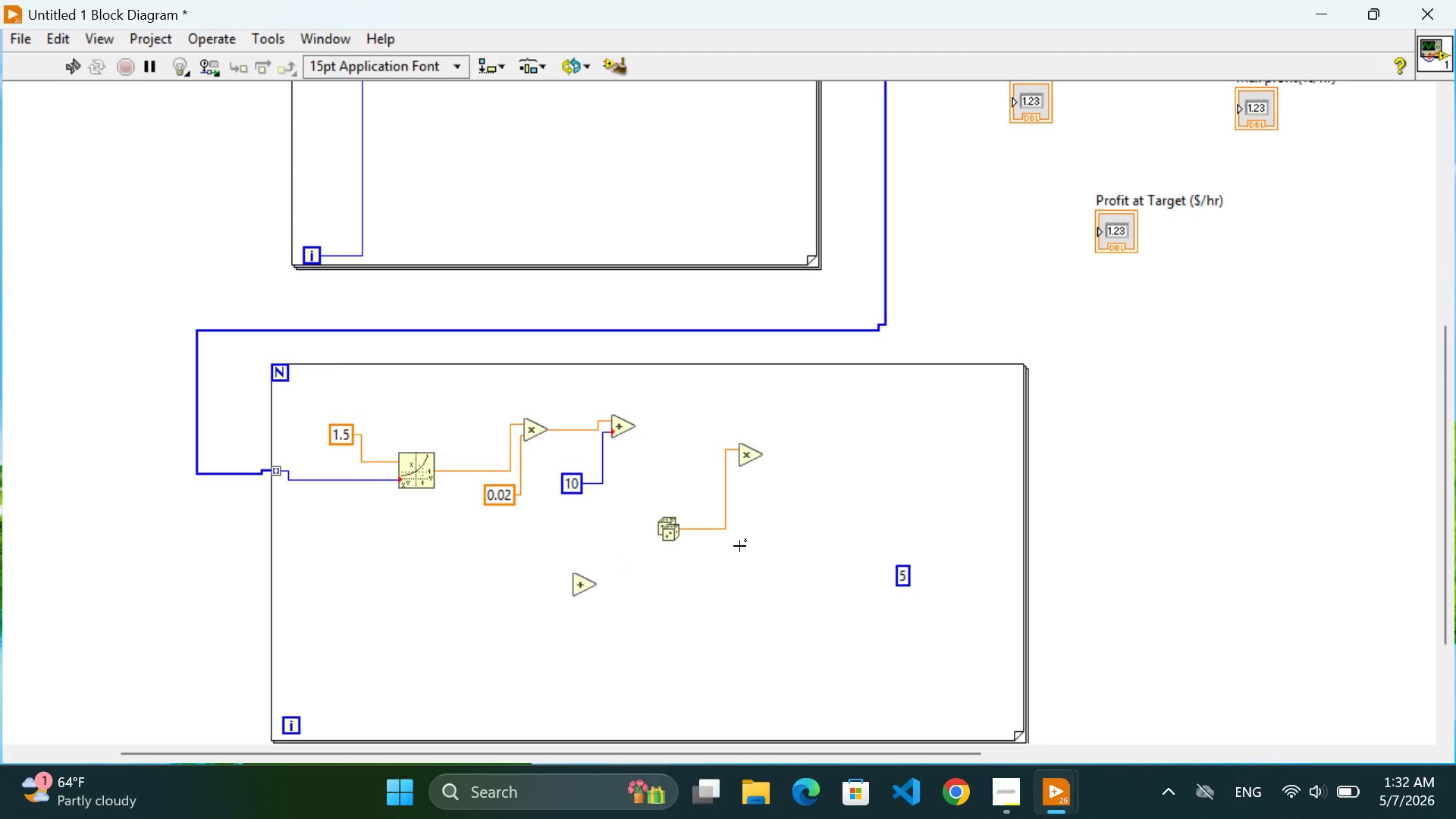 
wait(5.47)
 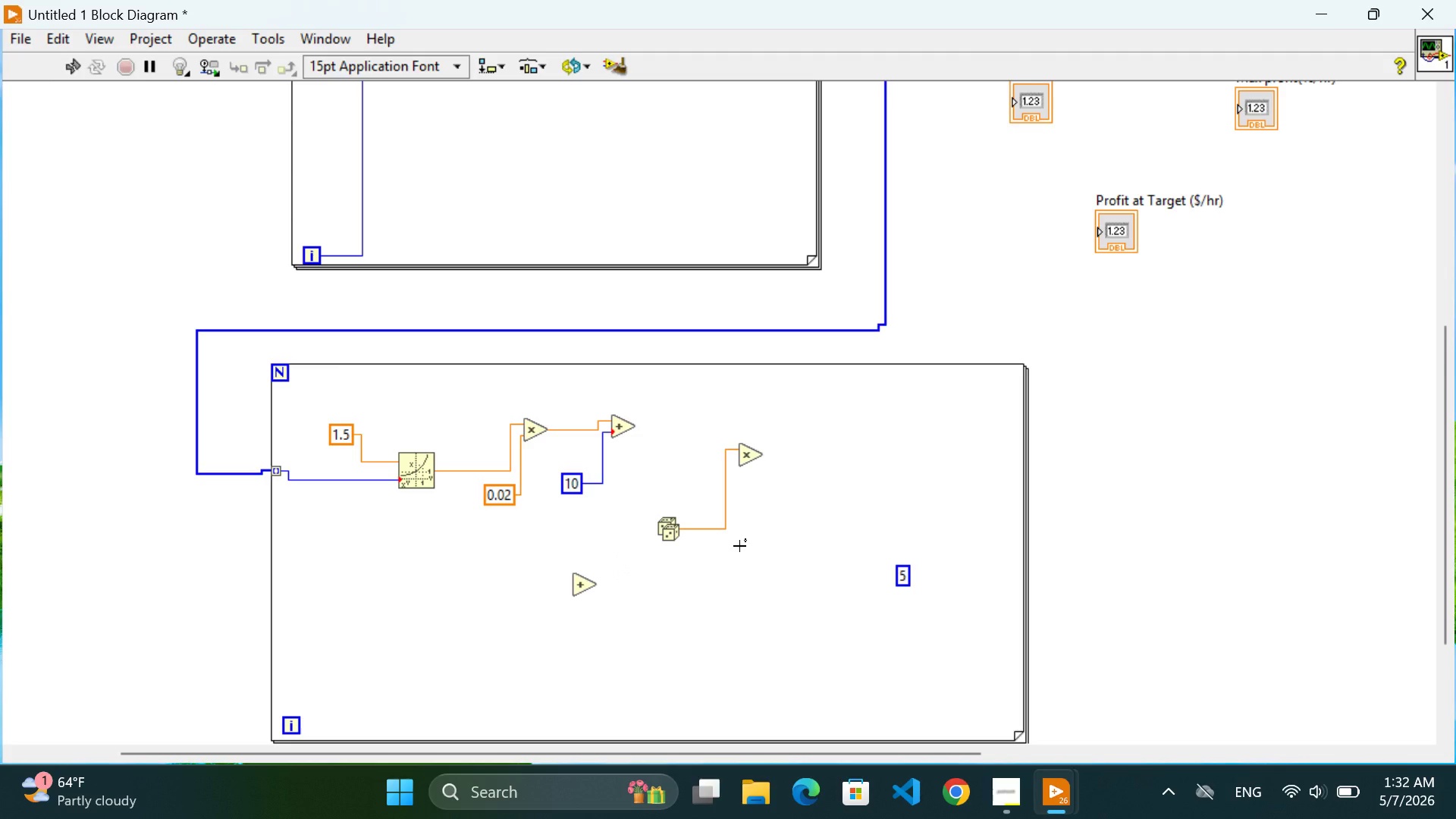 
left_click_drag(start_coordinate=[906, 580], to_coordinate=[757, 555])
 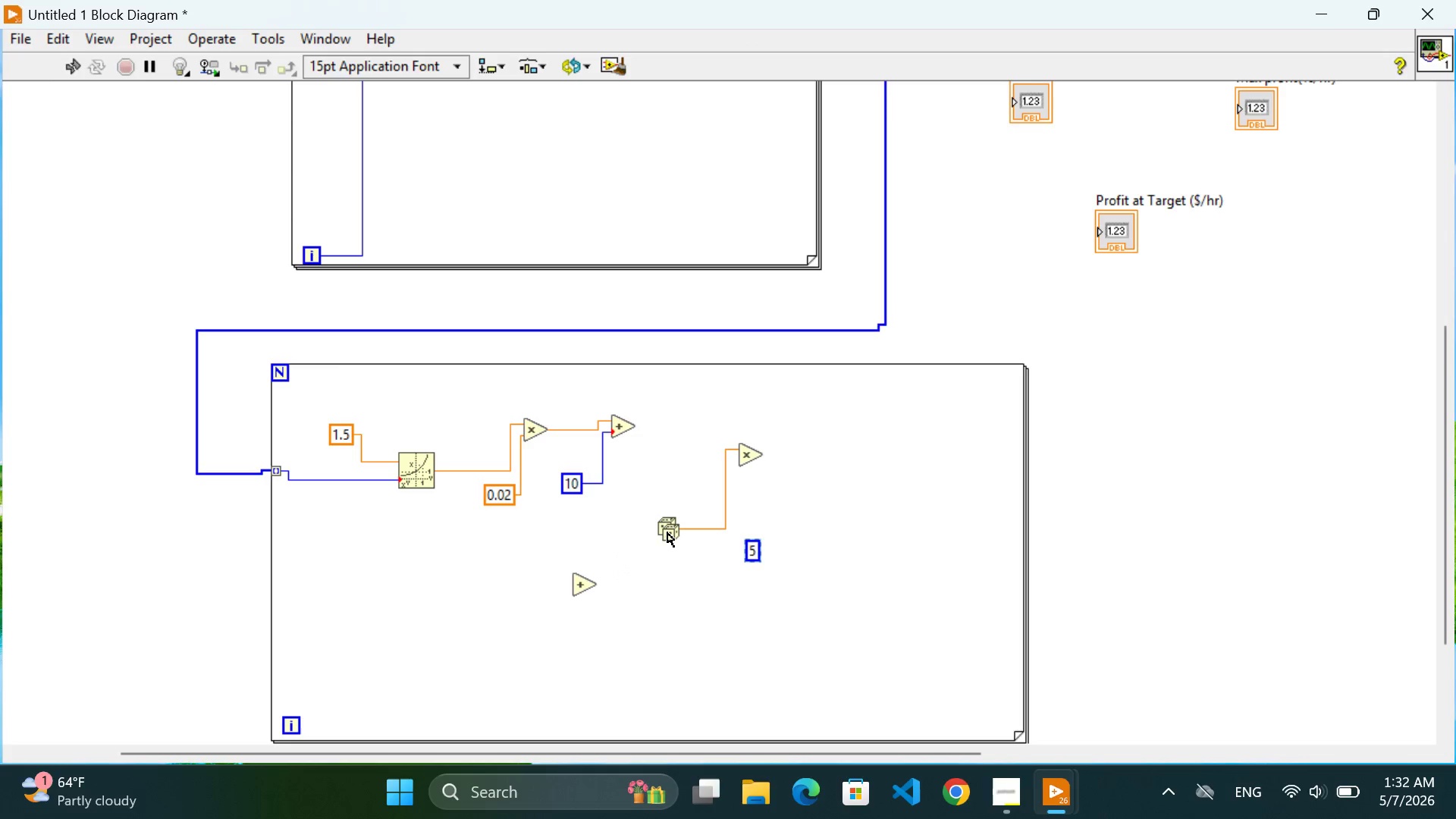 
left_click_drag(start_coordinate=[667, 532], to_coordinate=[658, 511])
 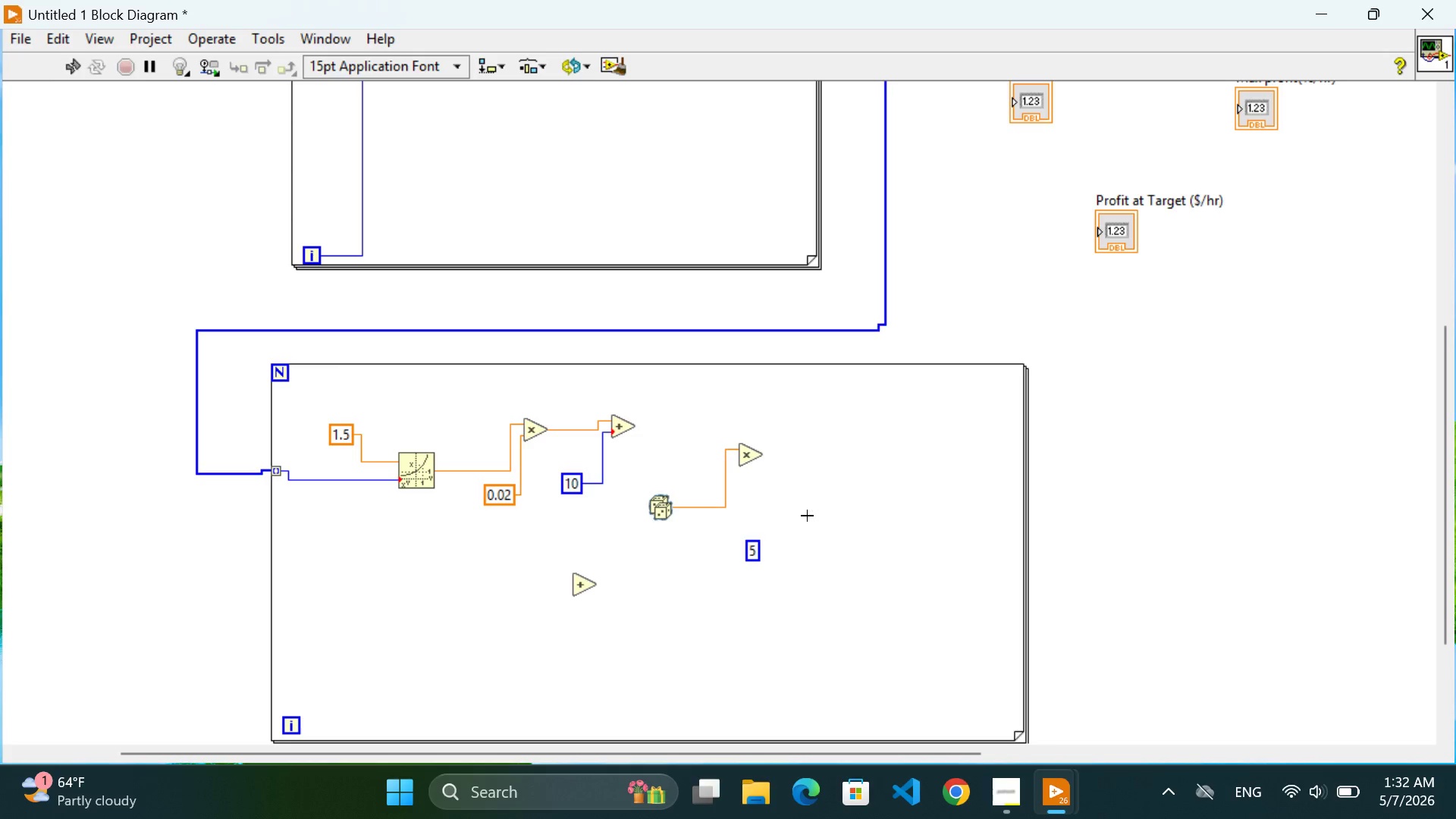 
left_click([807, 516])
 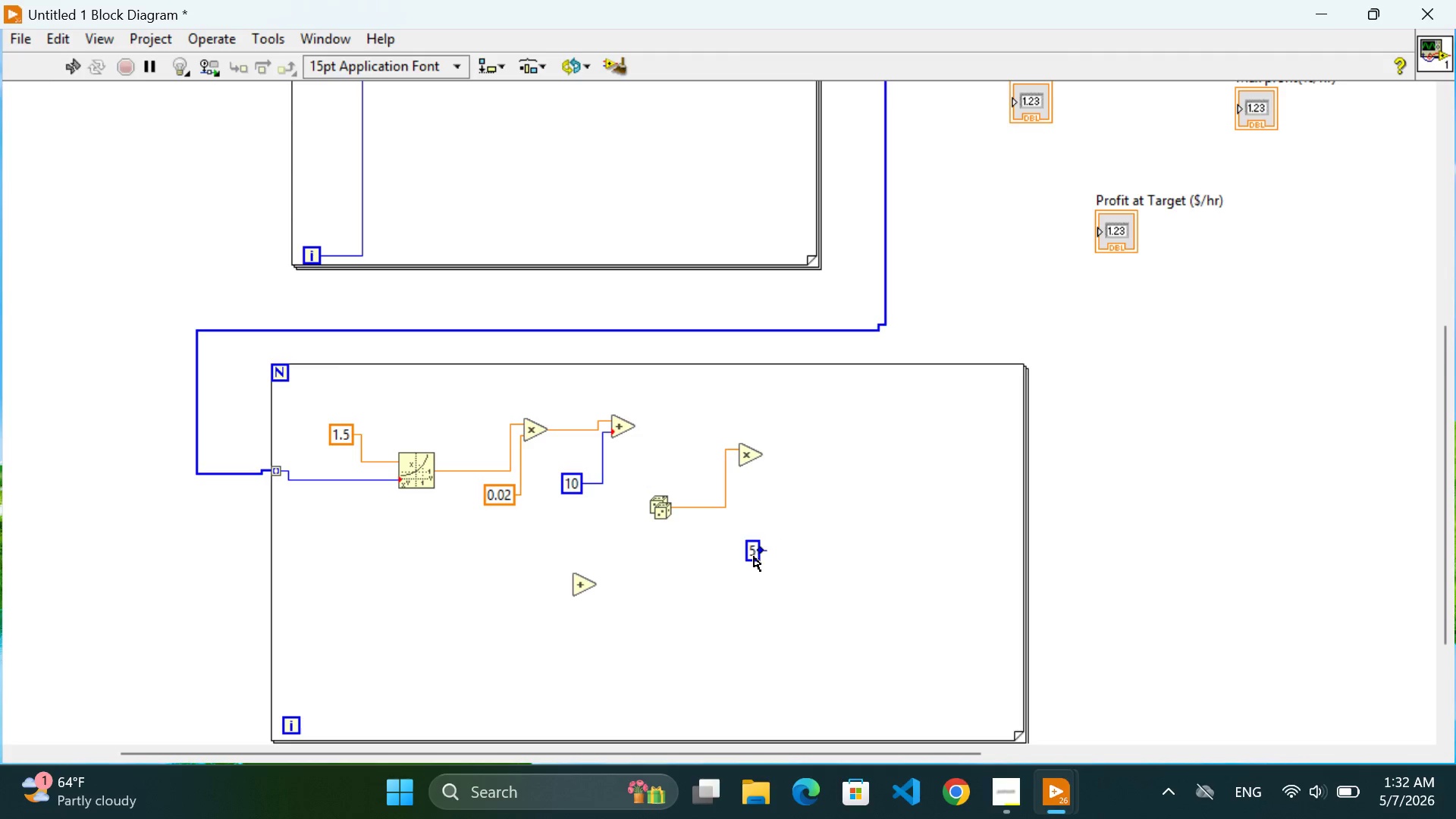 
left_click_drag(start_coordinate=[754, 557], to_coordinate=[727, 548])
 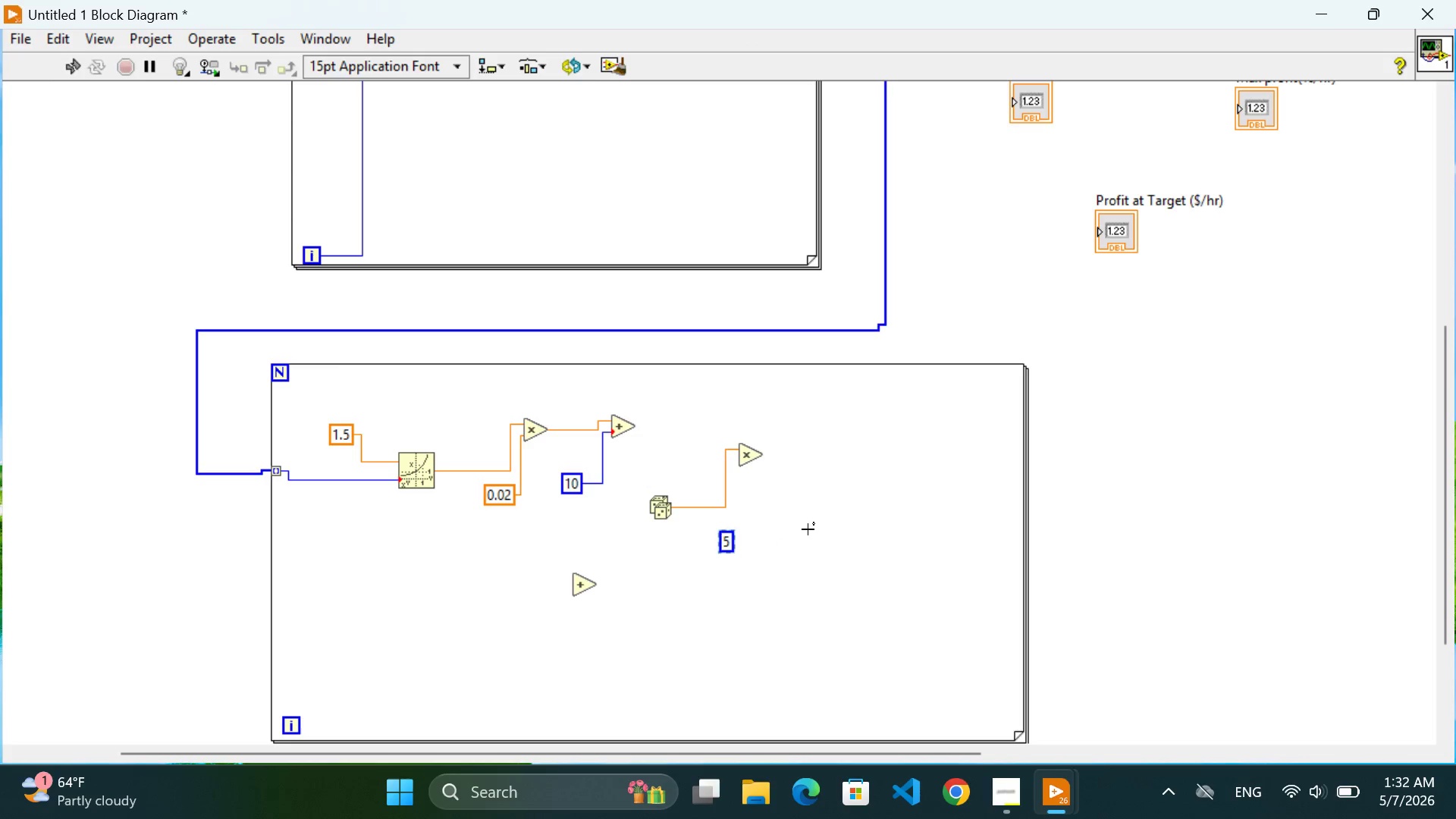 
left_click([808, 529])
 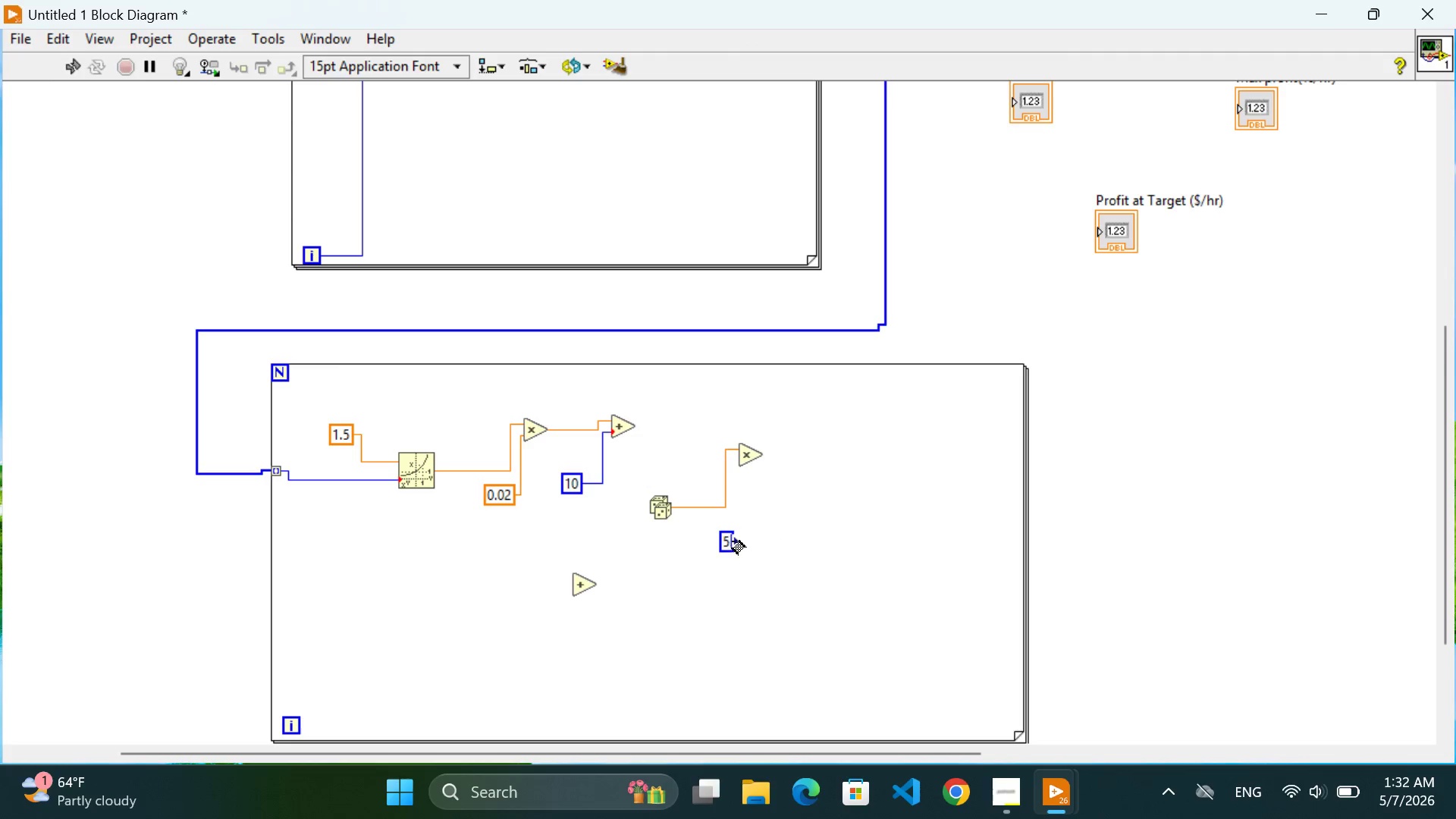 
left_click([739, 541])
 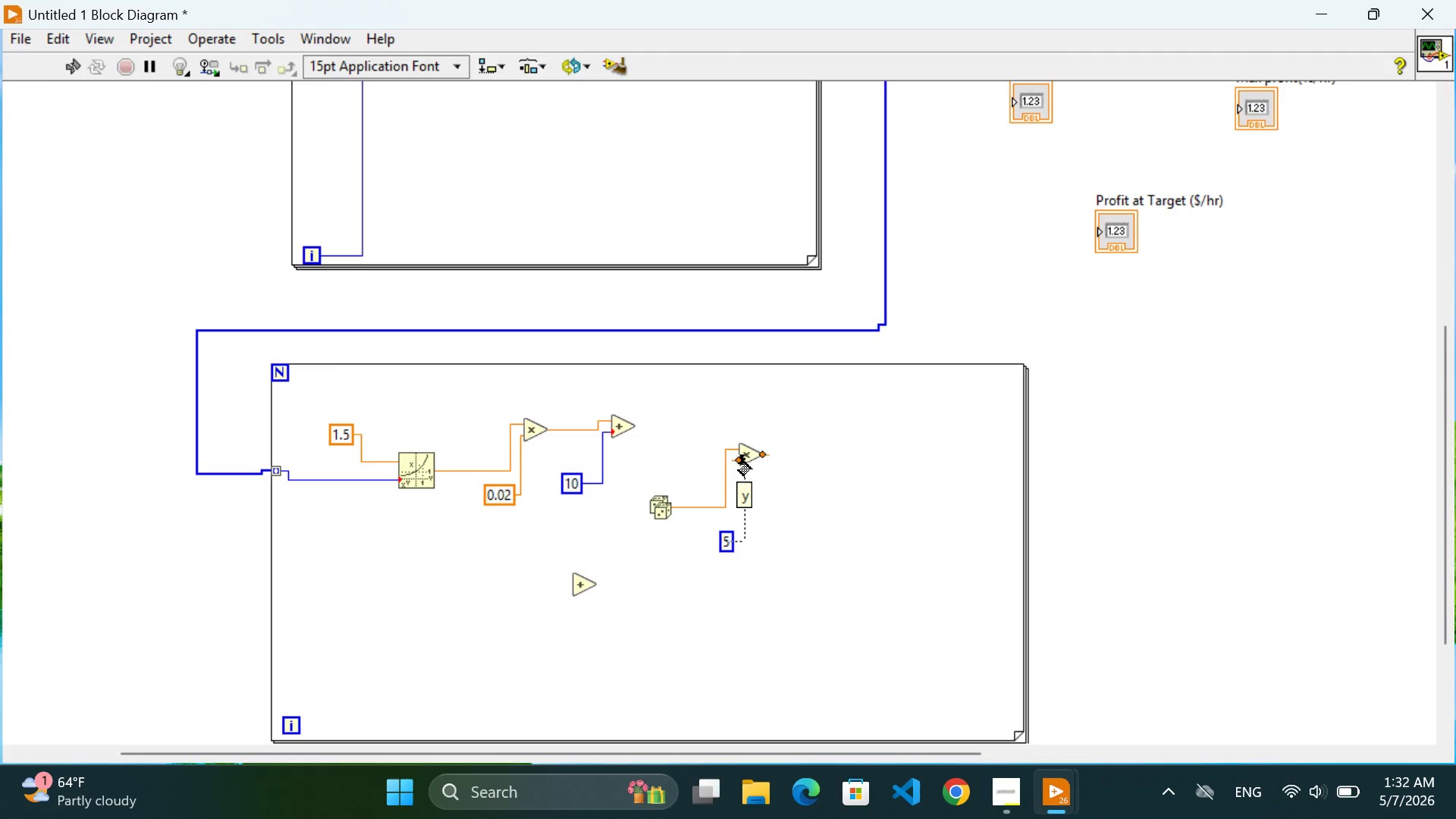 
left_click([739, 463])
 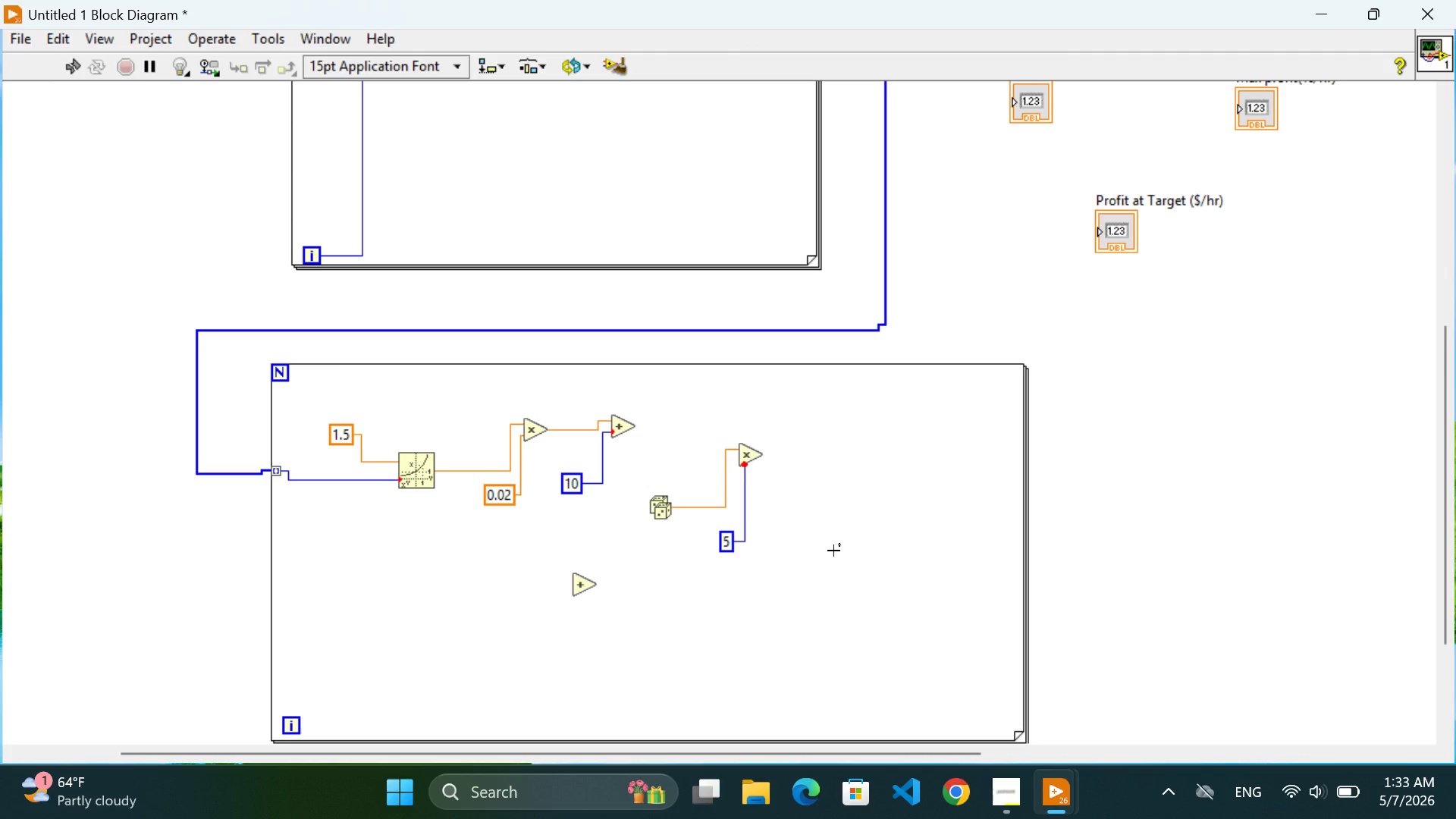 
key(Control+Z)
 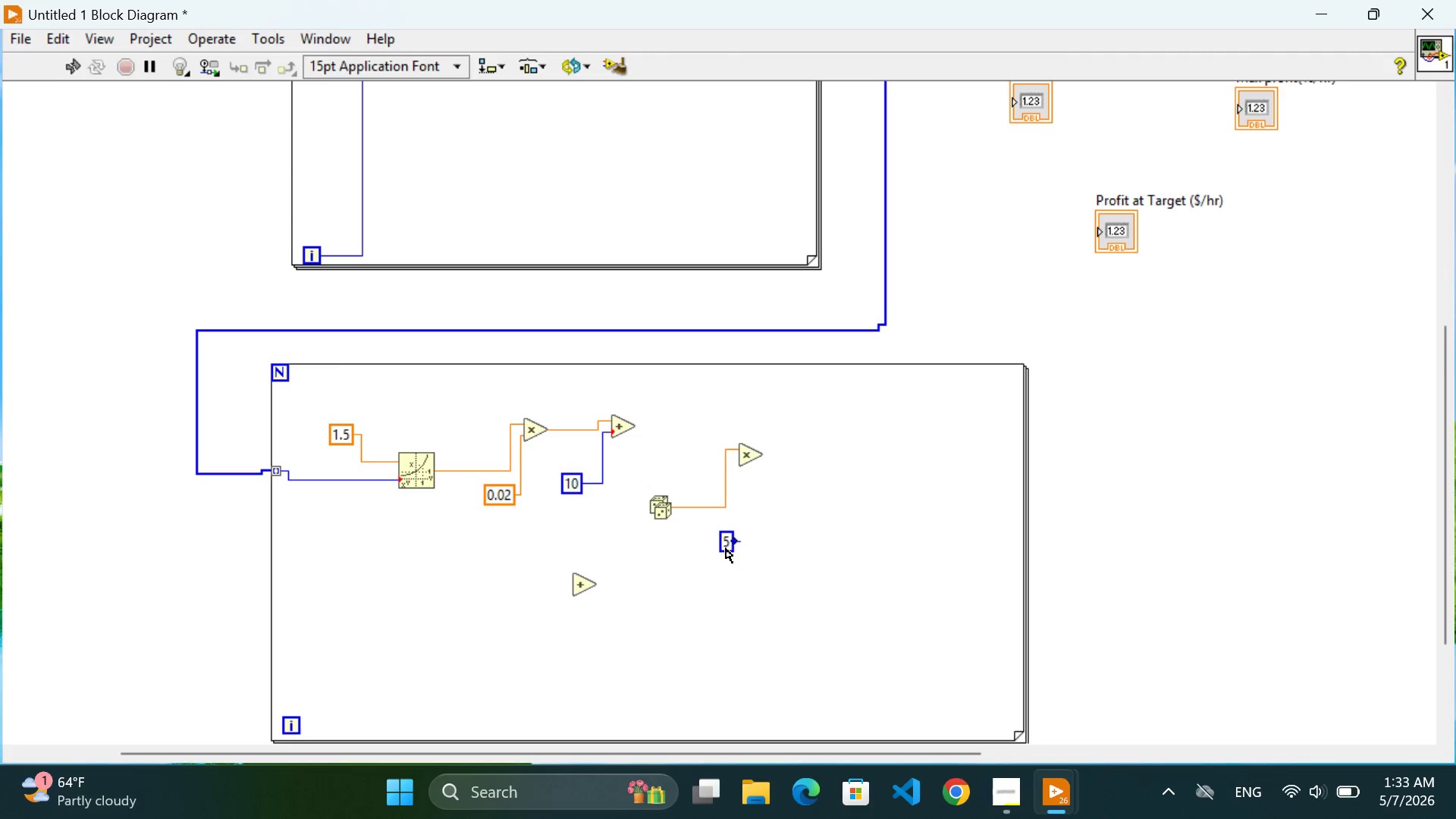 
left_click_drag(start_coordinate=[725, 546], to_coordinate=[717, 544])
 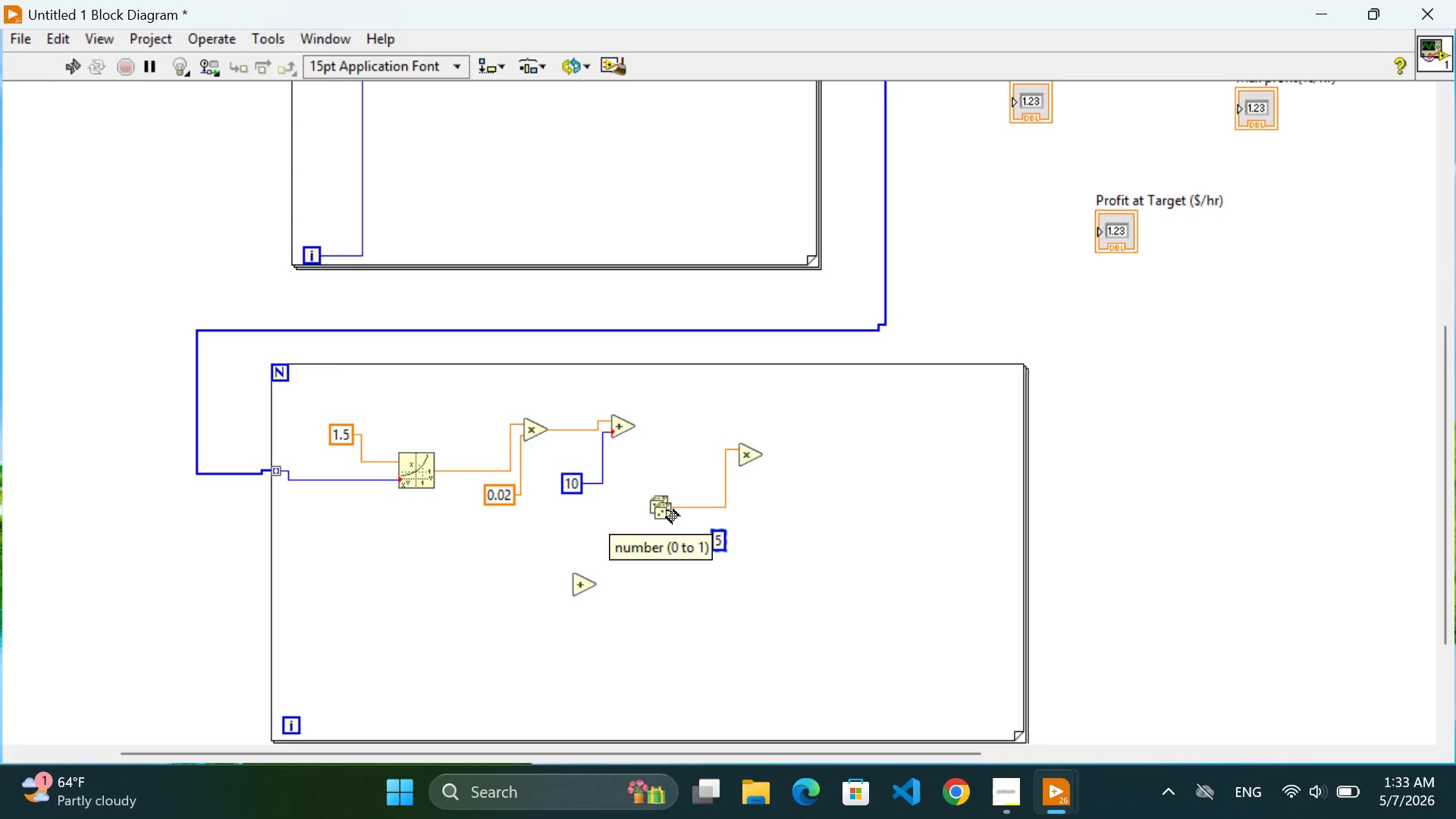 
left_click_drag(start_coordinate=[660, 510], to_coordinate=[660, 489])
 